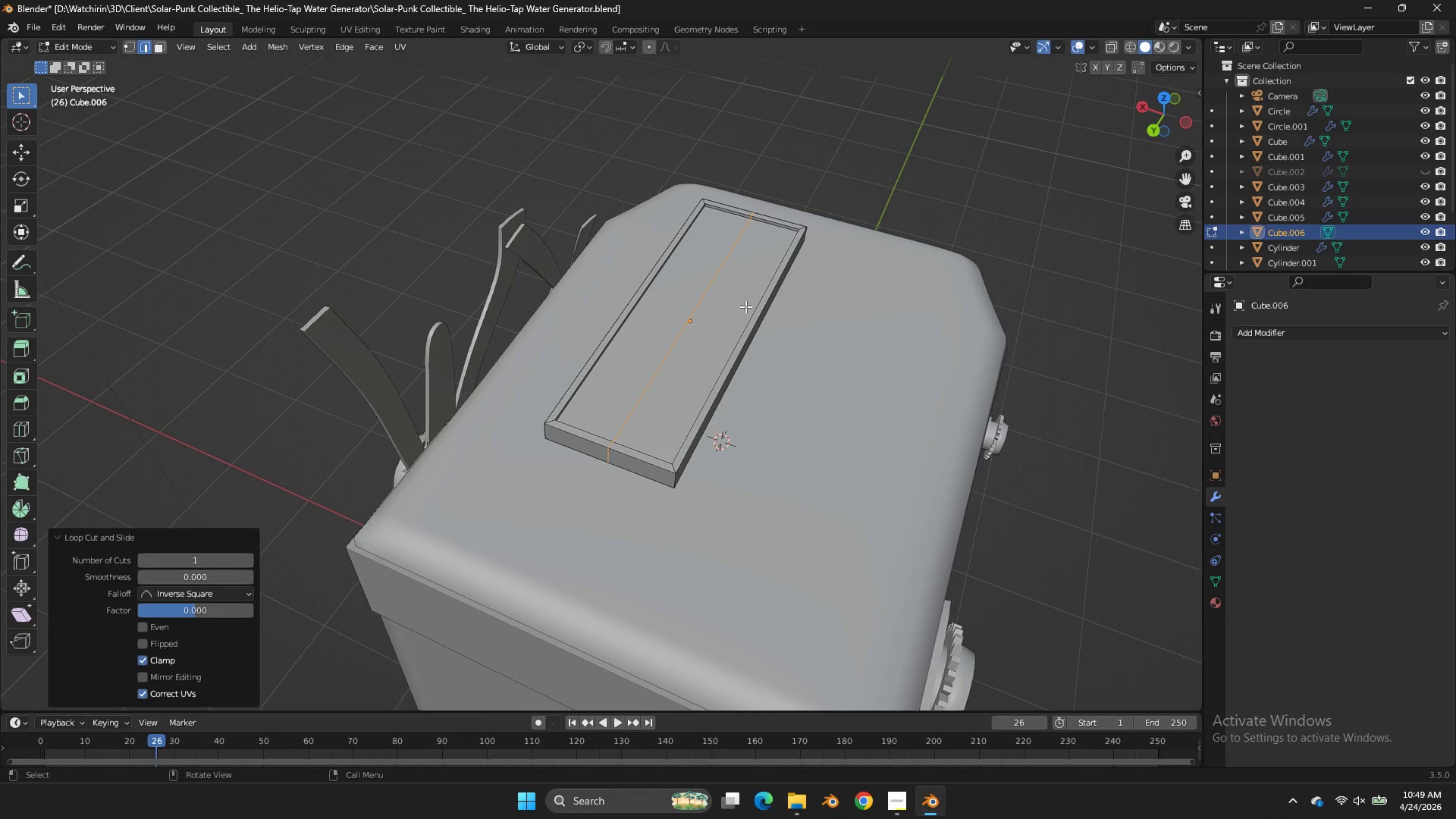 
key(Control+R)
 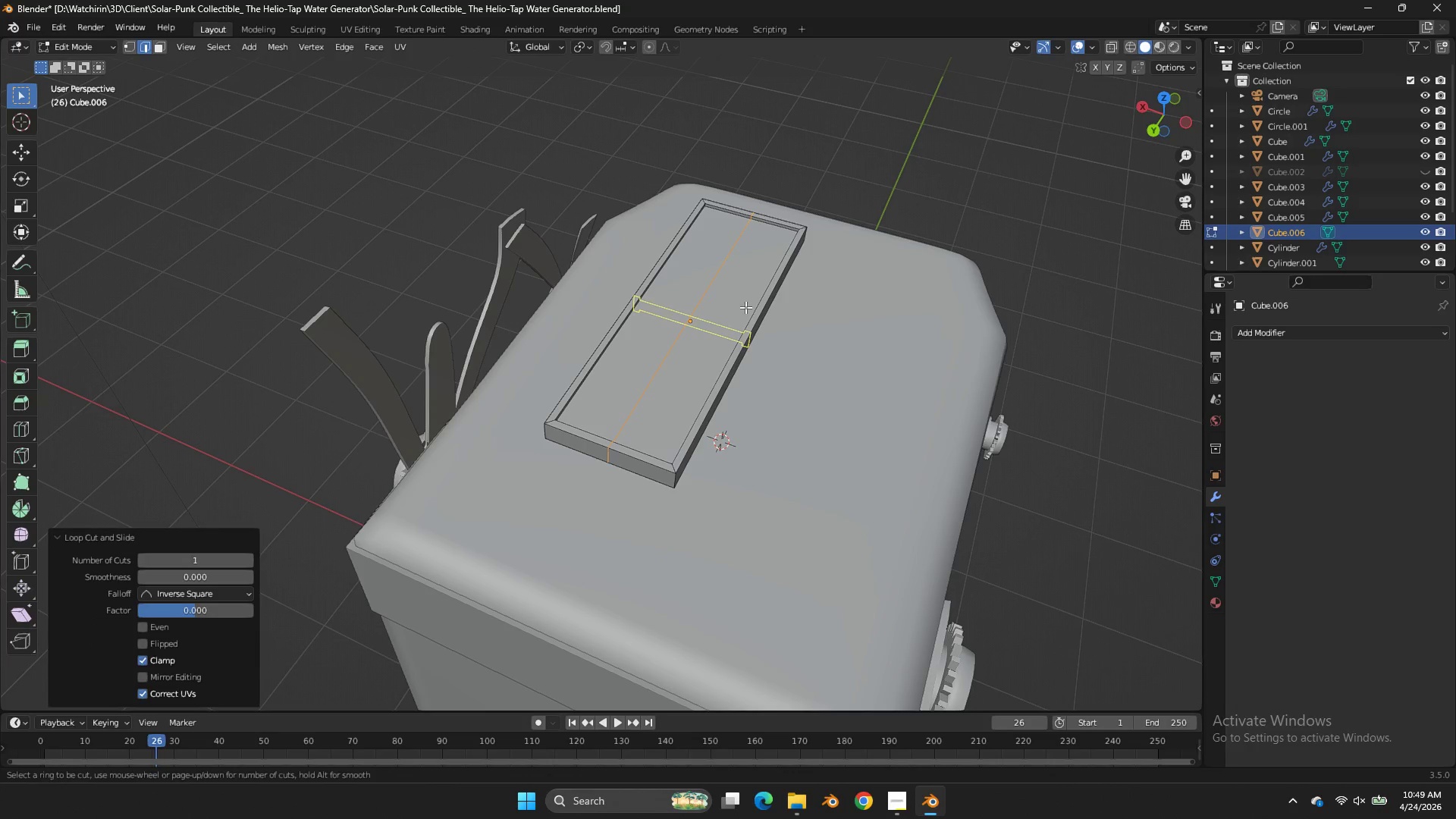 
scroll: coordinate [745, 307], scroll_direction: up, amount: 5.0
 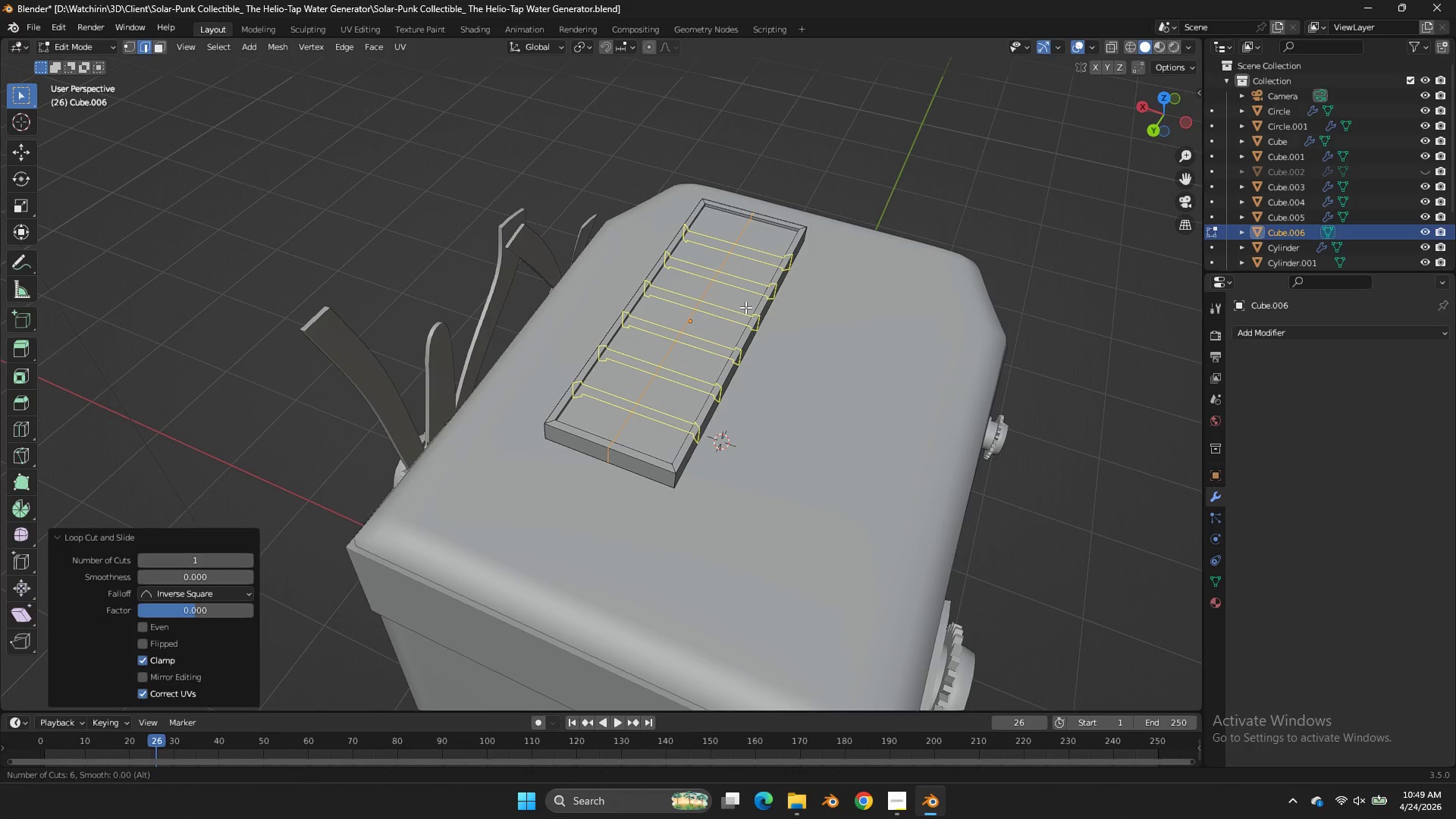 
wait(5.41)
 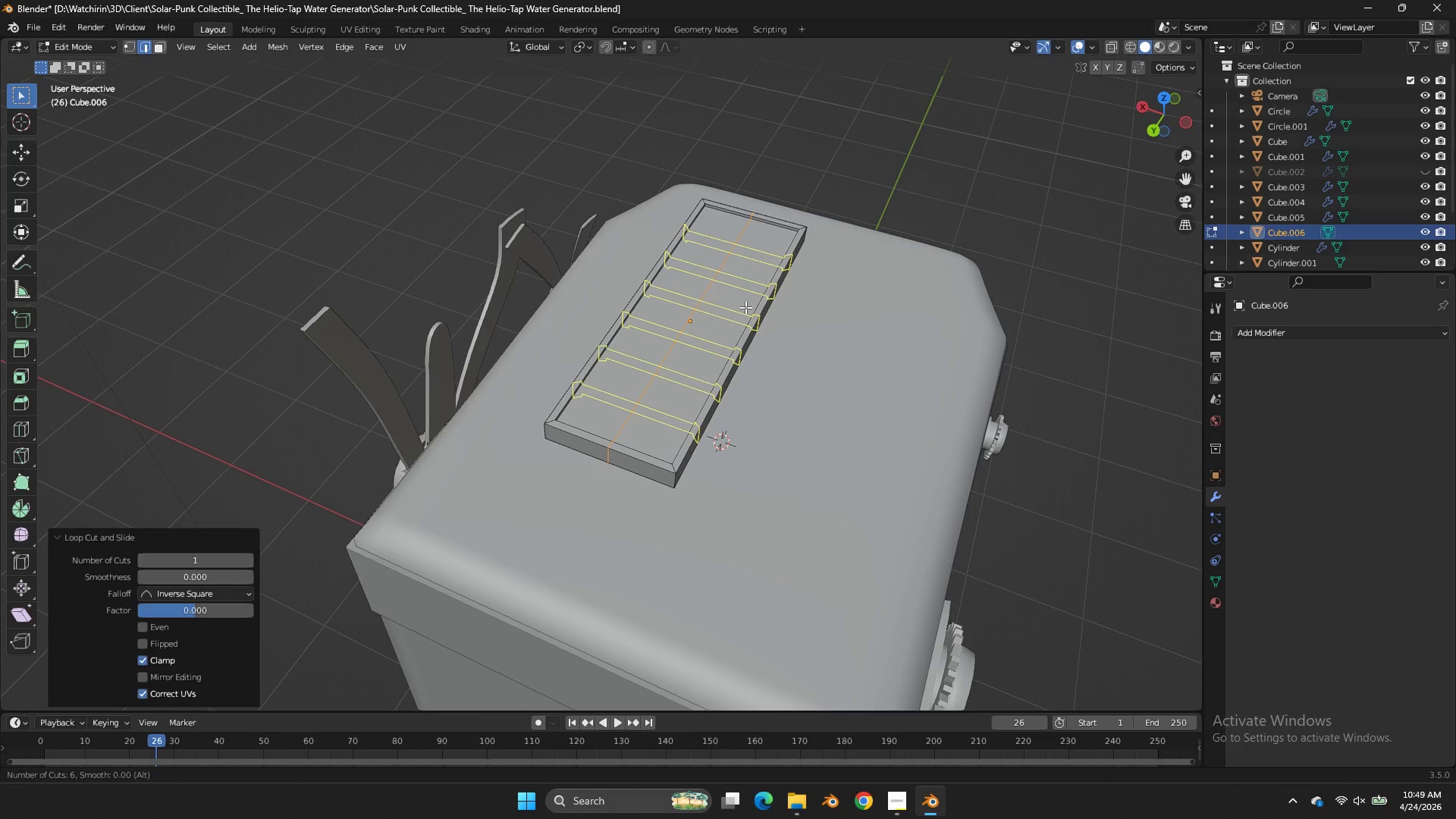 
left_click([745, 307])
 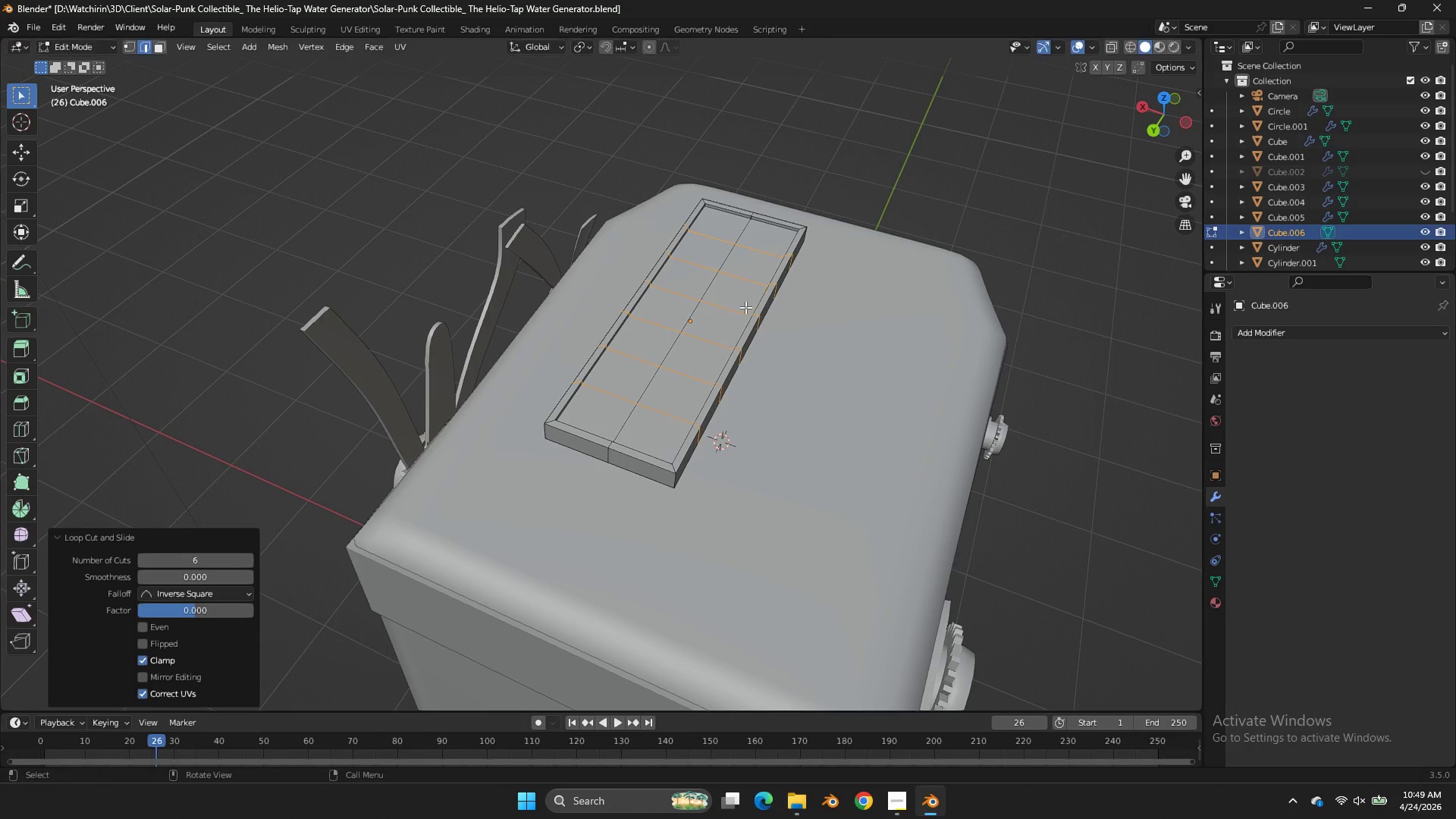 
right_click([745, 307])
 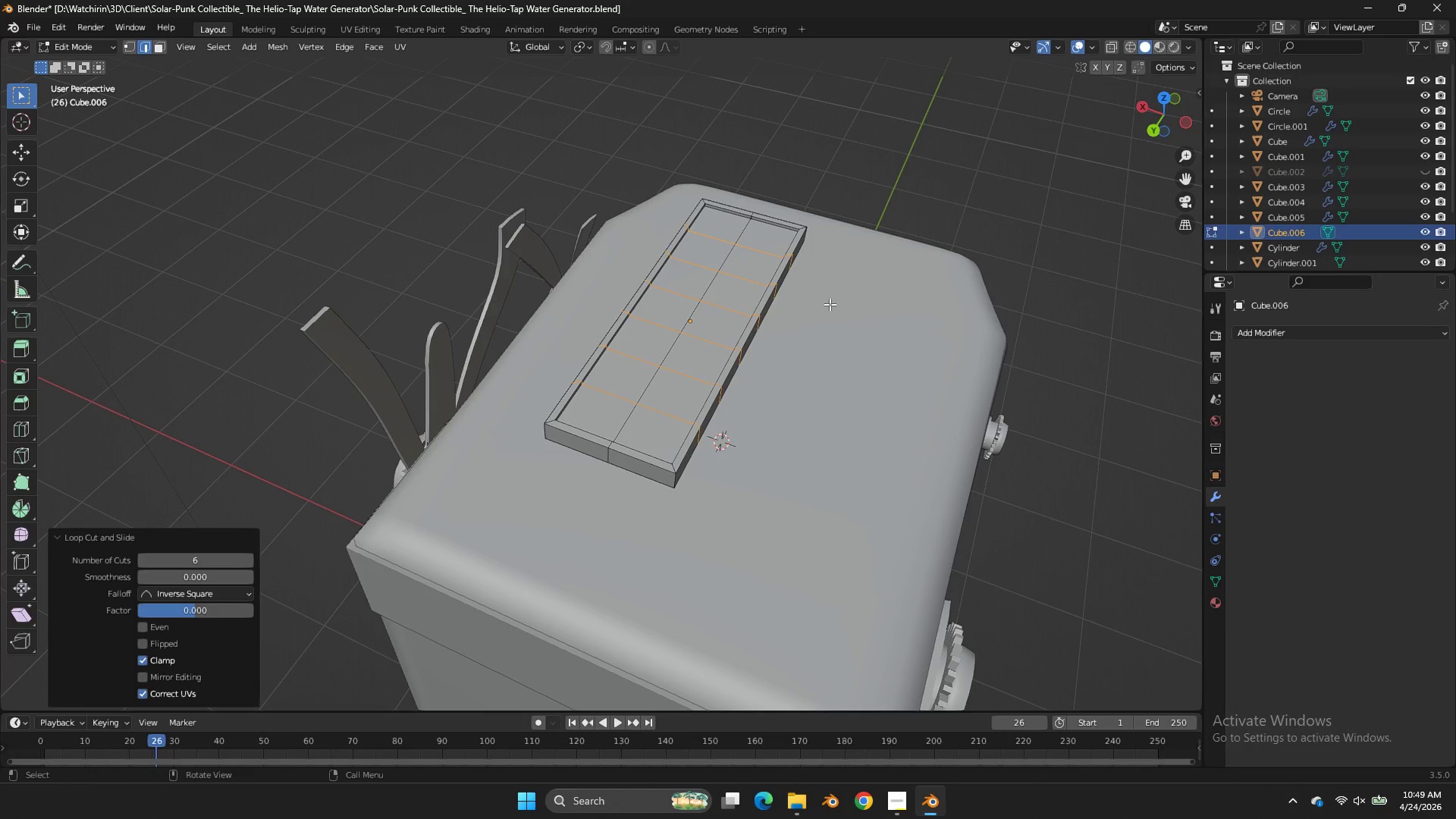 
key(Control+Z)
 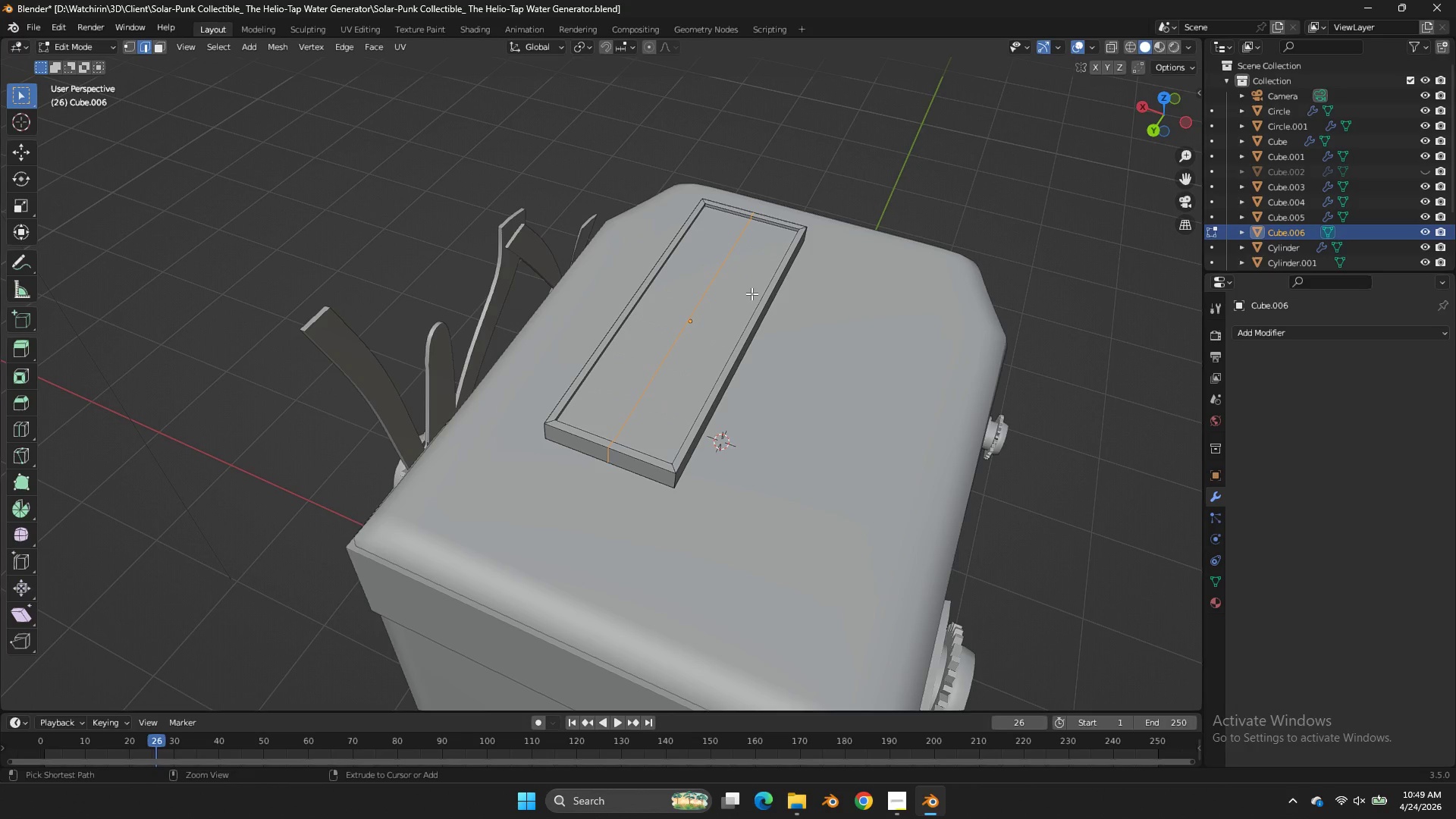 
key(Control+R)
 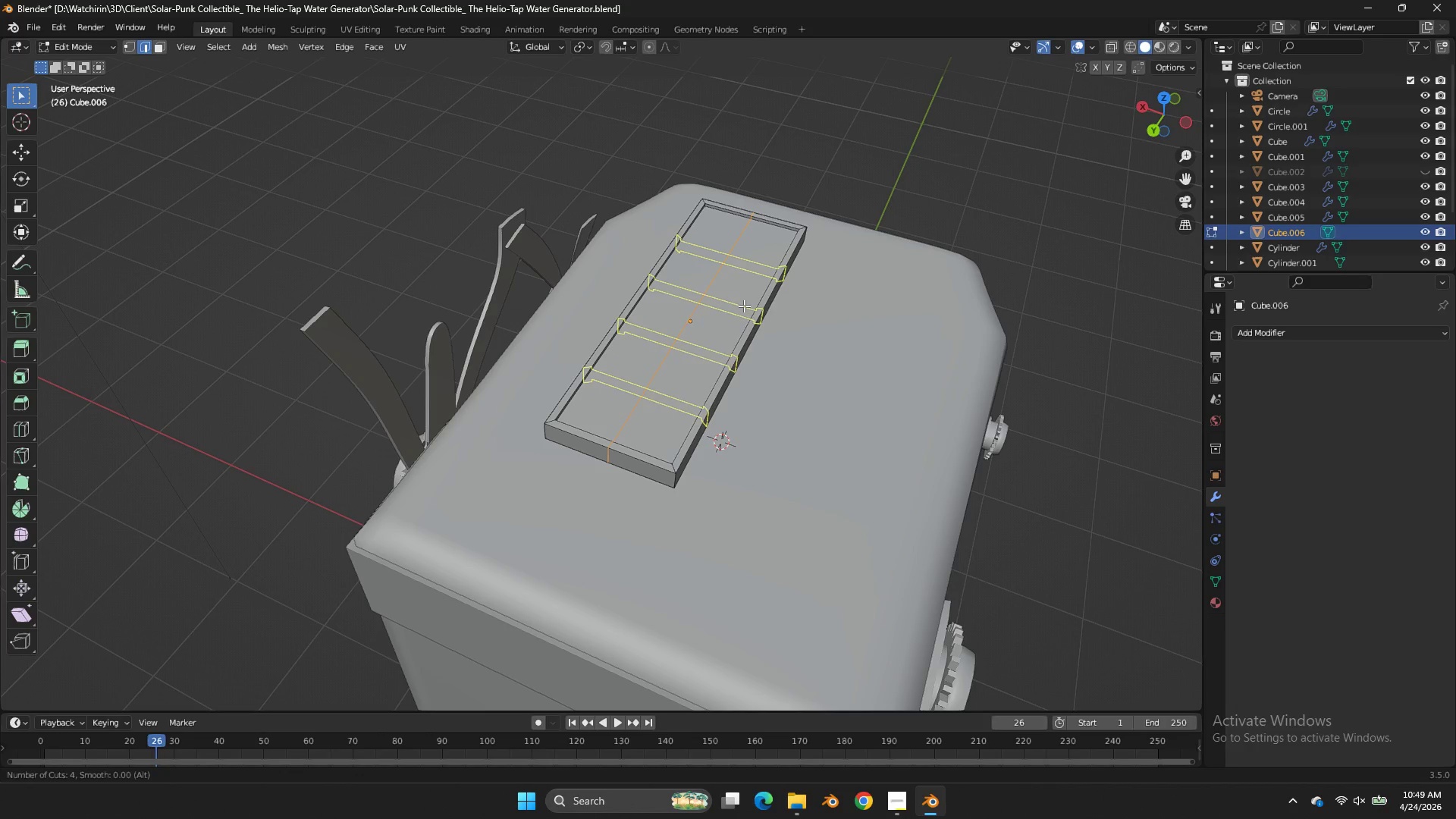 
scroll: coordinate [744, 306], scroll_direction: up, amount: 10.0
 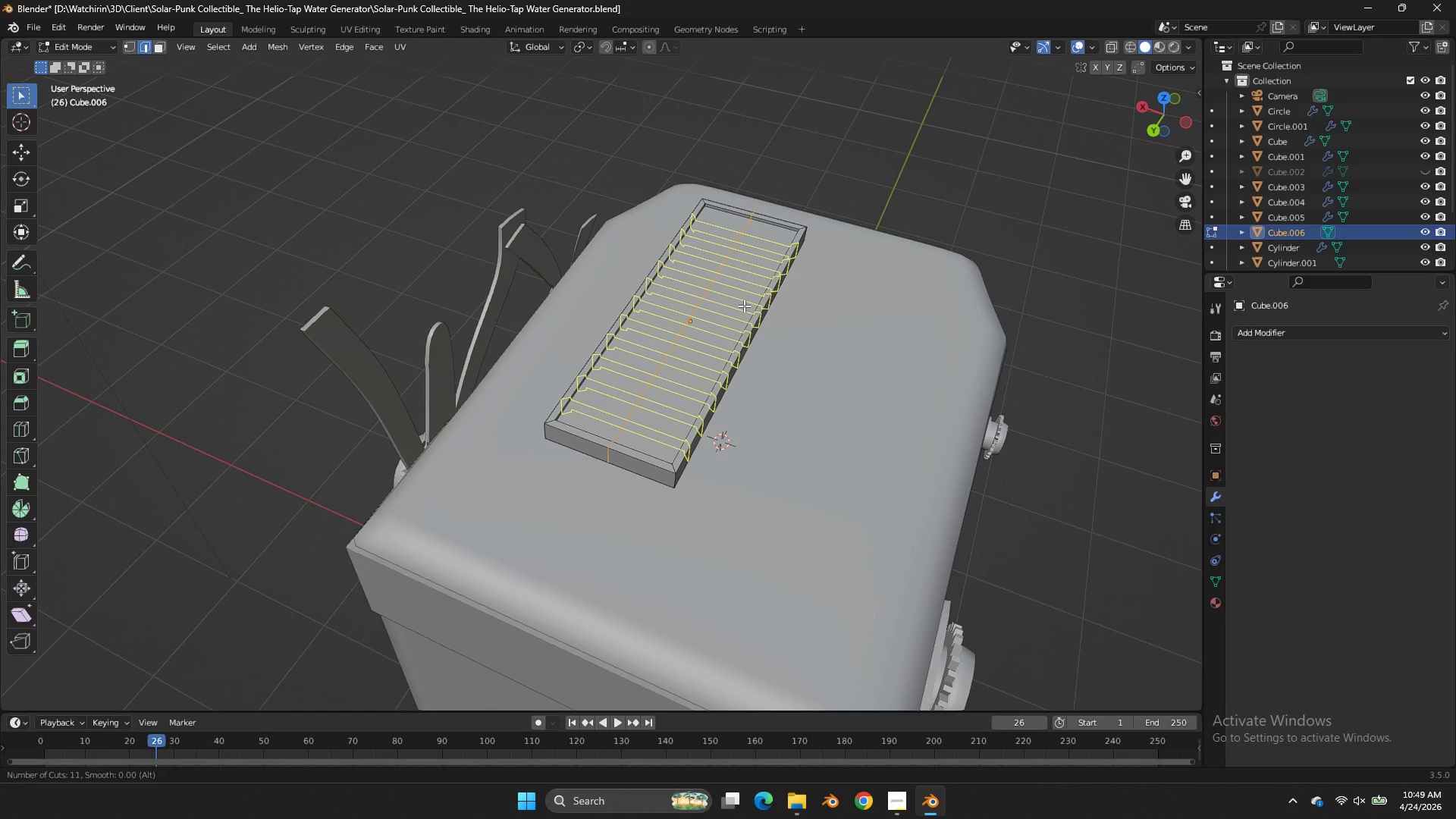 
left_click([744, 306])
 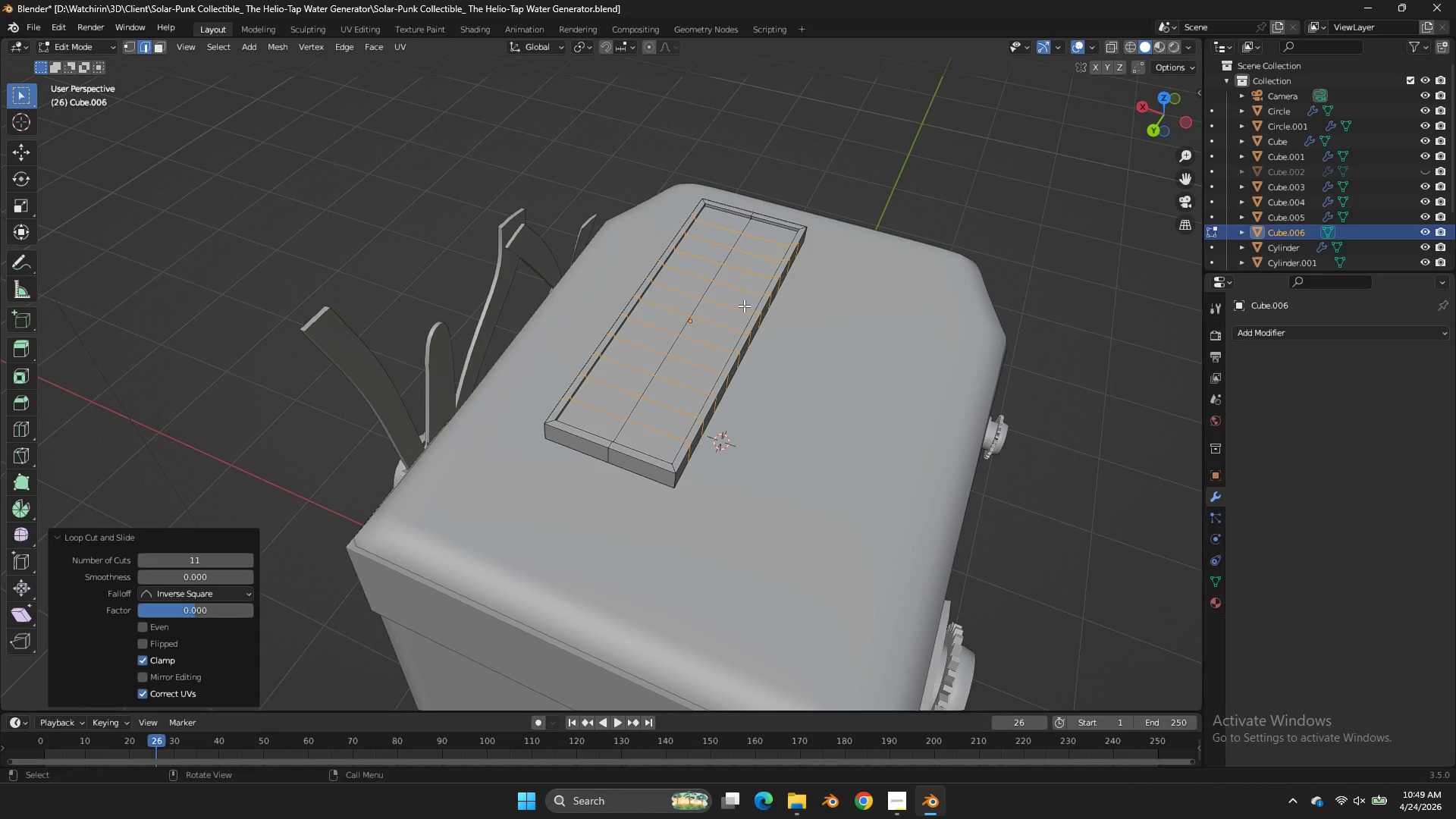 
right_click([744, 306])
 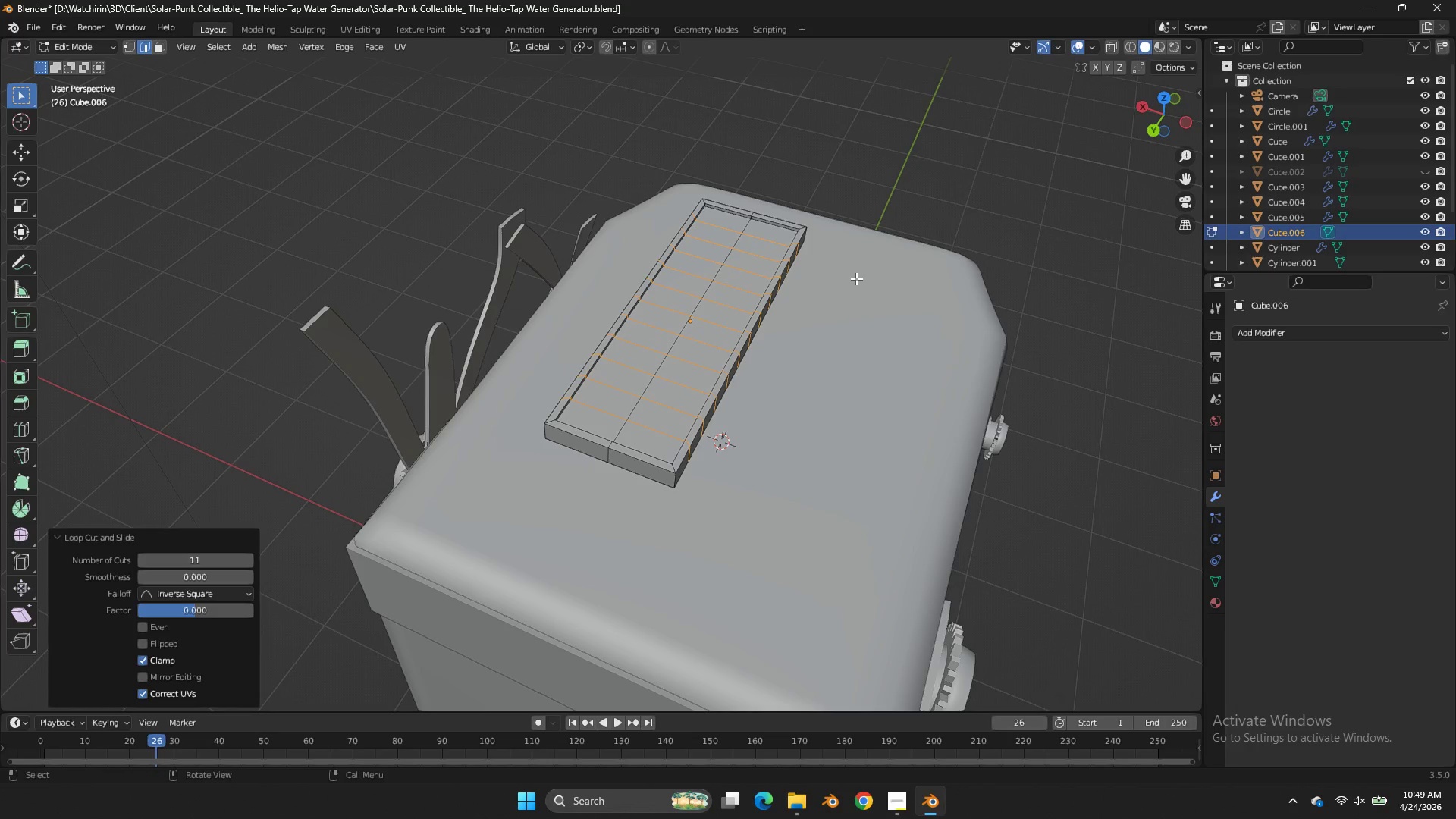 
key(Control+B)
 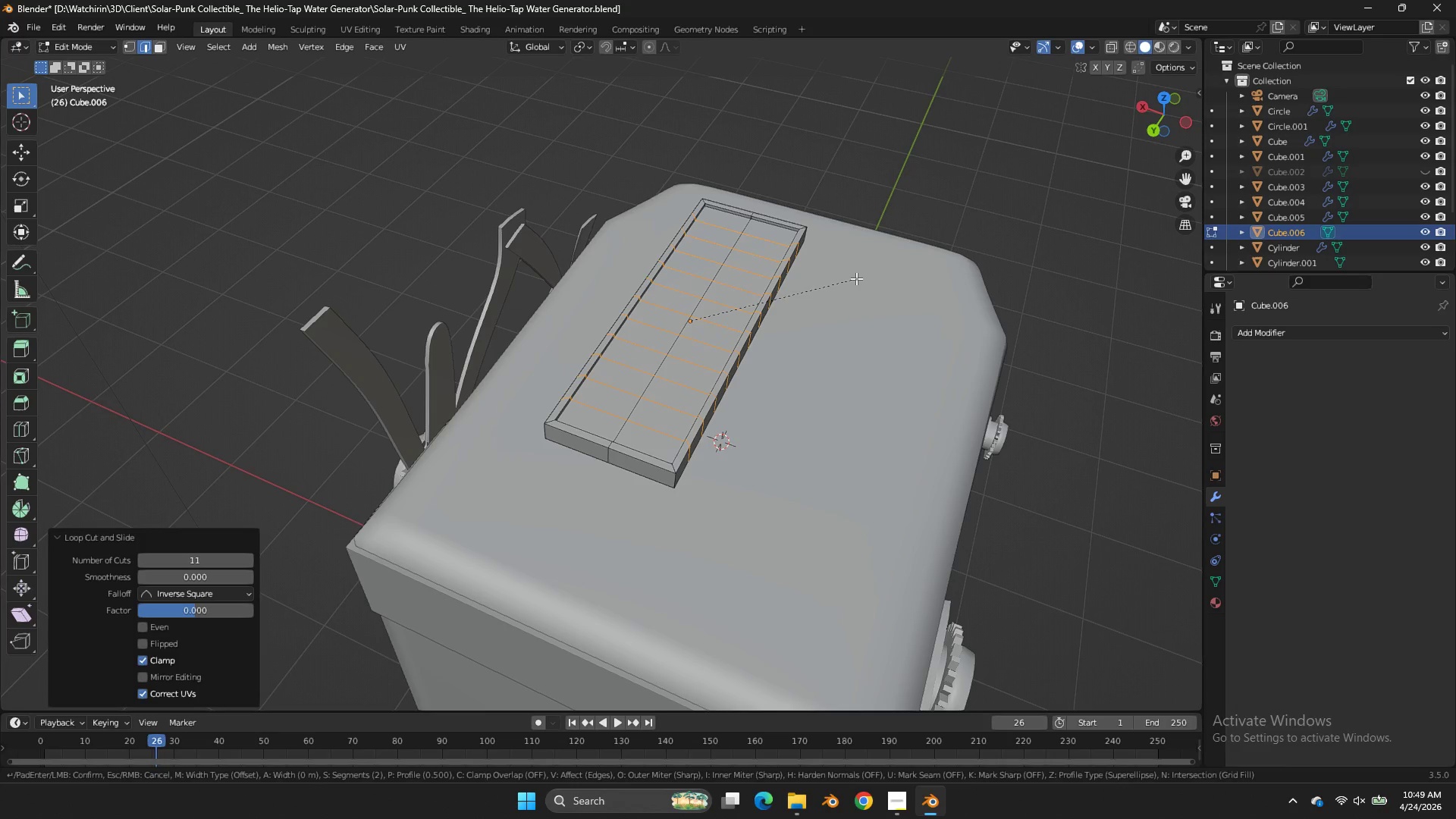 
hold_key(key=ShiftLeft, duration=3.36)
scroll: coordinate [894, 261], scroll_direction: down, amount: 1.0
 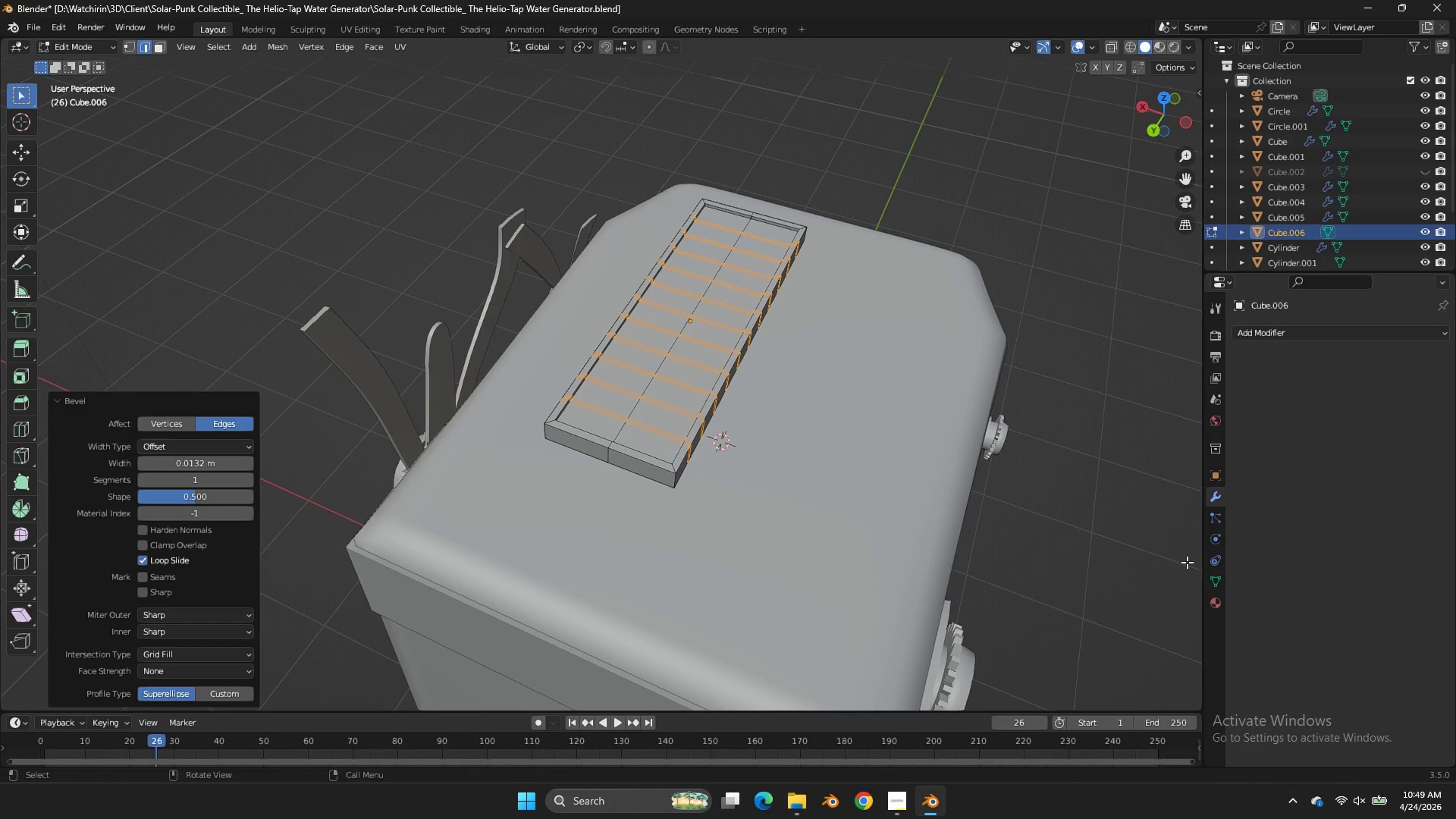 
left_click([1217, 605])
 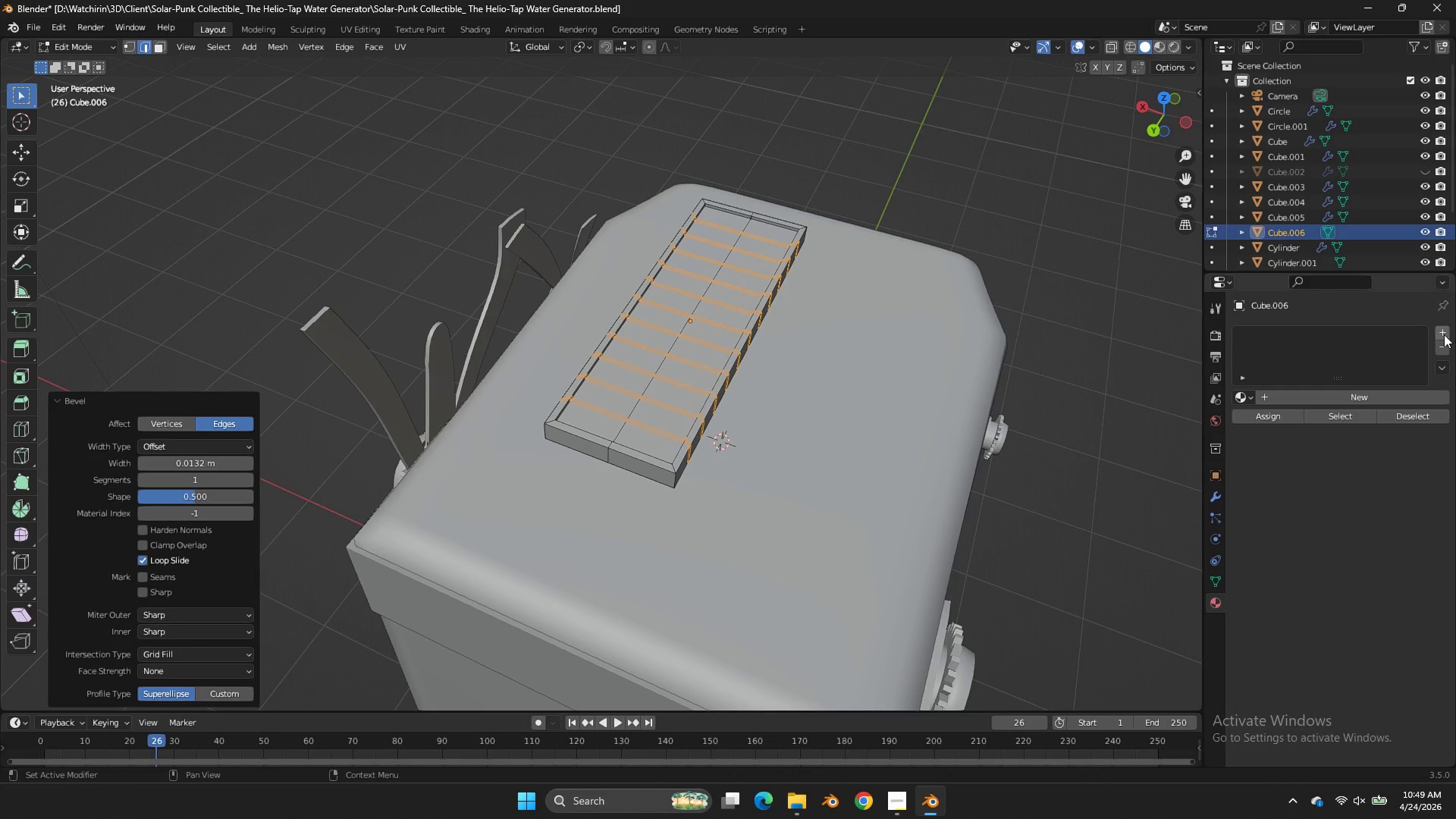 
double_click([1442, 334])
 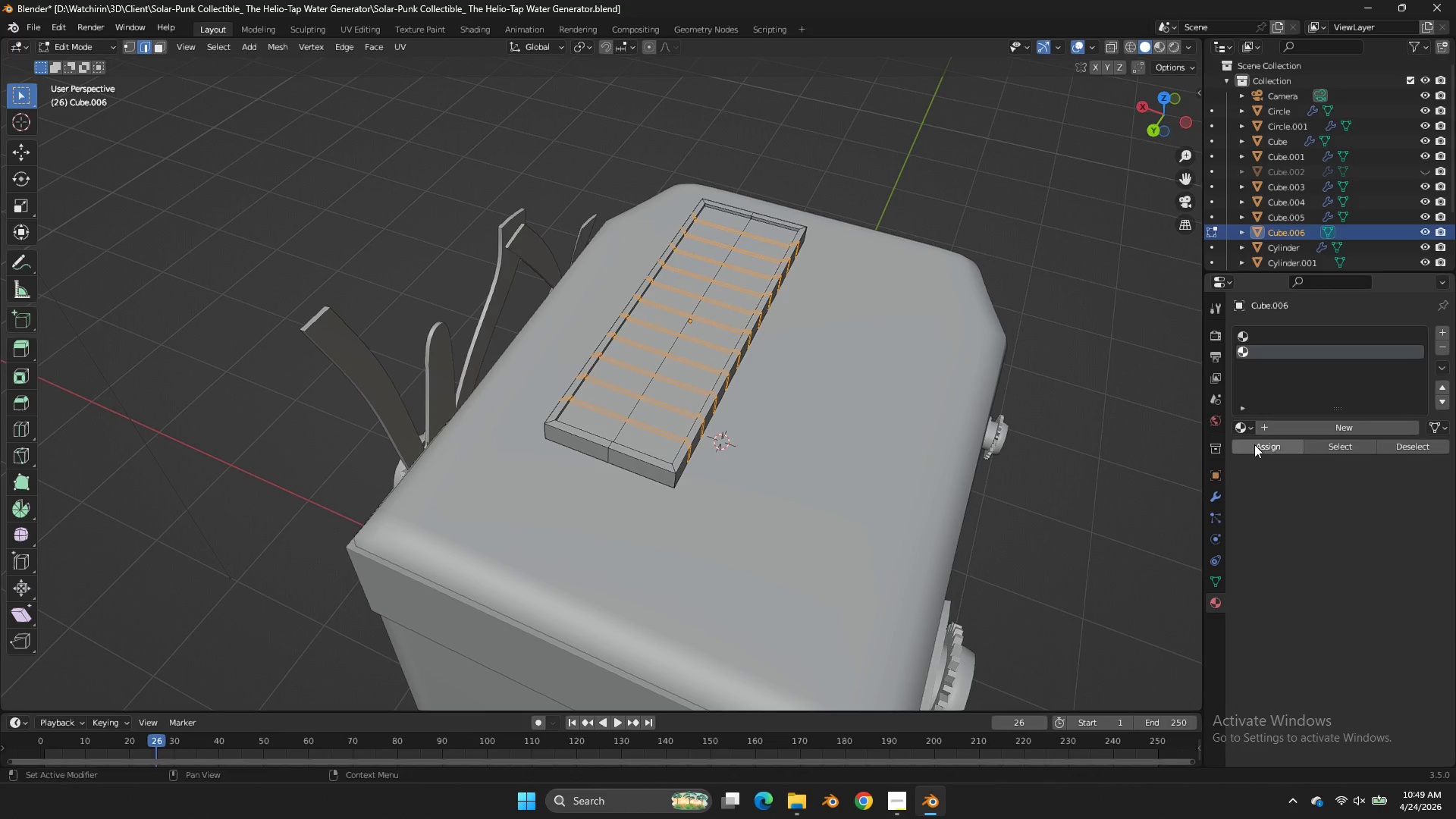 
left_click([1254, 444])
 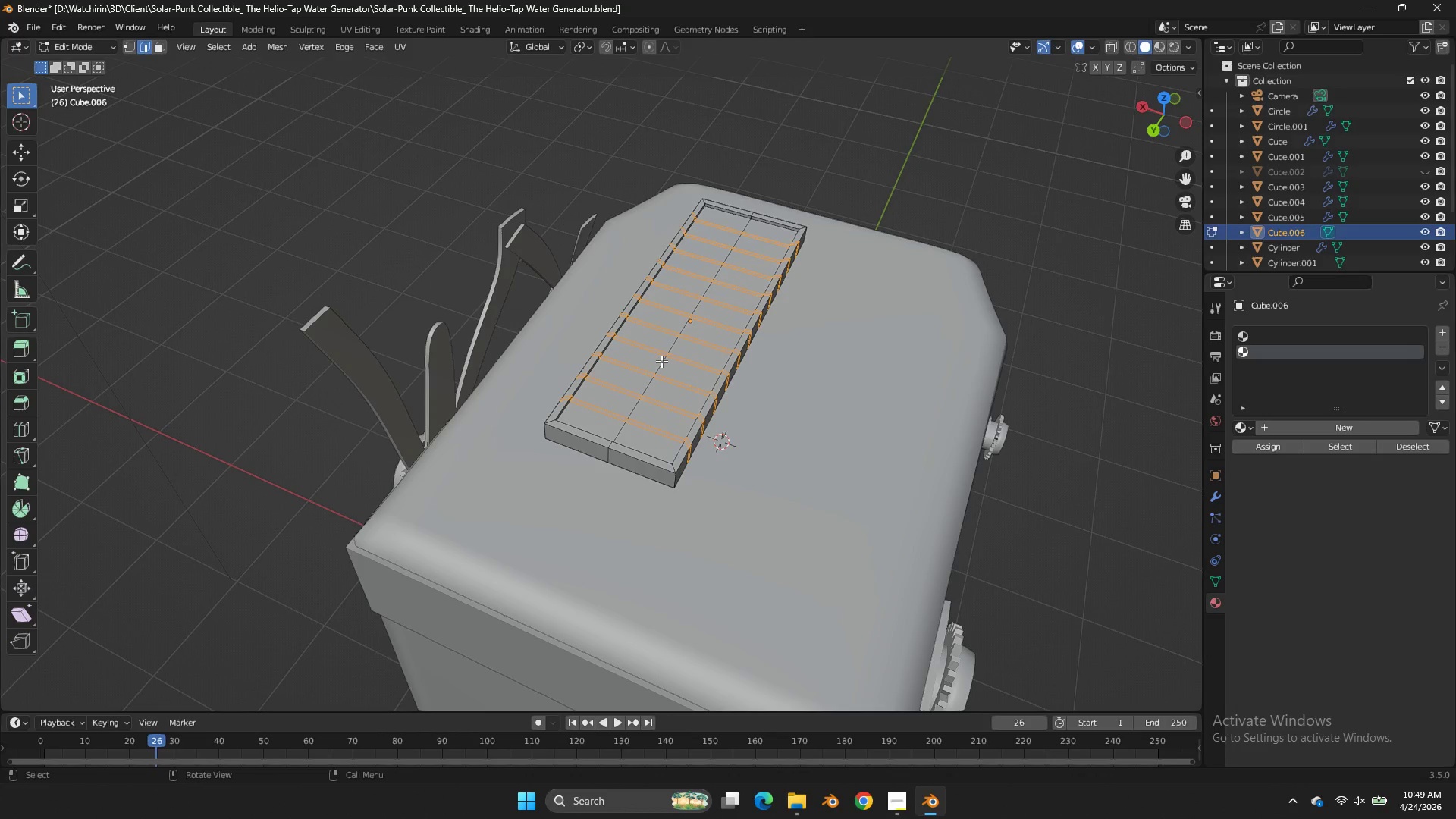 
hold_key(key=AltLeft, duration=1.48)
left_click([661, 361])
 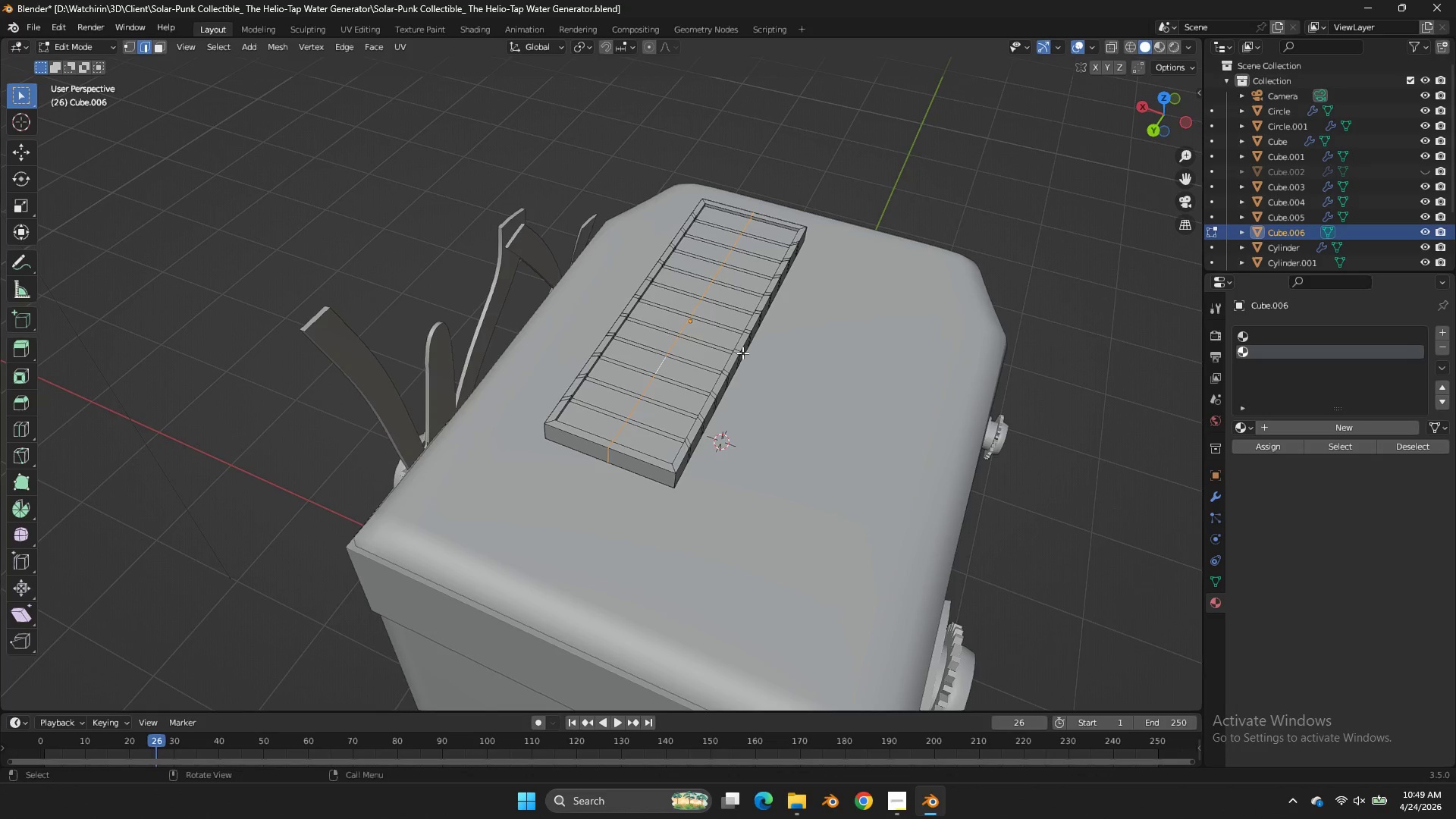 
key(Control+ControlLeft)
 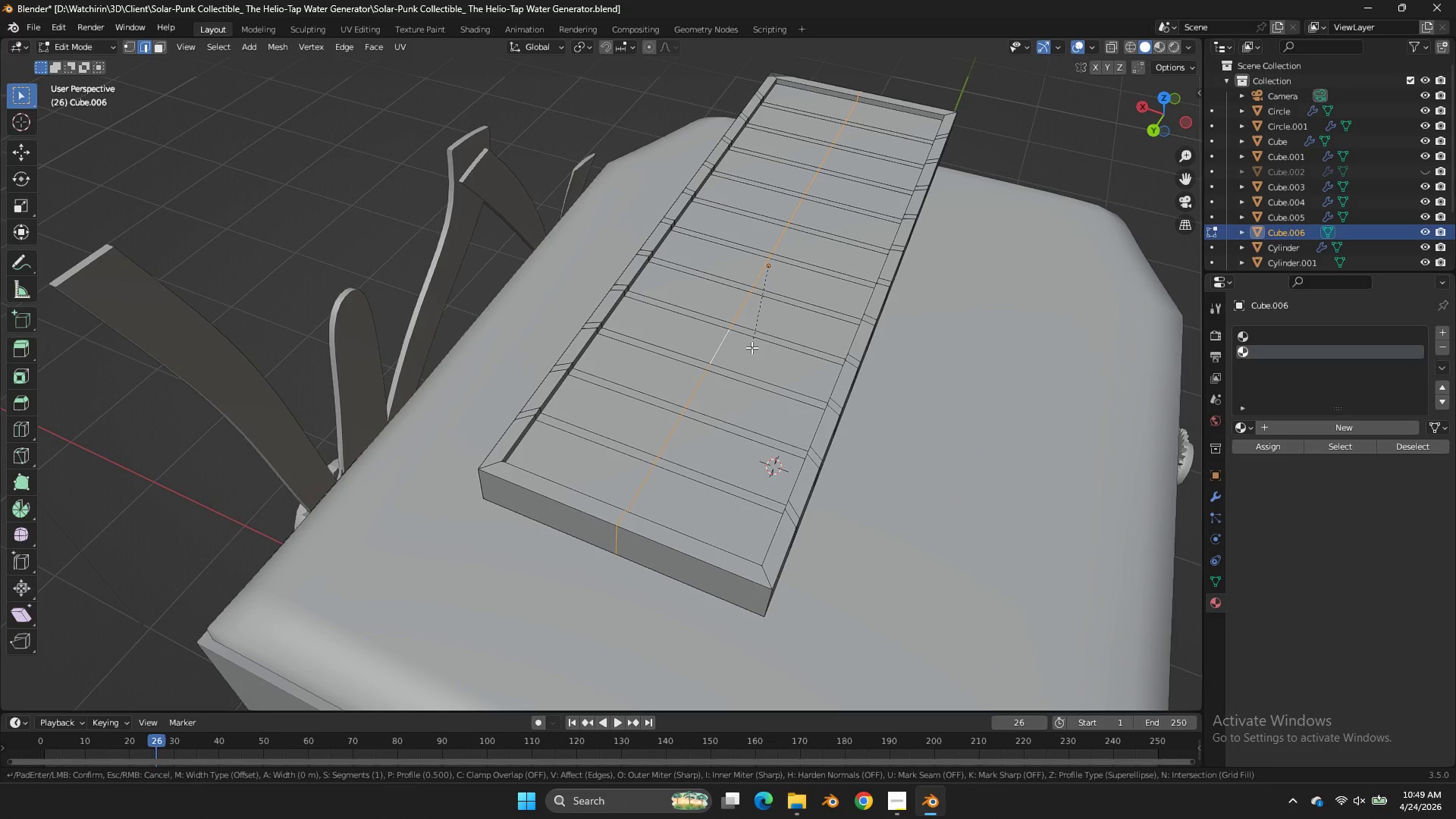 
scroll: coordinate [743, 353], scroll_direction: up, amount: 2.0
 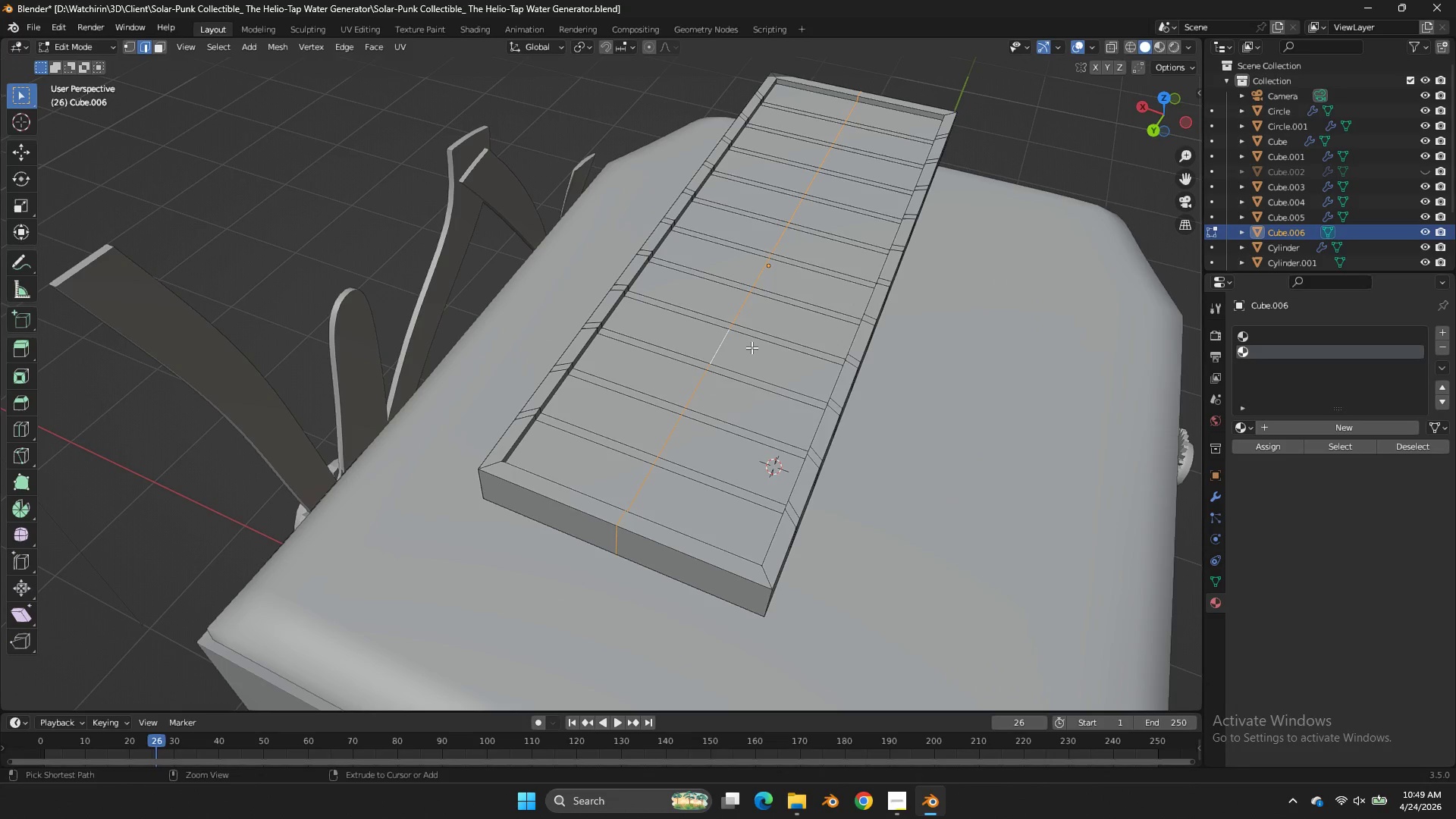 
key(Control+B)
 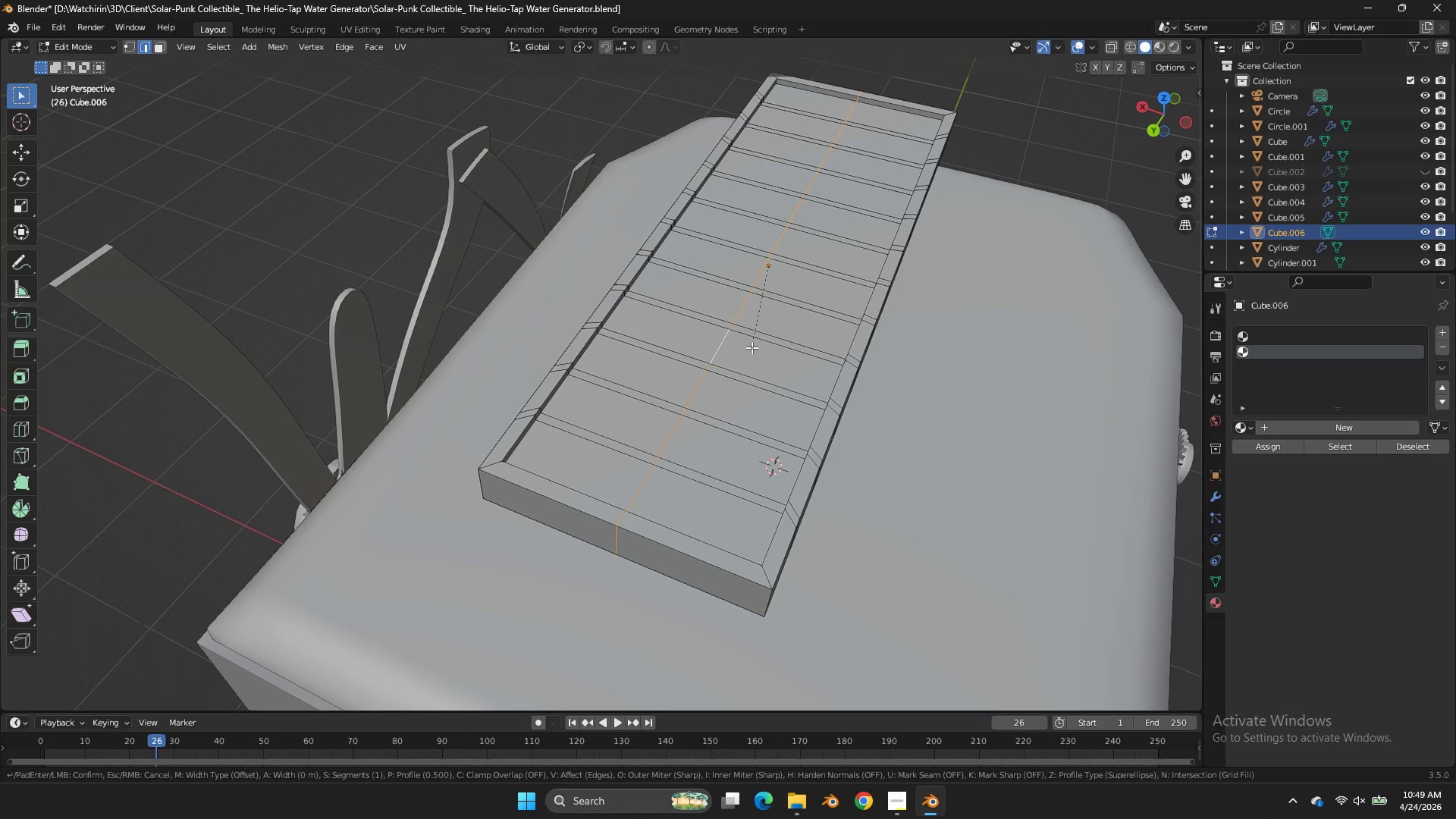 
hold_key(key=ShiftLeft, duration=2.17)
 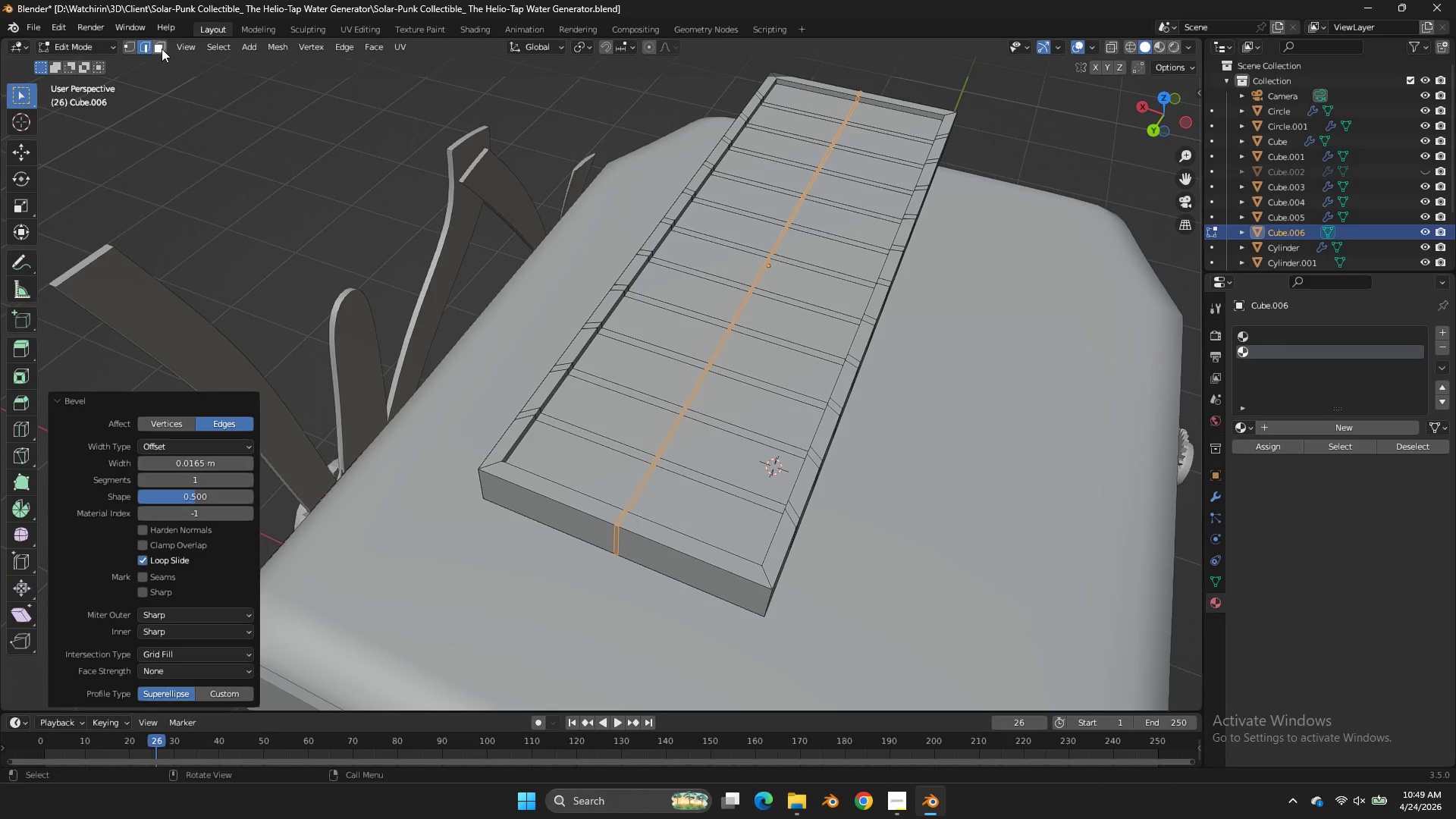 
left_click([162, 49])
 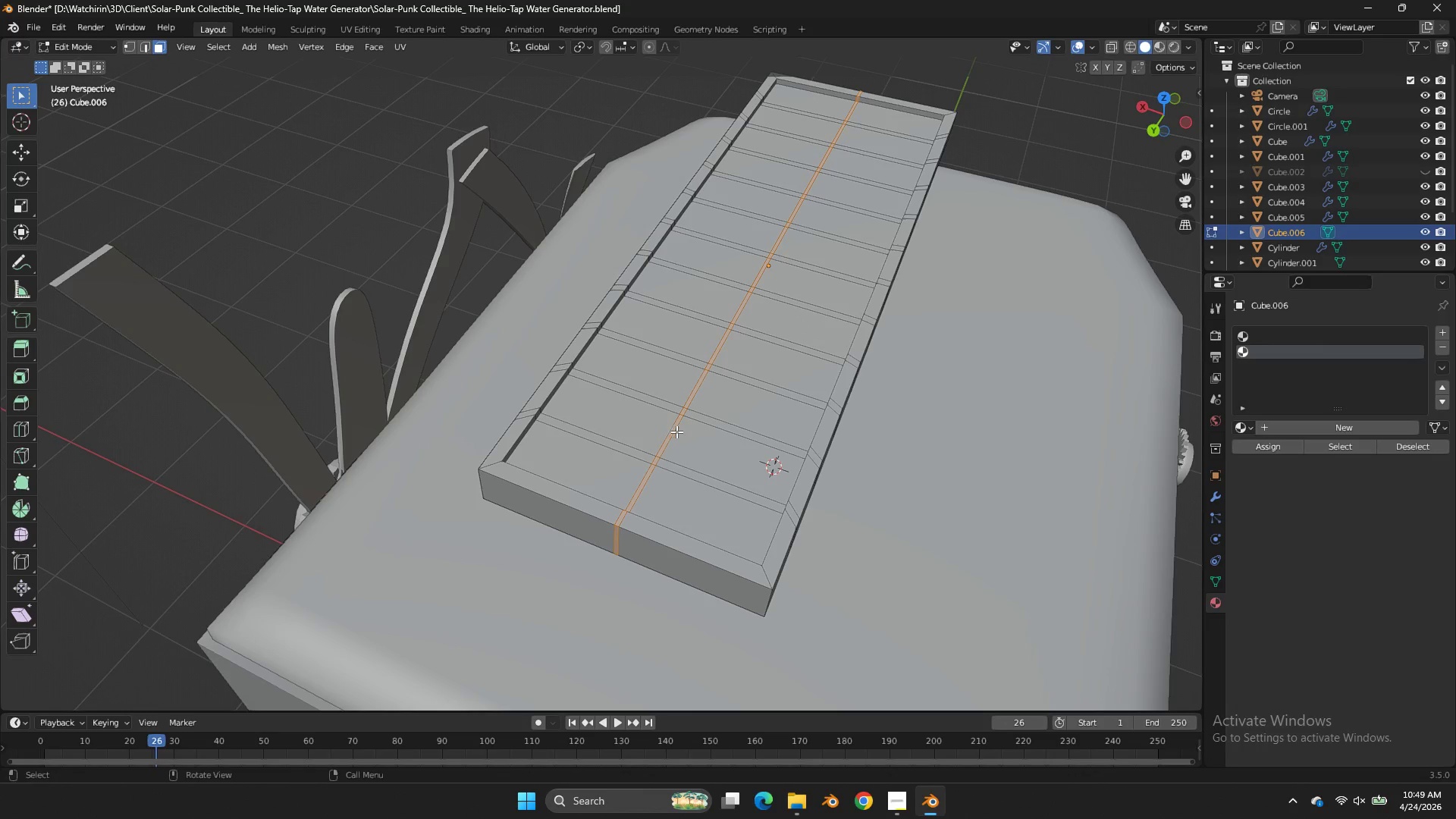 
left_click_drag(start_coordinate=[675, 442], to_coordinate=[642, 470])
 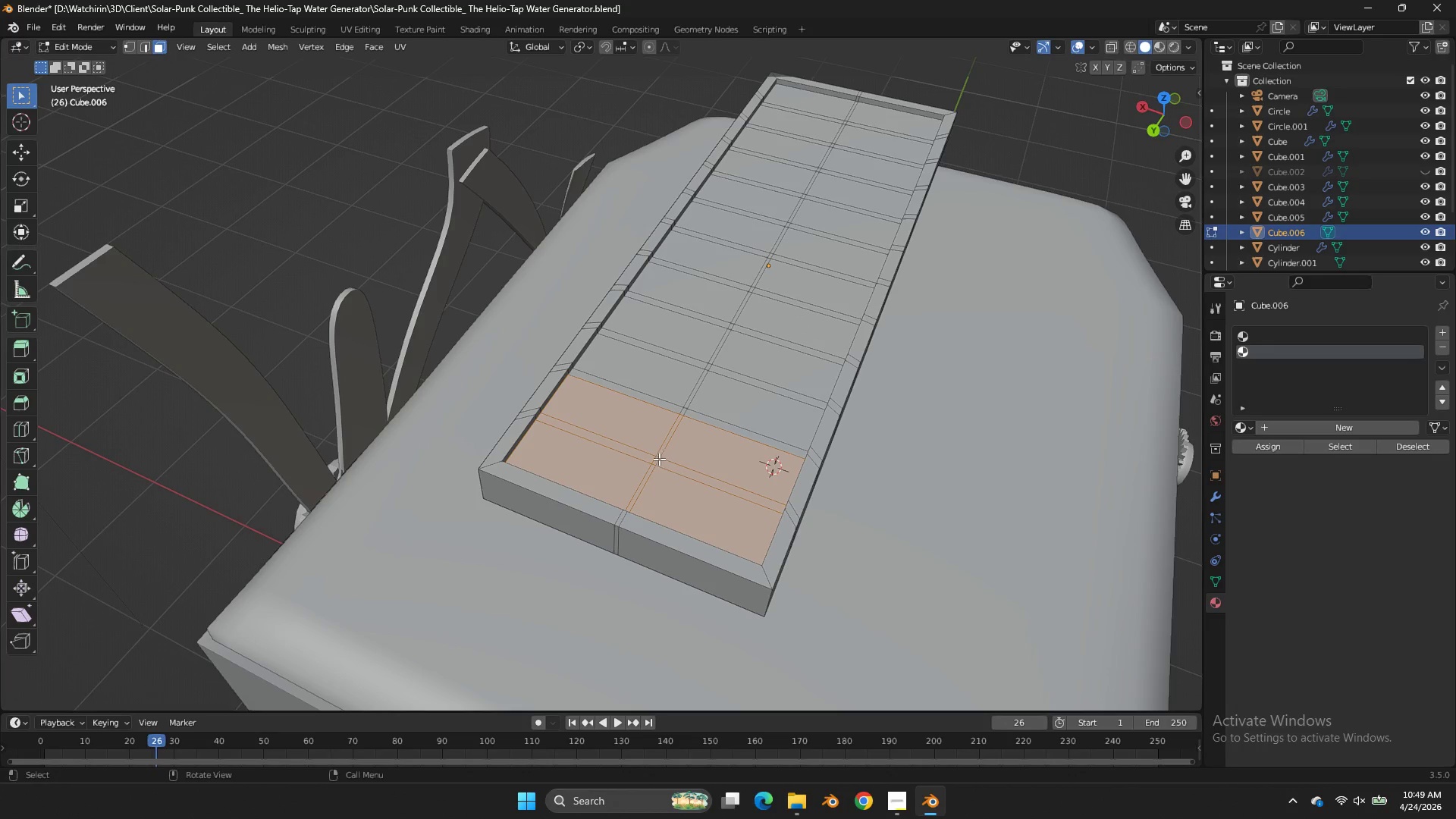 
left_click([656, 461])
 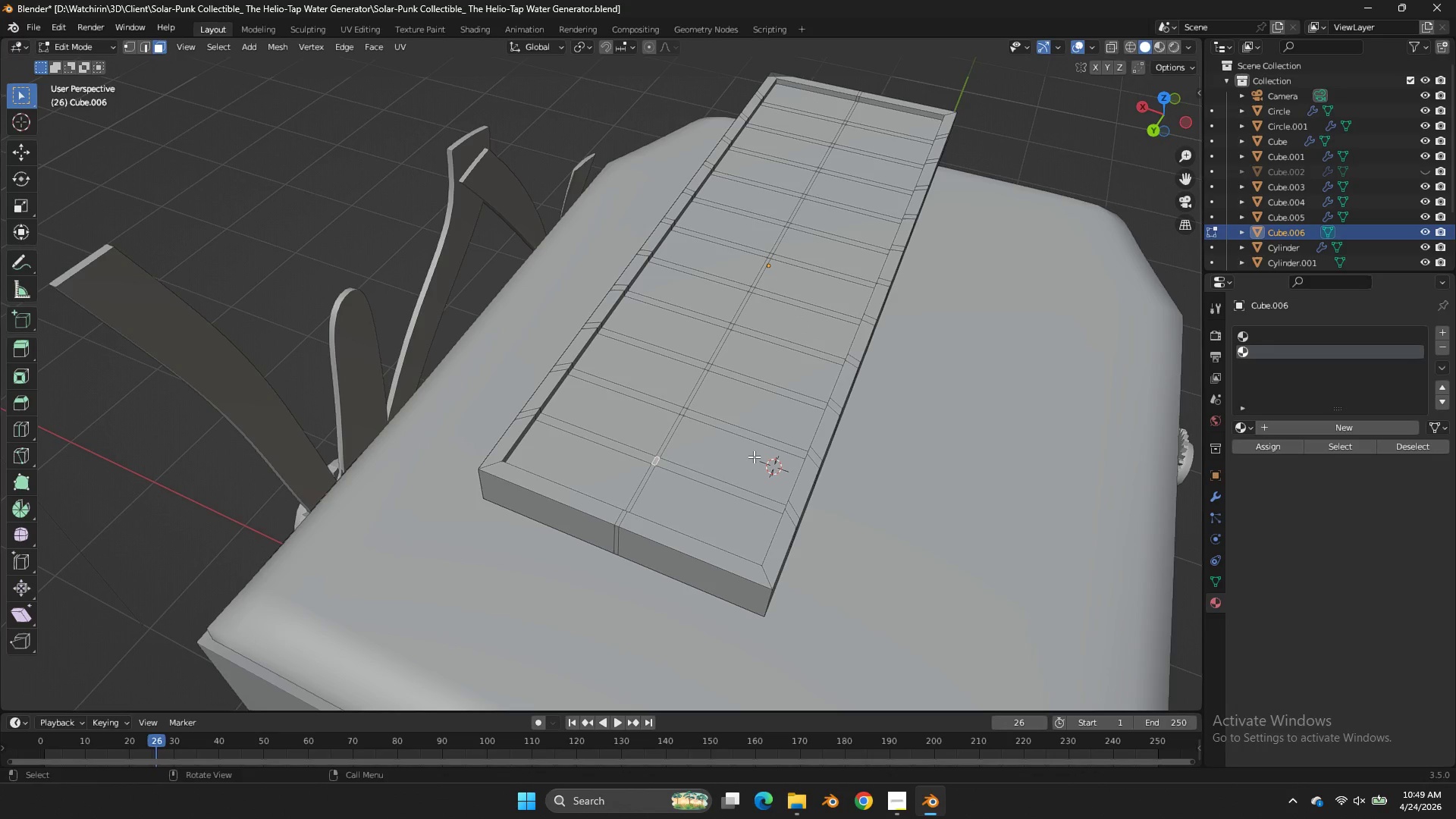 
key(Control+B)
 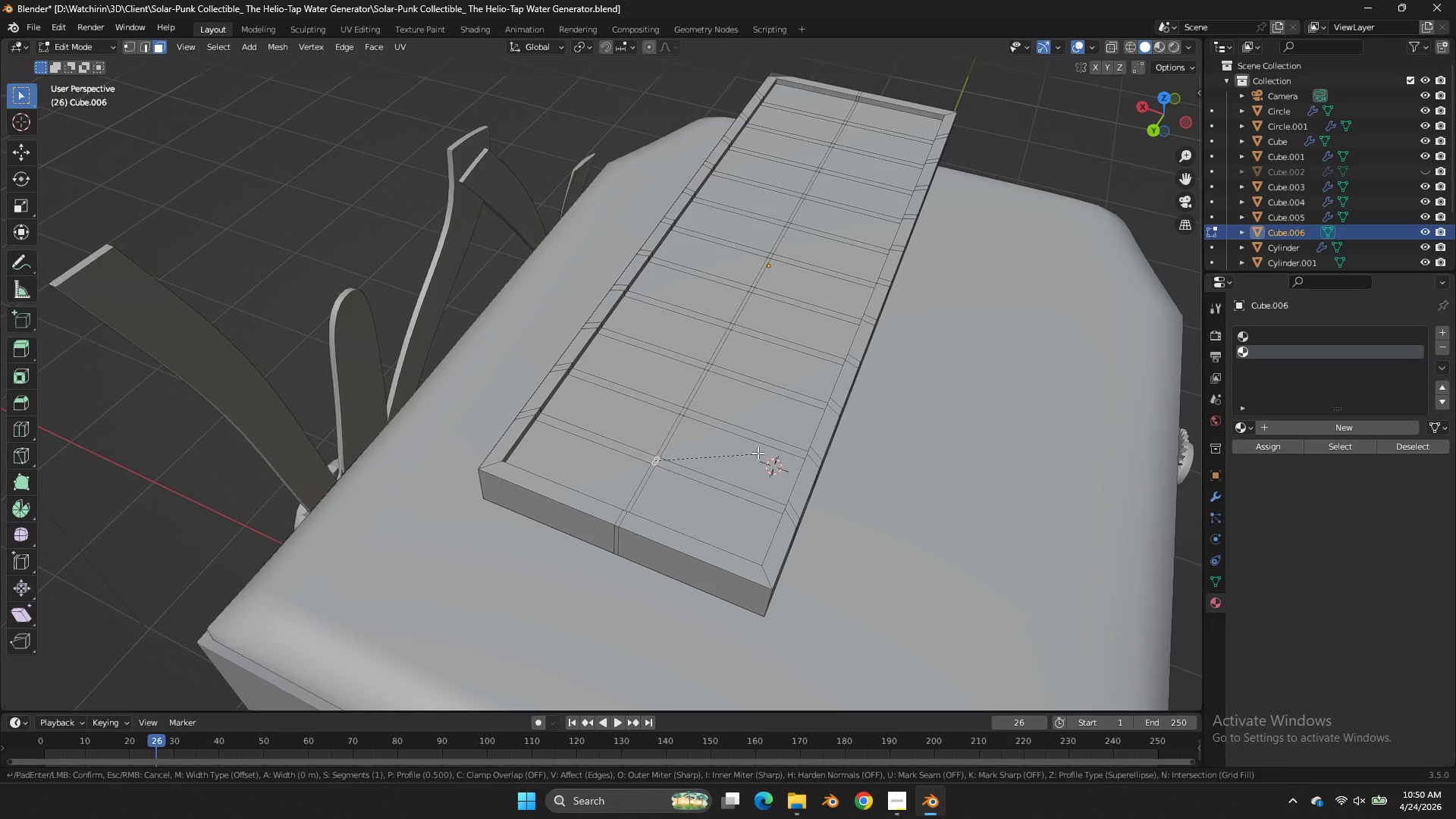 
hold_key(key=ShiftLeft, duration=1.59)
right_click([819, 434])
 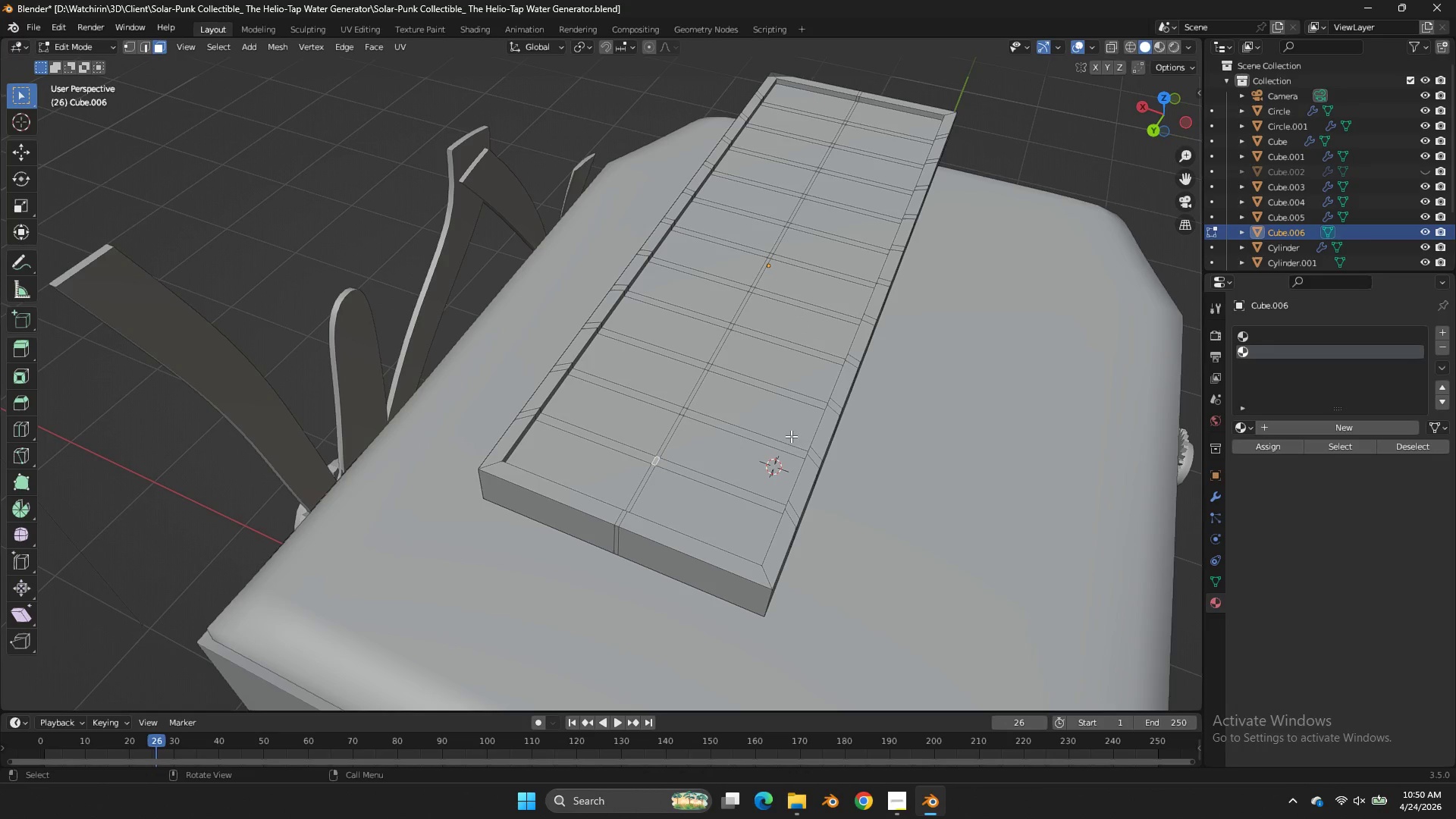 
key(Alt+AltLeft)
 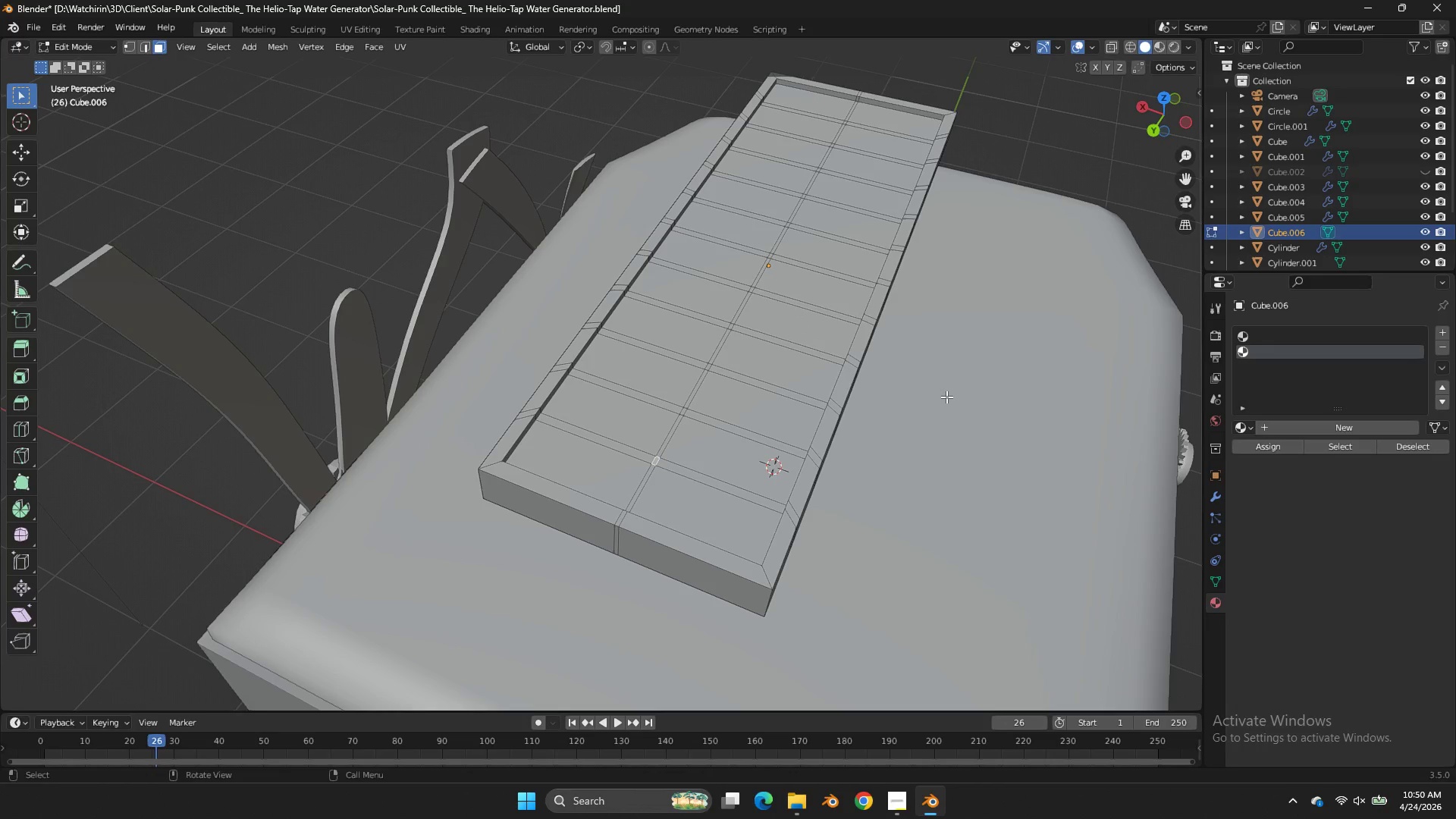 
key(Control+Z)
 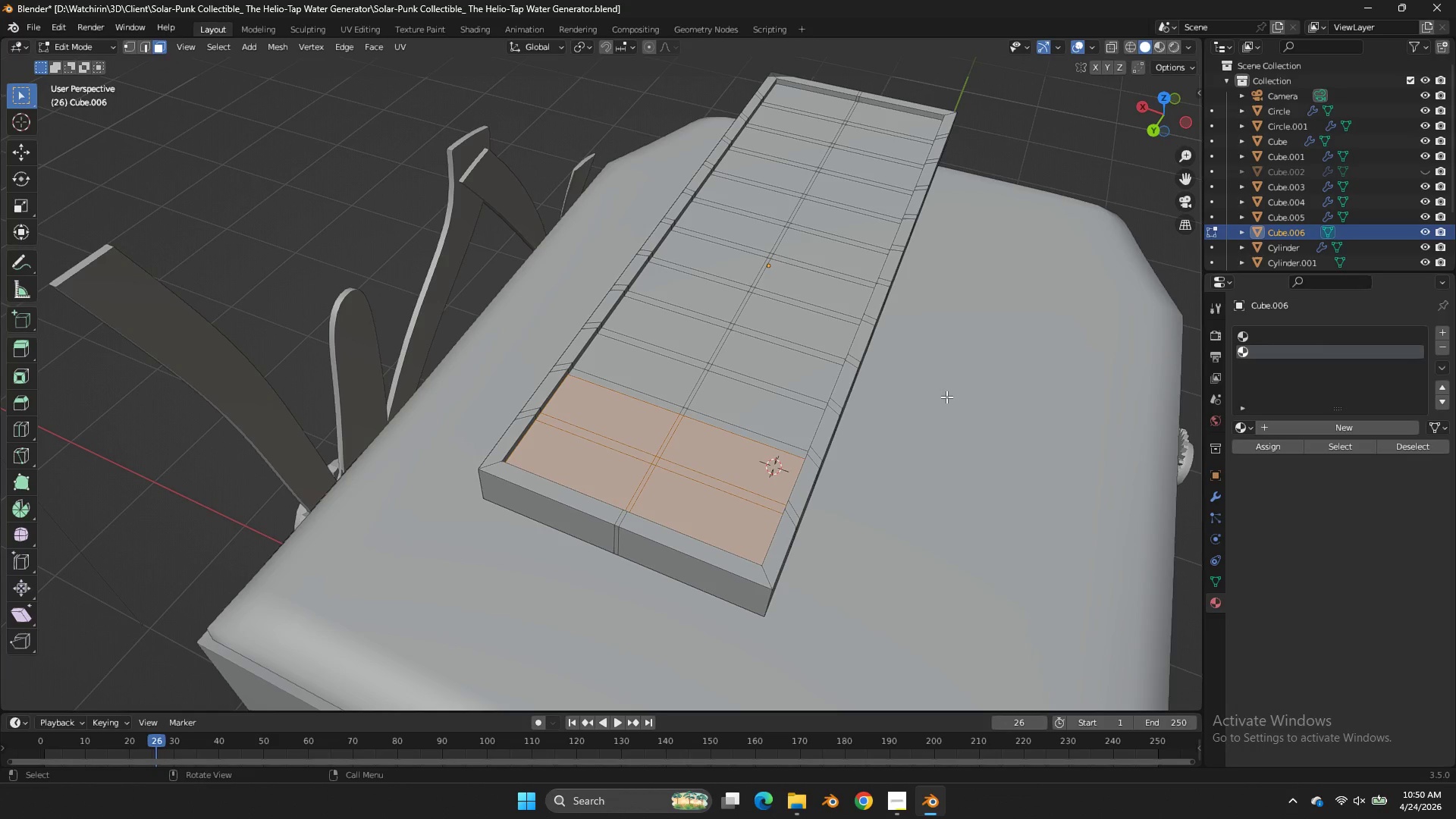 
wait(11.55)
 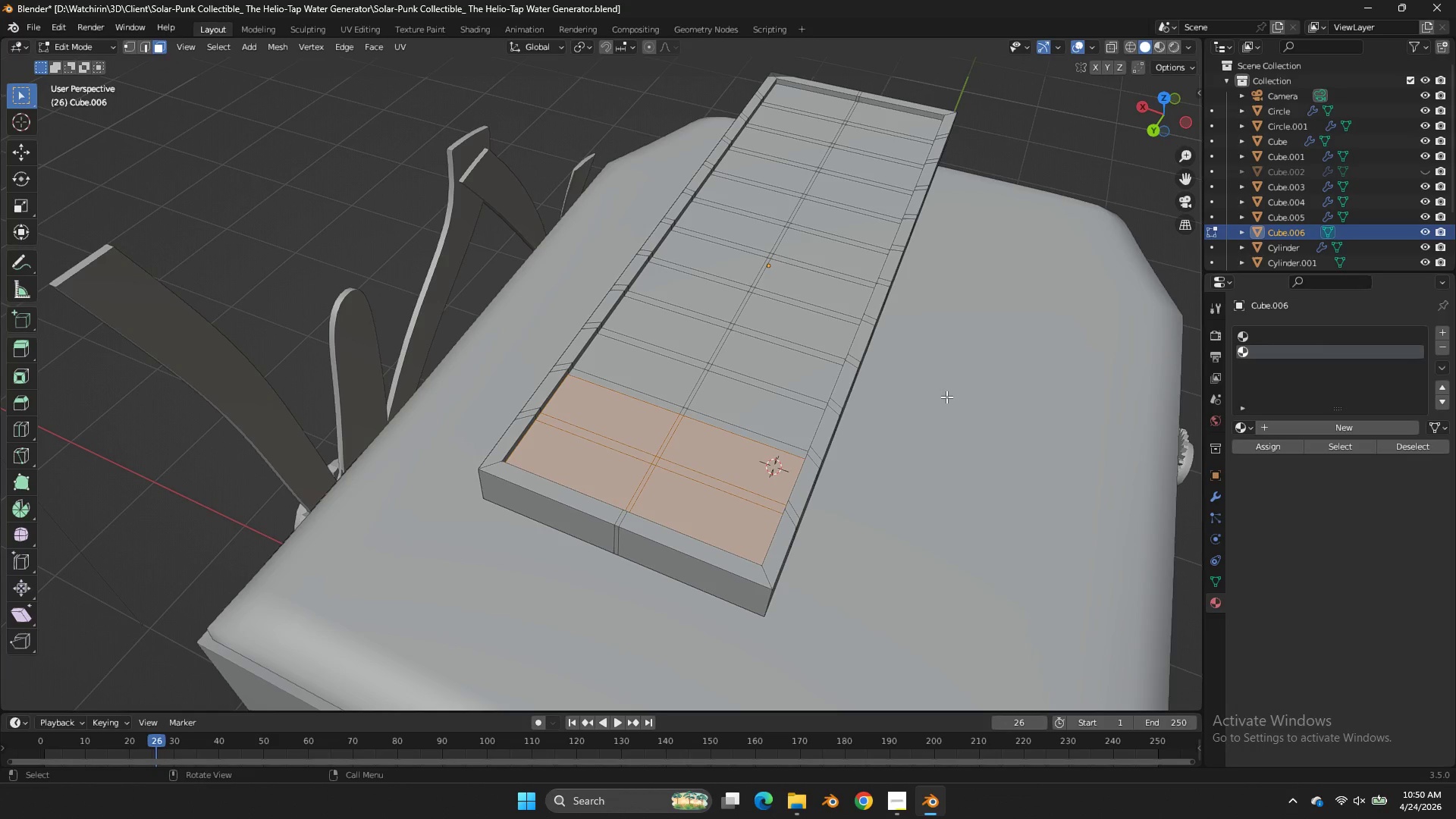 
key(Control+R)
 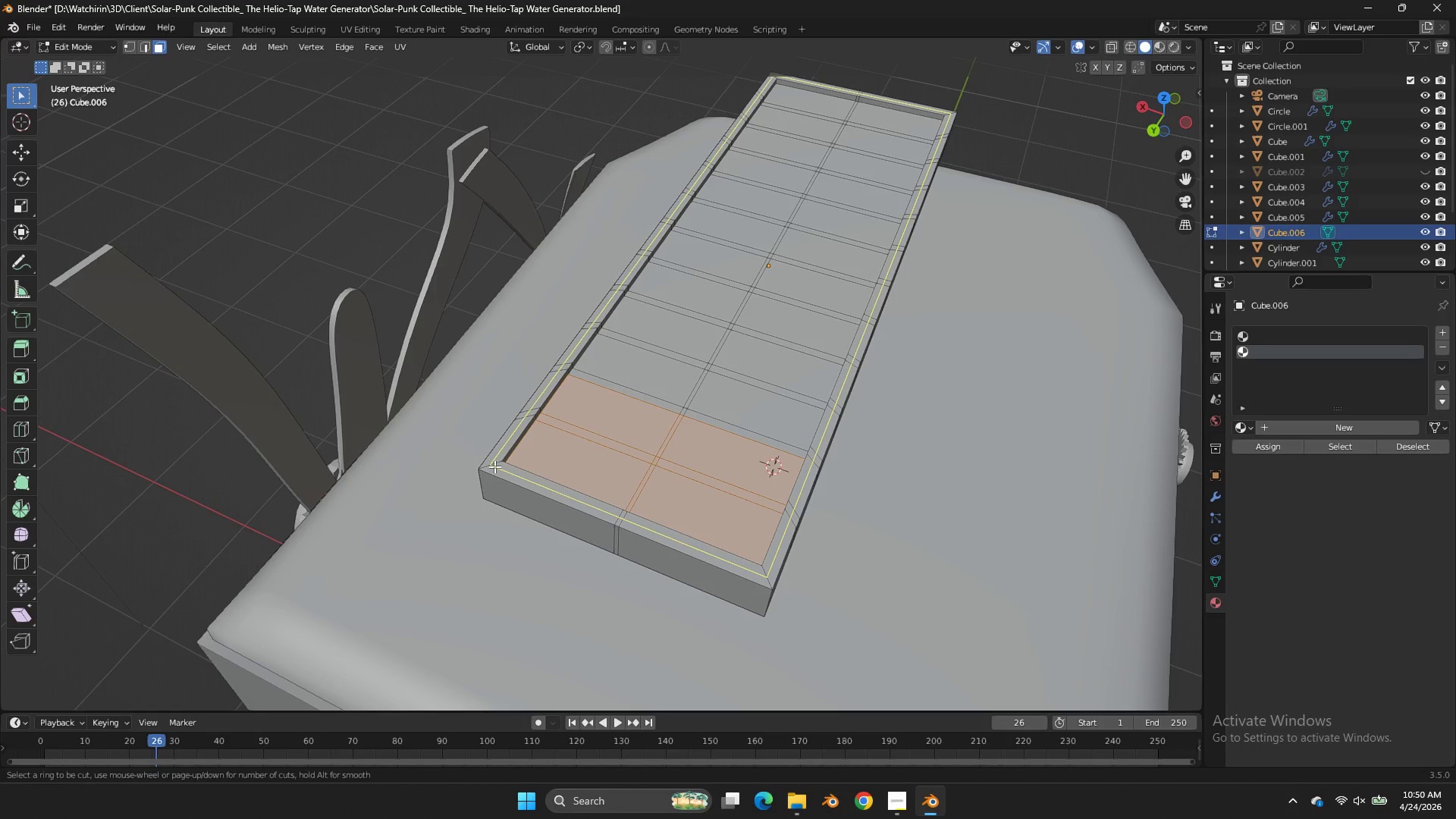 
left_click([494, 466])
 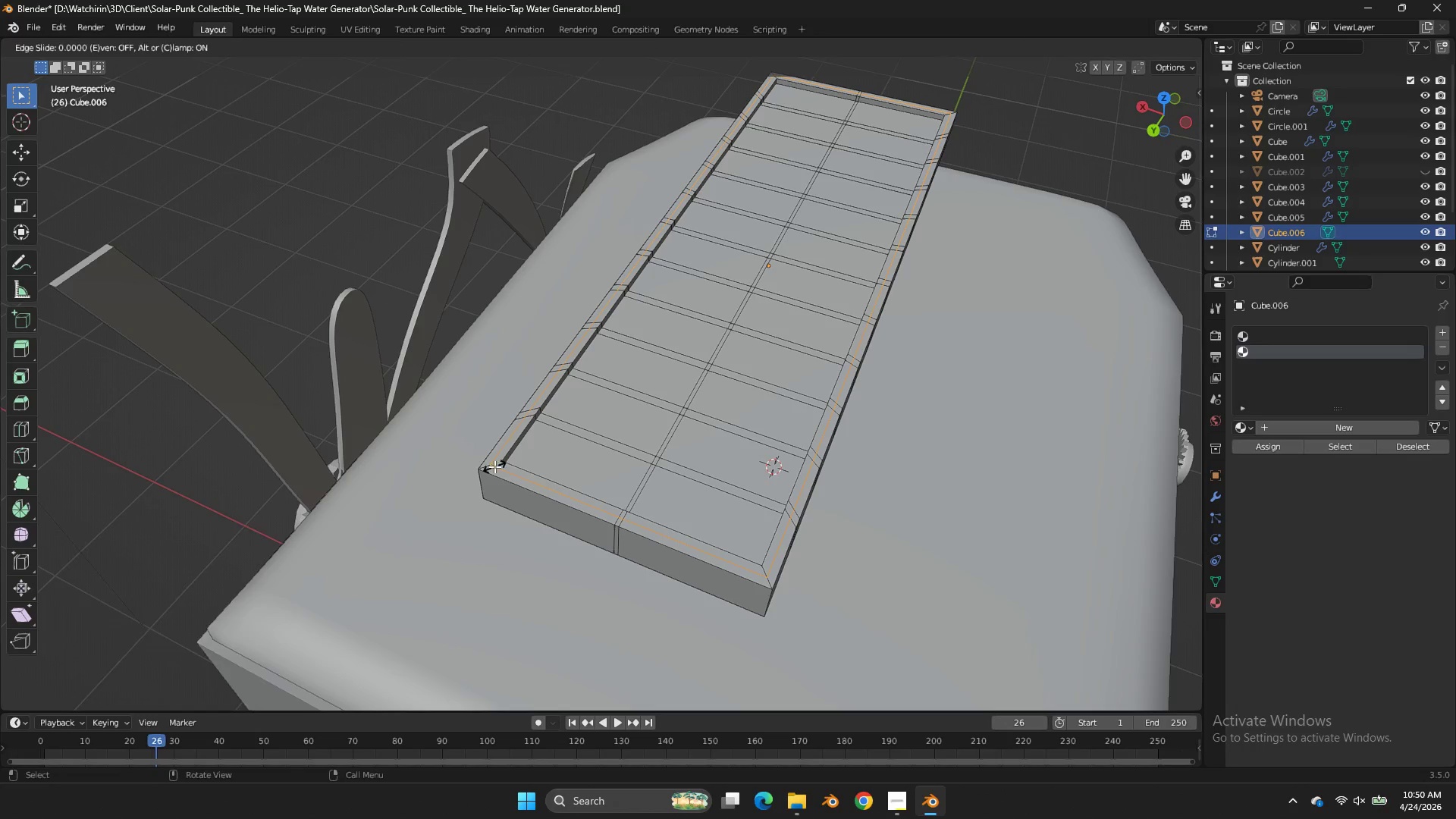 
right_click([494, 466])
 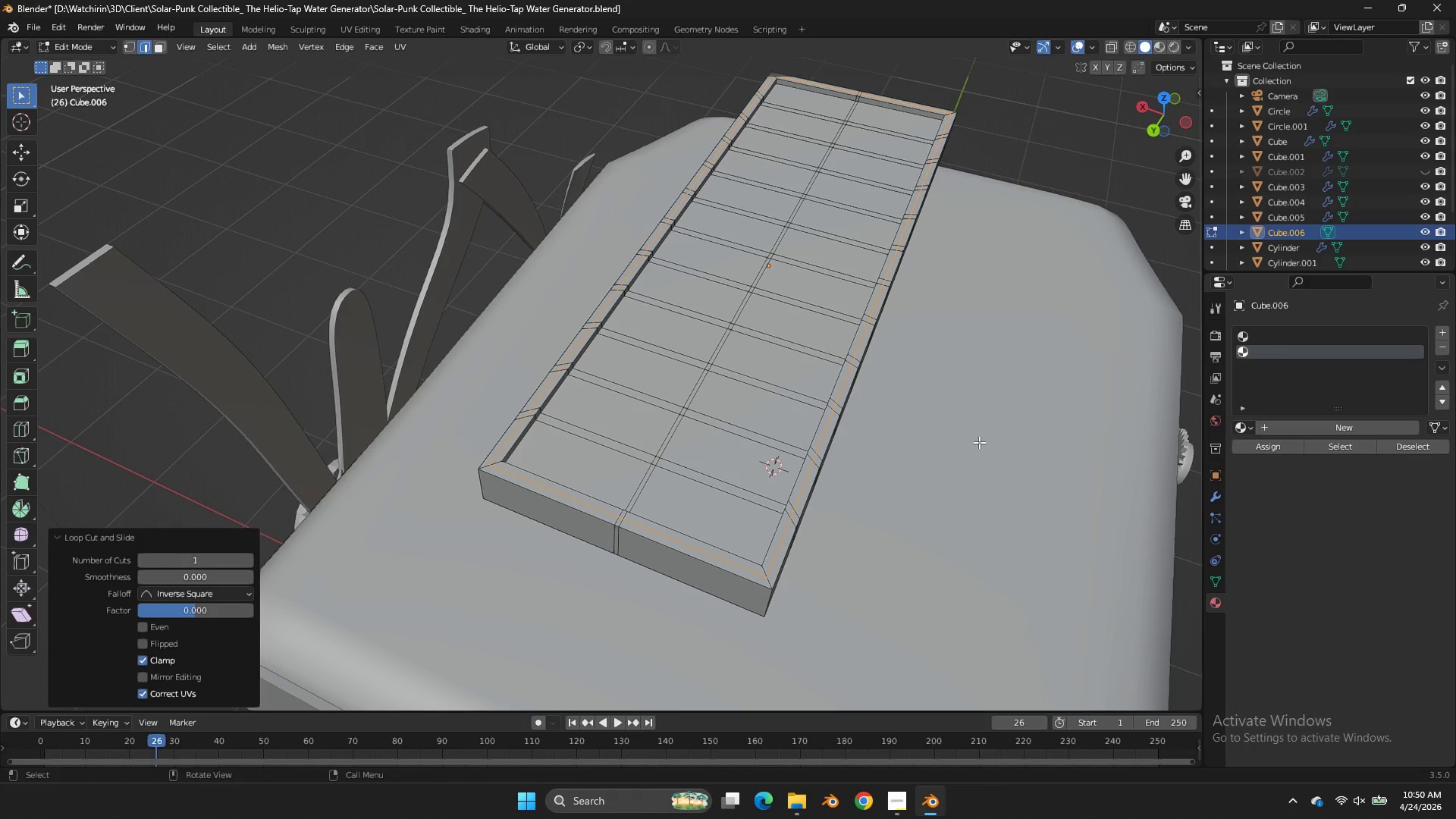 
type(gz)
 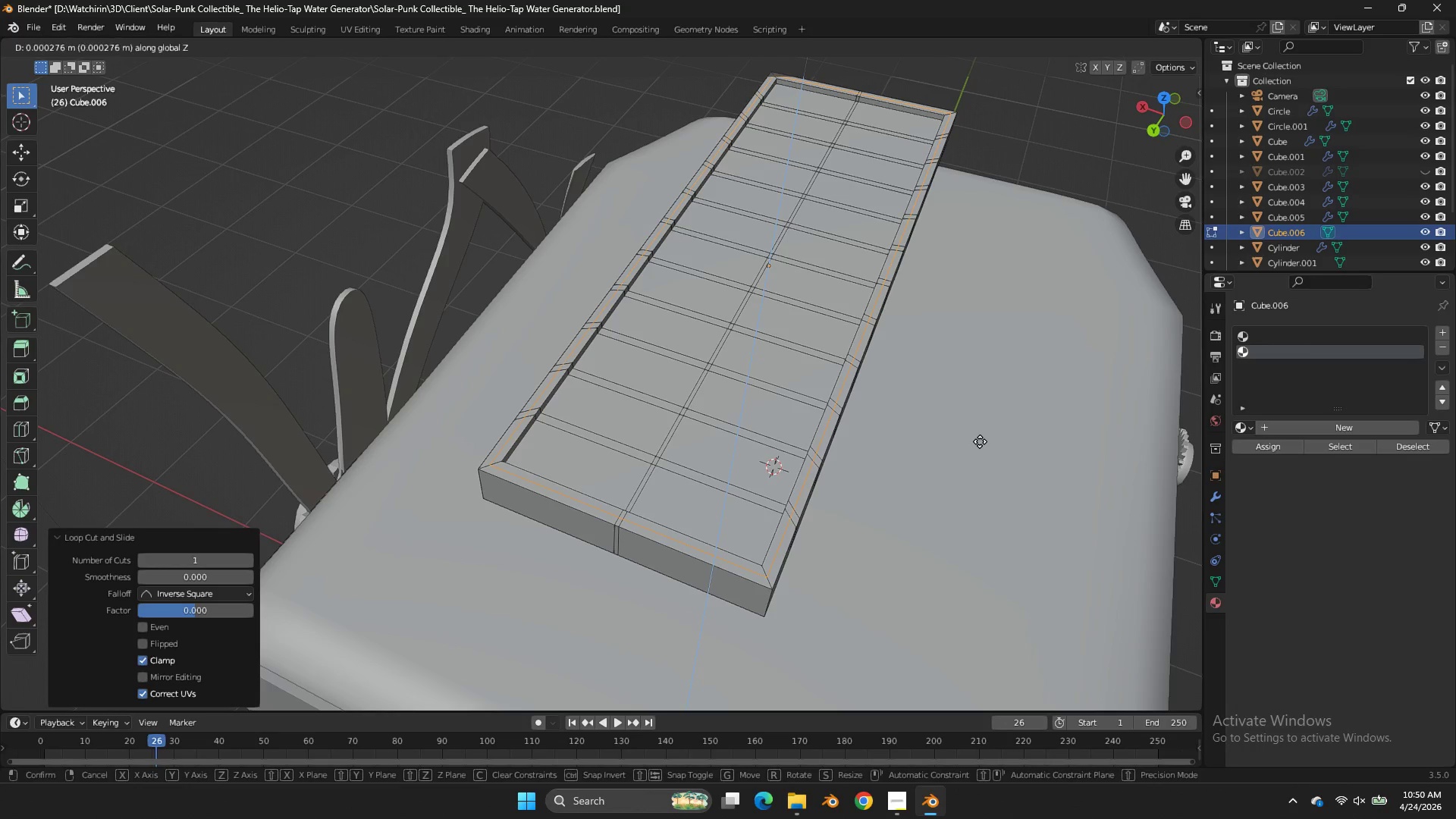 
hold_key(key=ShiftLeft, duration=0.61)
 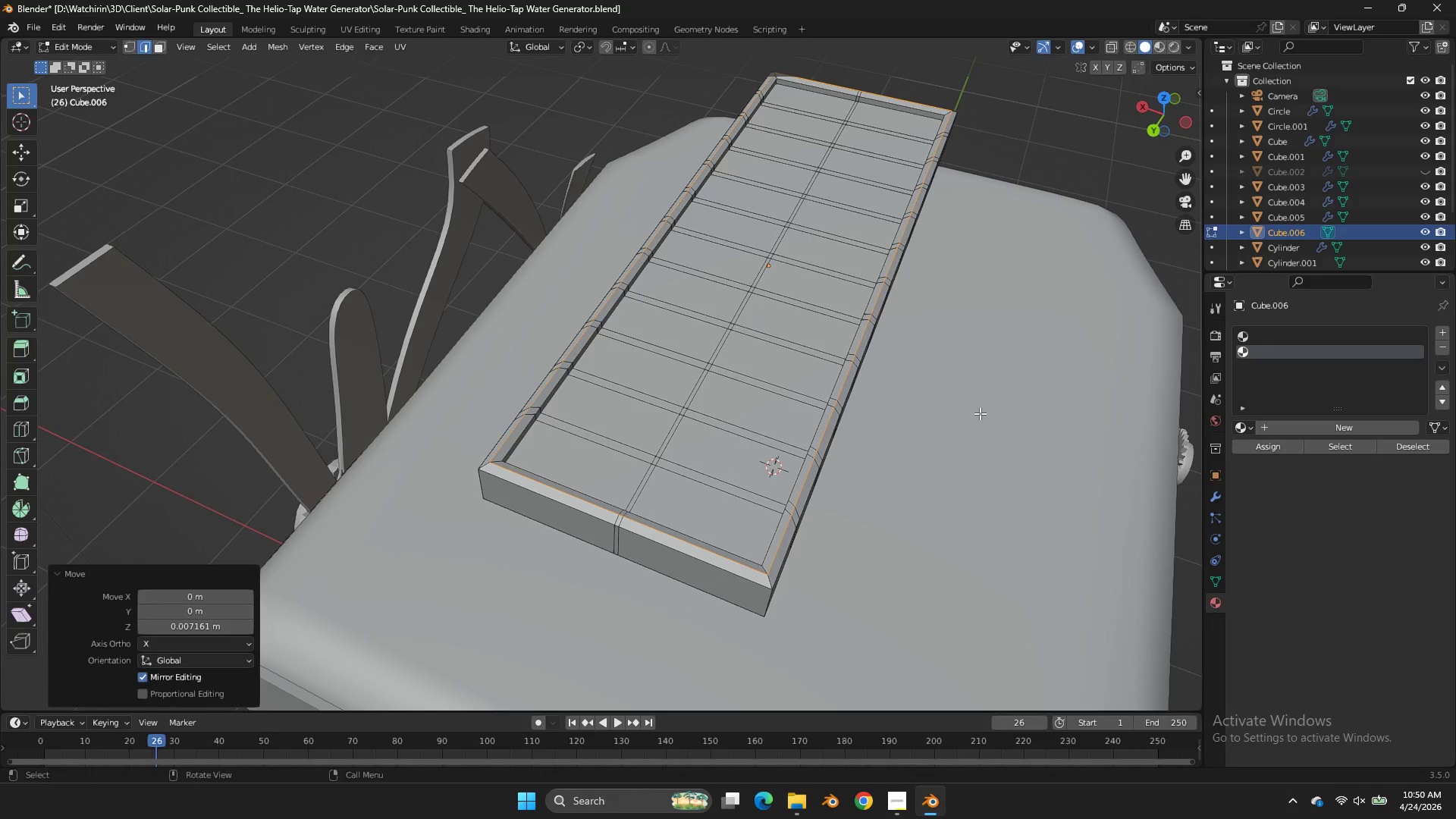 
left_click([980, 413])
 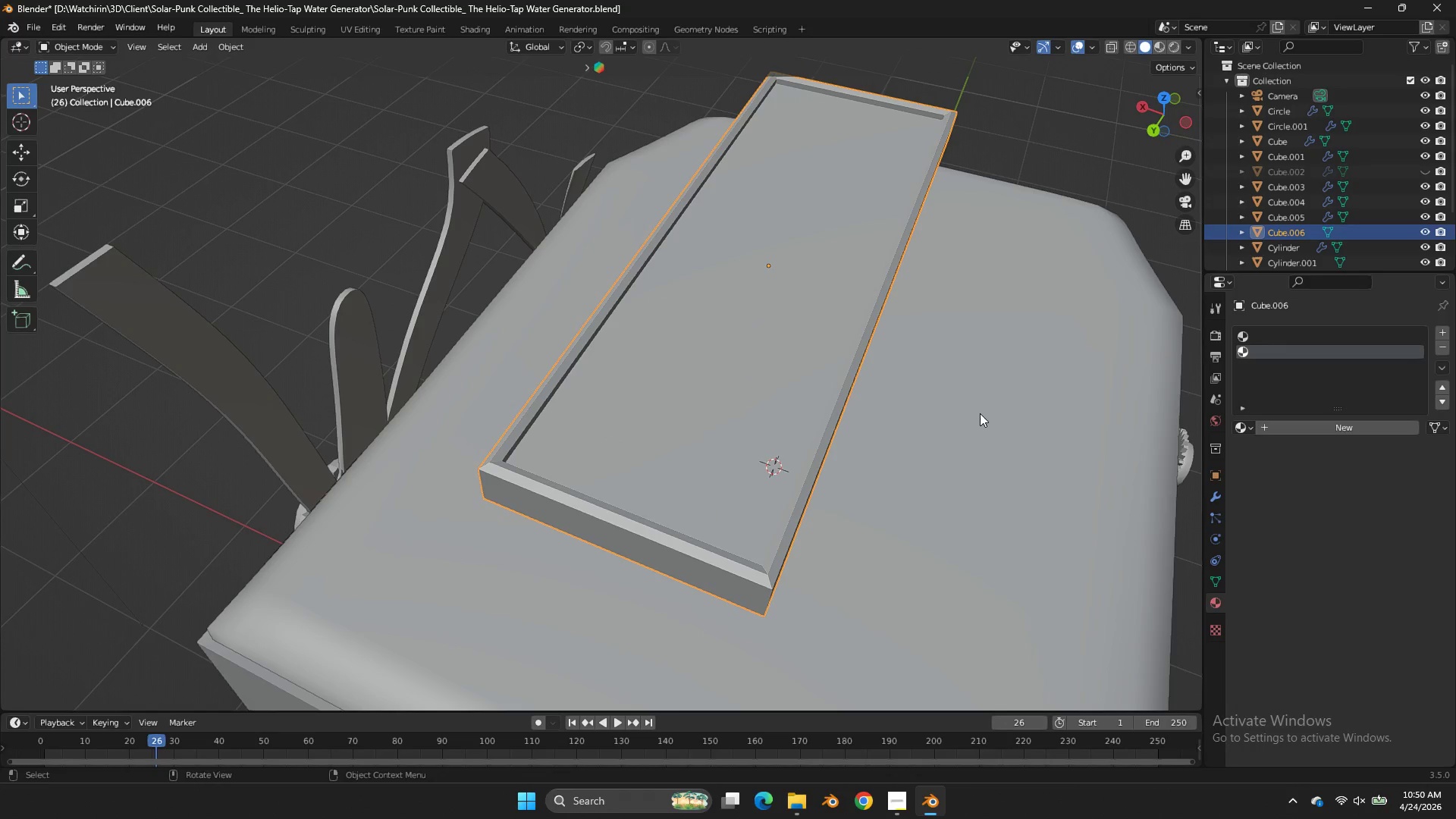 
key(Tab)
 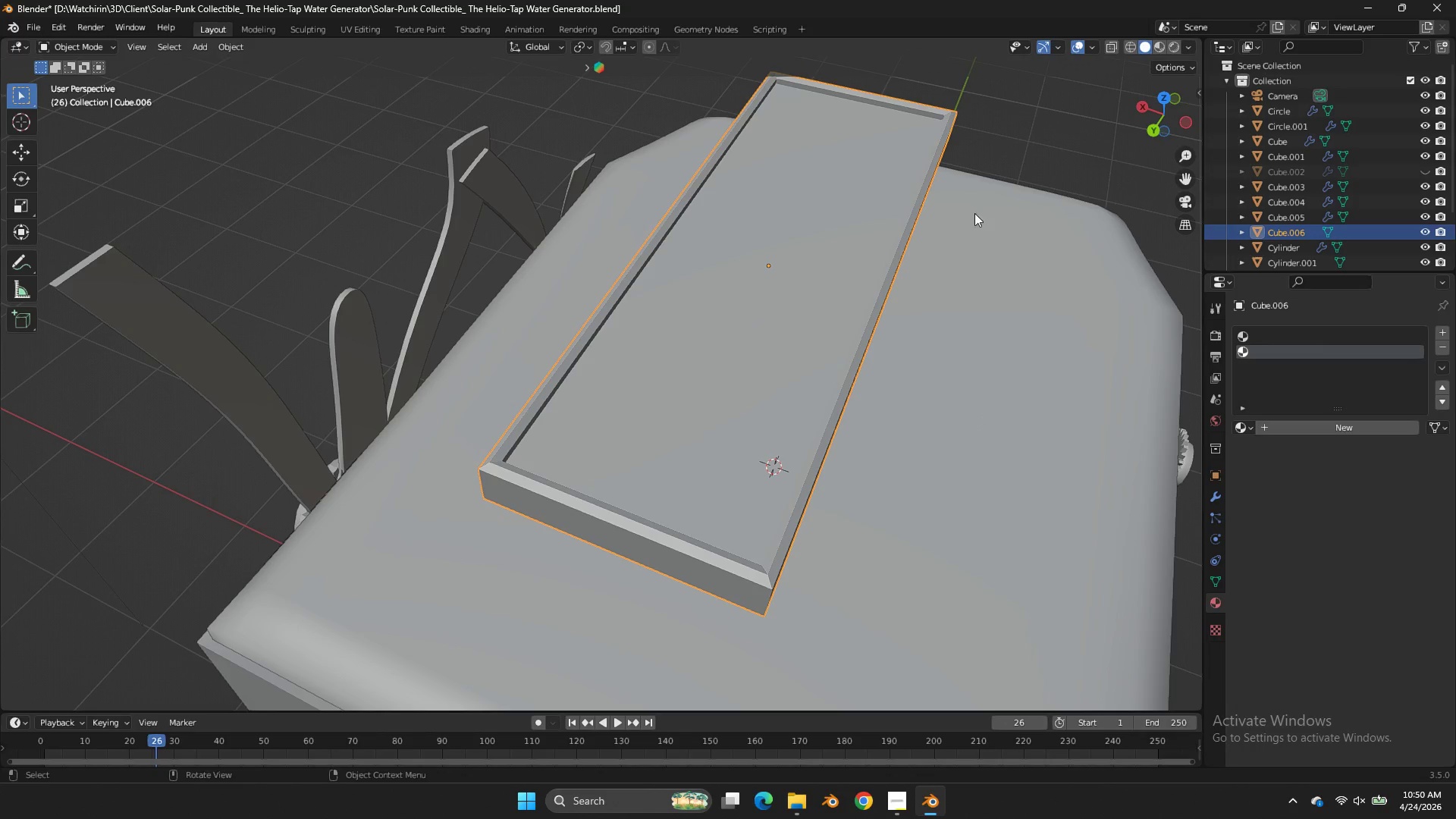 
key(Control+ControlLeft)
 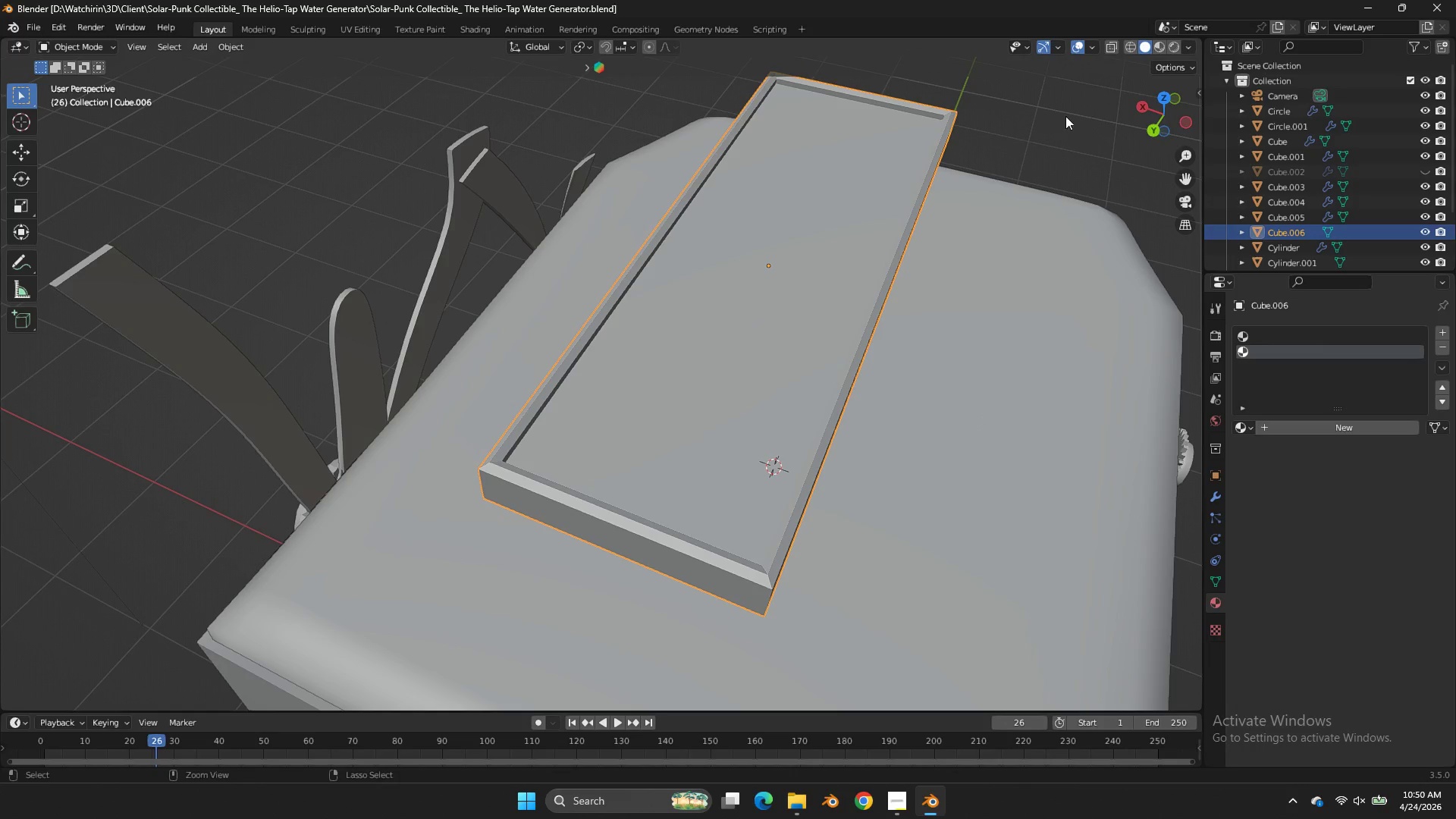 
key(Control+S)
 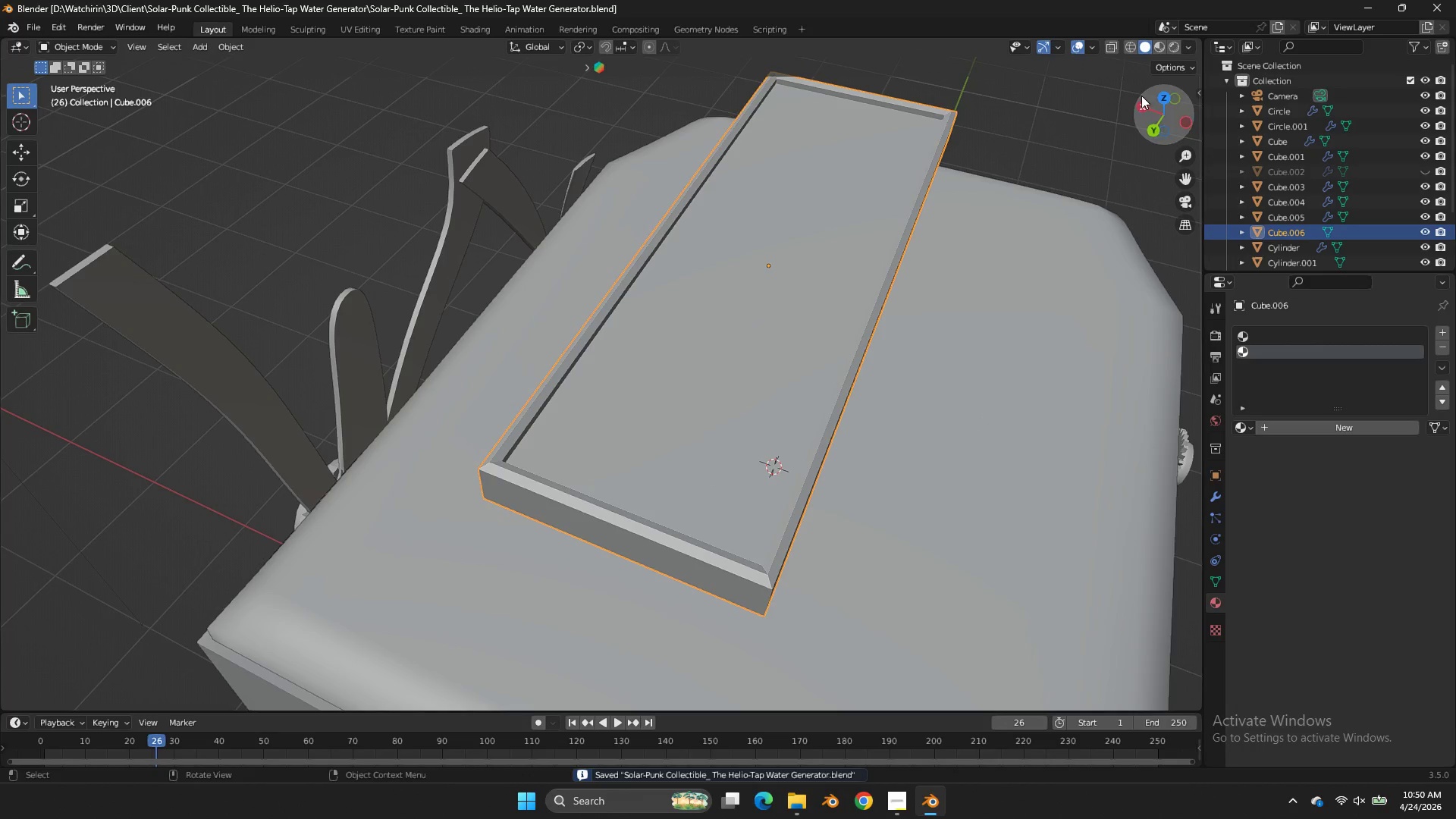 
left_click_drag(start_coordinate=[1141, 96], to_coordinate=[993, 95])
 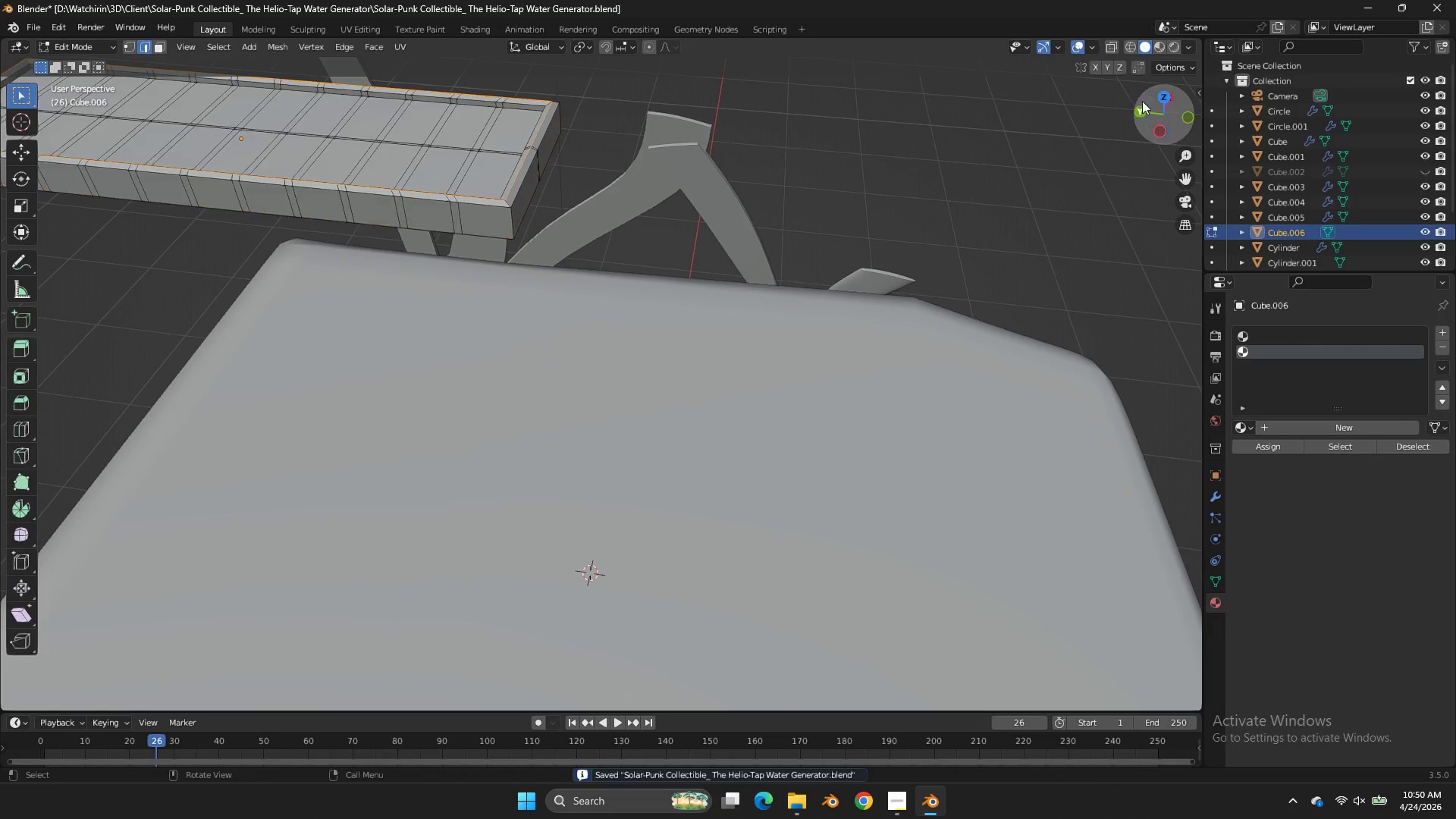 
key(Tab)
 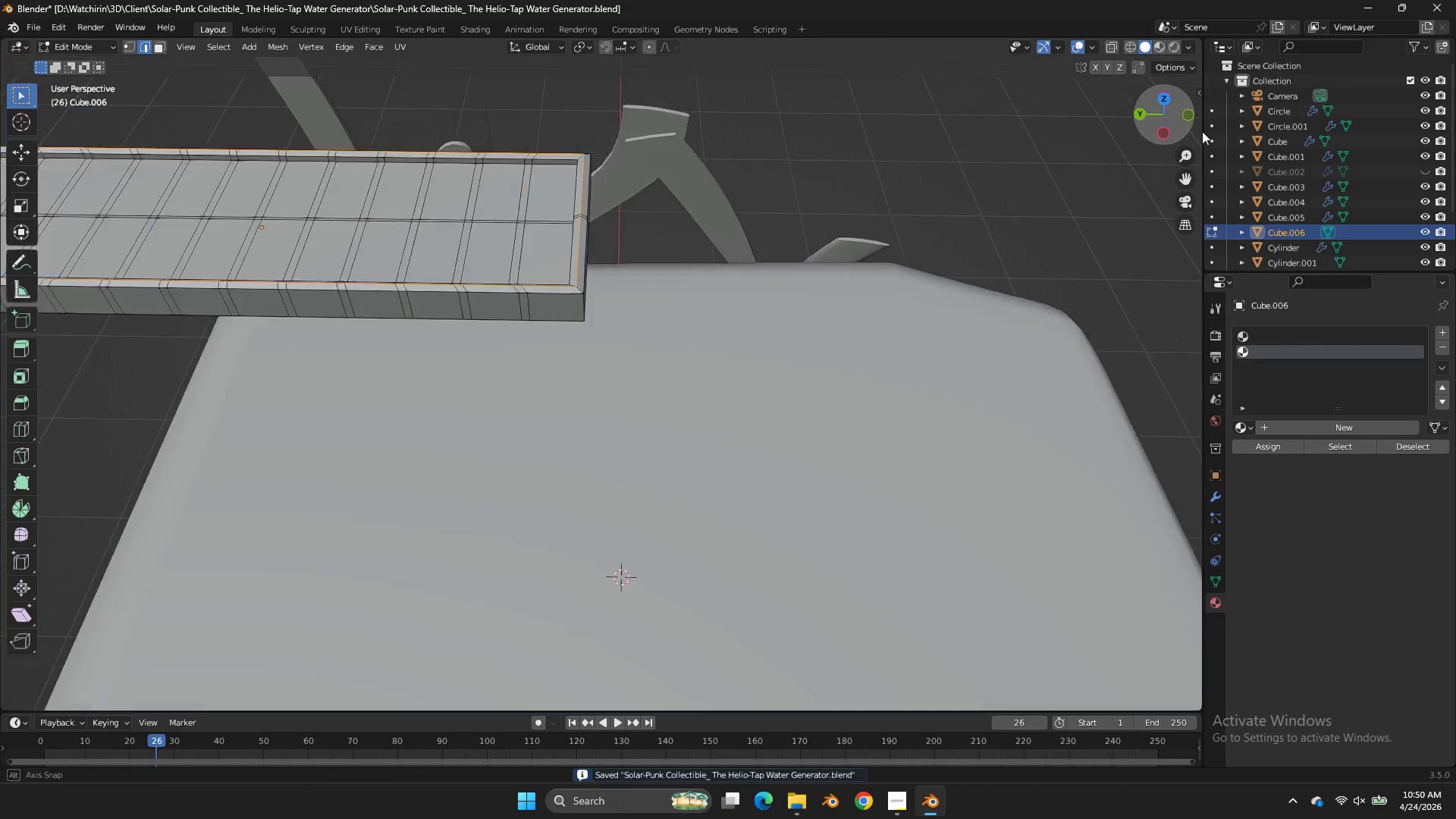 
left_click_drag(start_coordinate=[1156, 108], to_coordinate=[78, 125])
 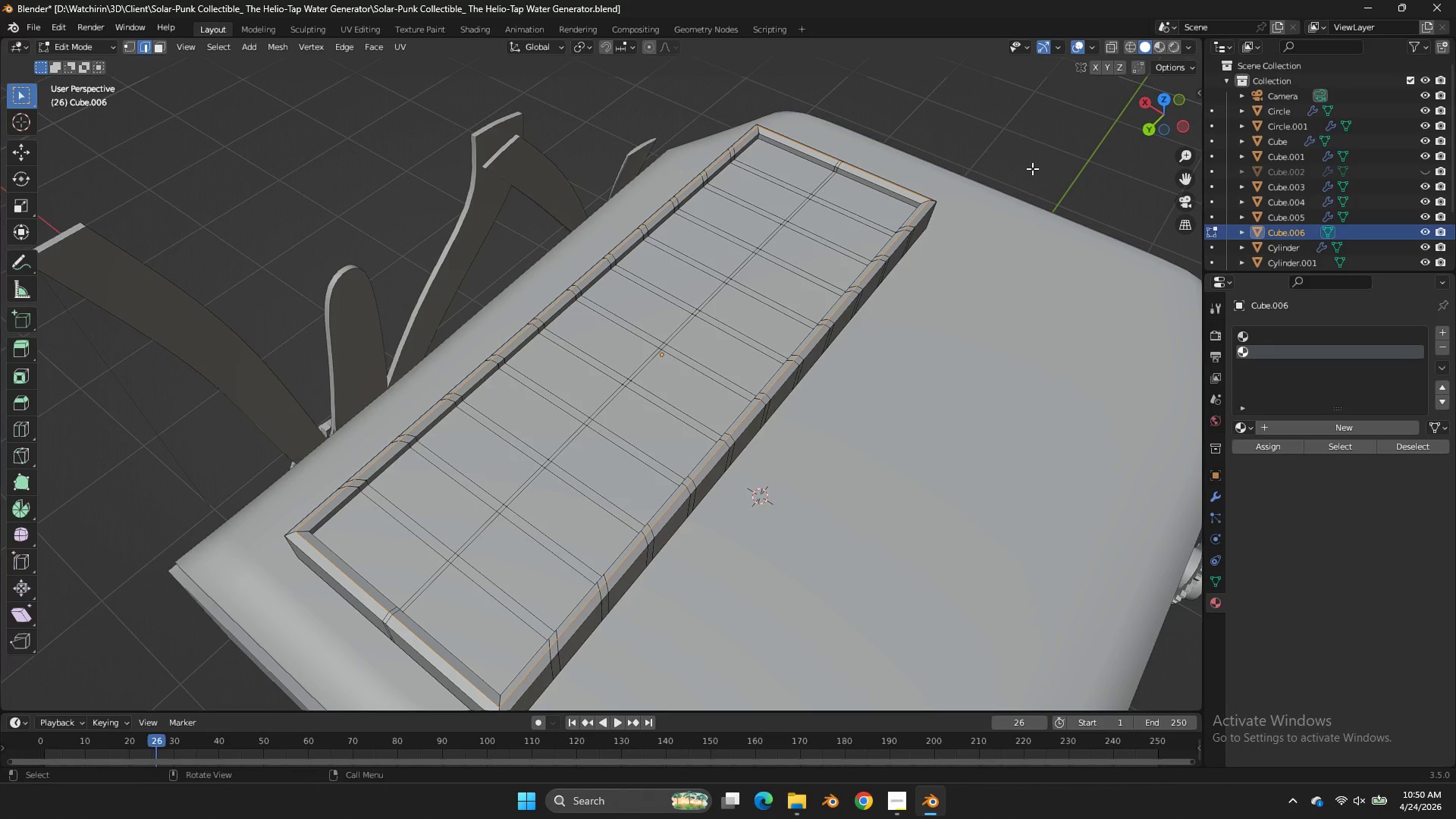 
wait(18.78)
 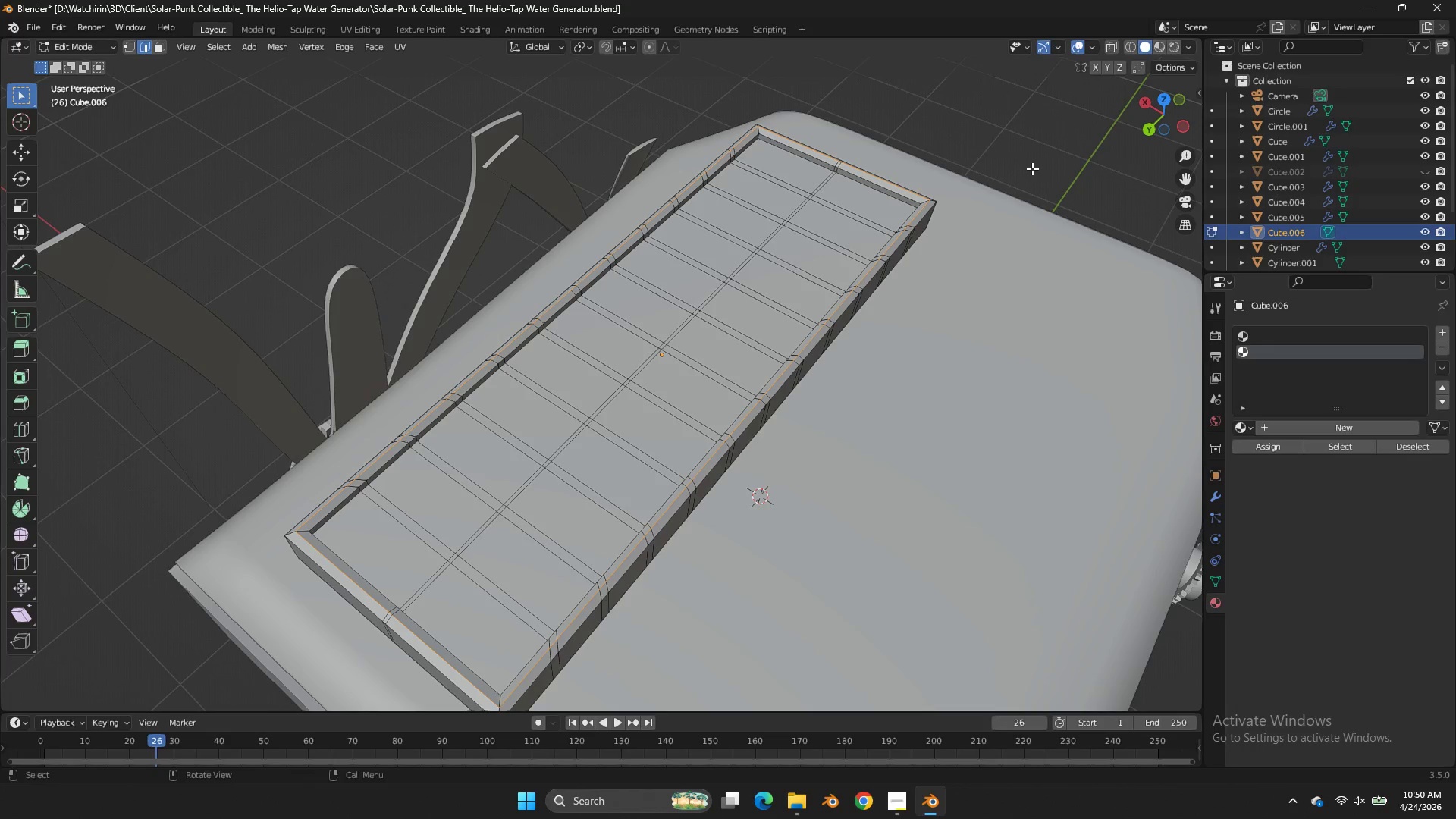 
left_click_drag(start_coordinate=[1147, 117], to_coordinate=[1032, 131])
 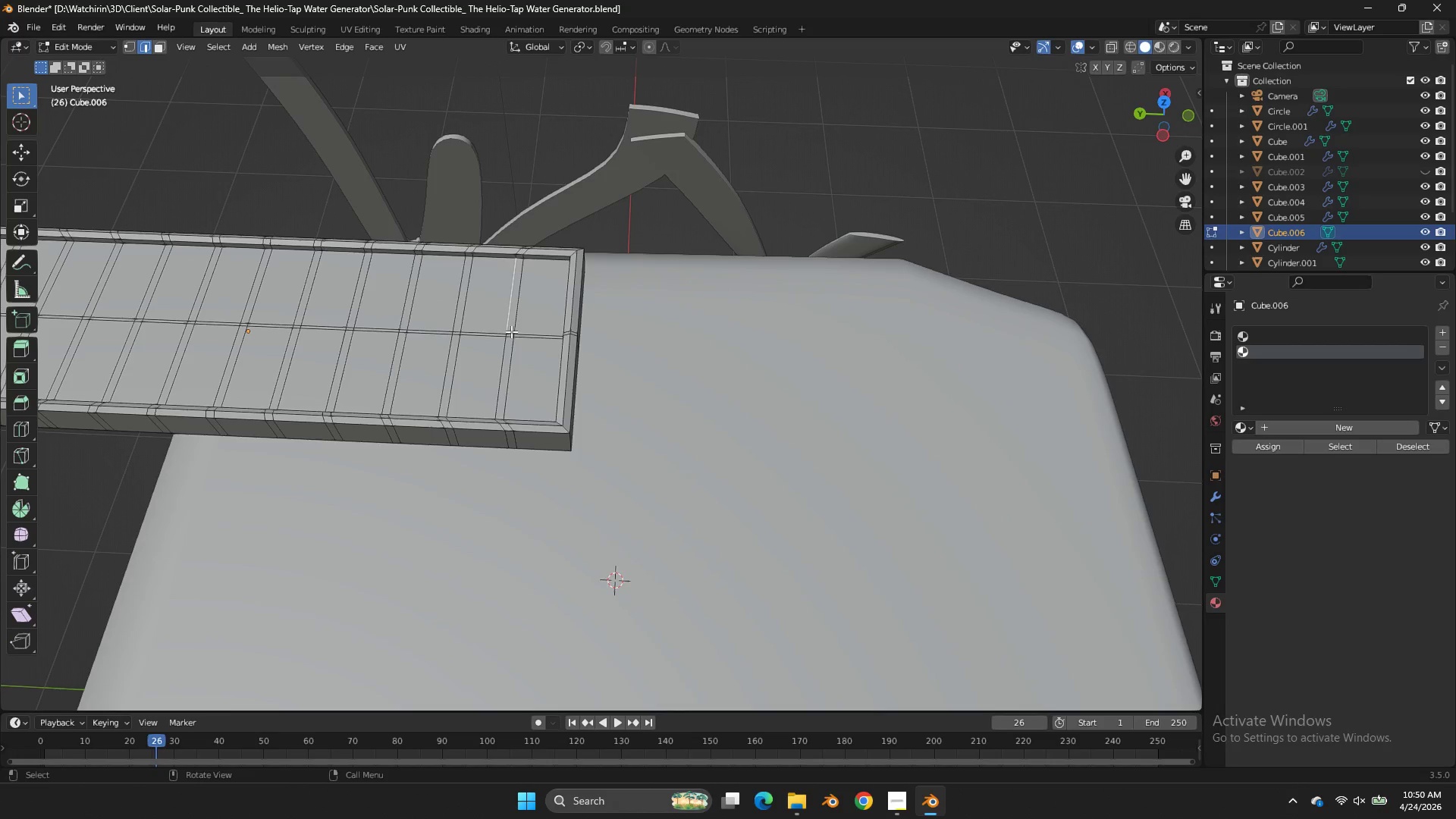 
double_click([511, 335])
 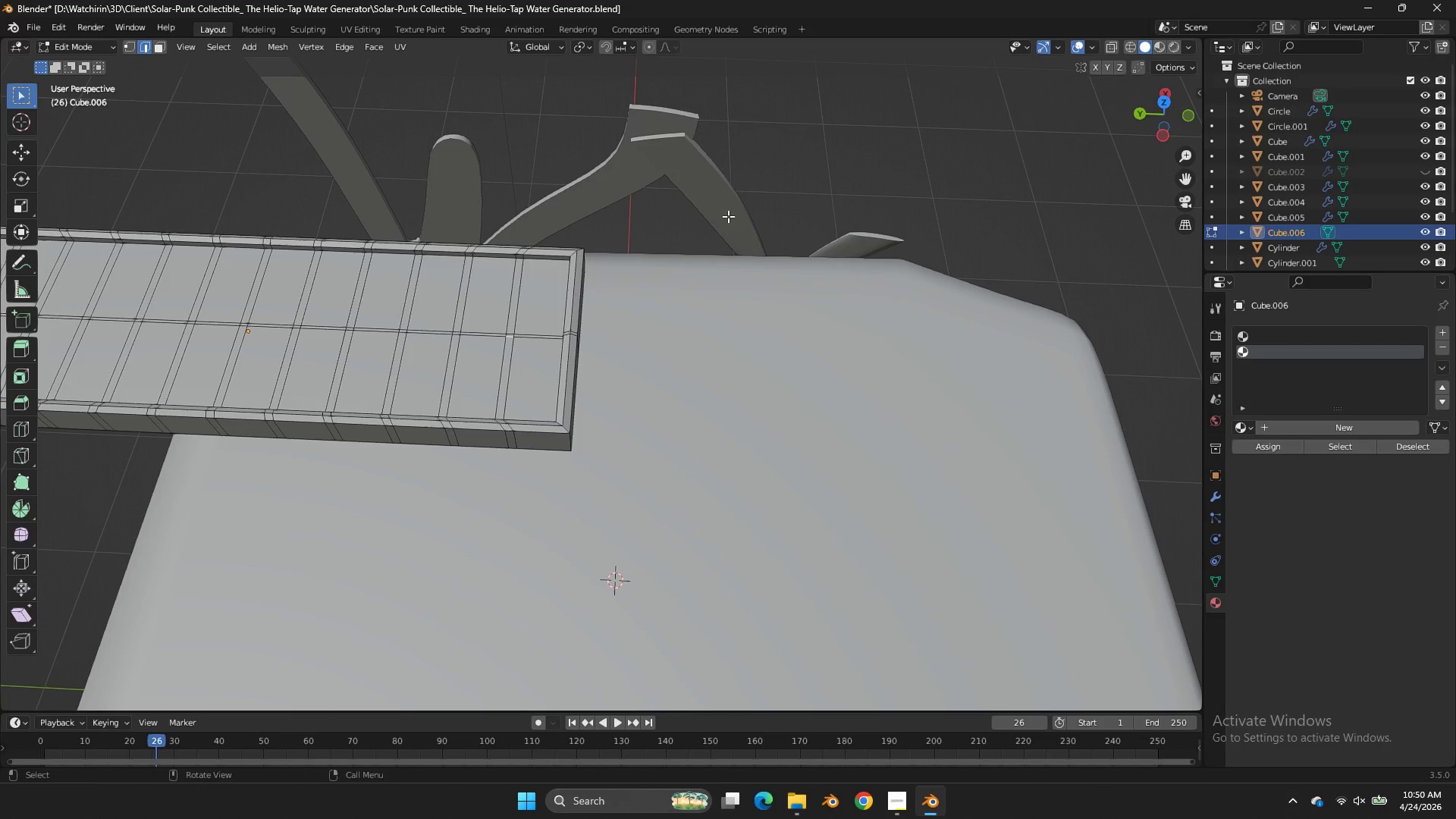 
wait(6.69)
 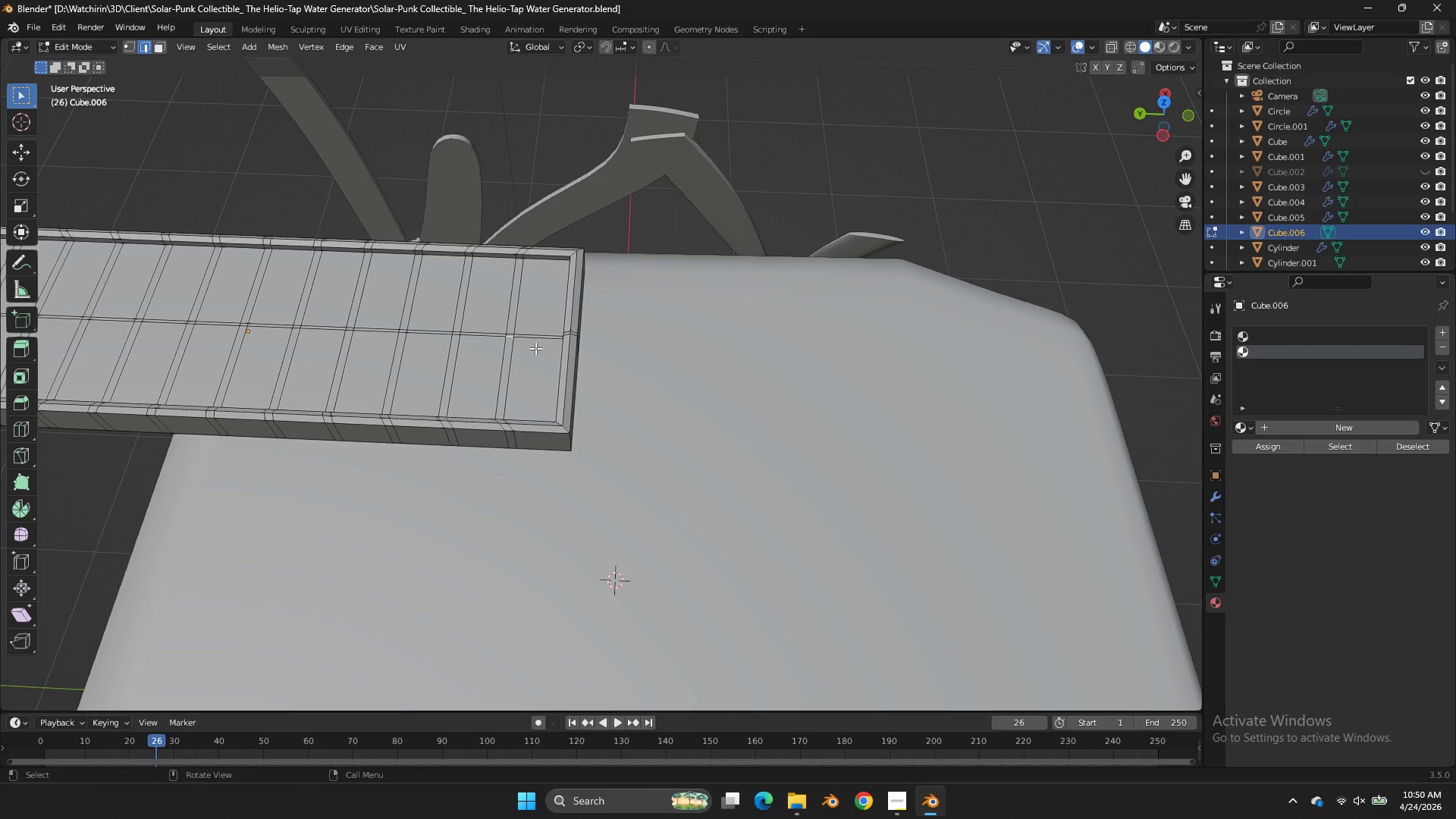 
left_click_drag(start_coordinate=[1179, 112], to_coordinate=[81, 104])
 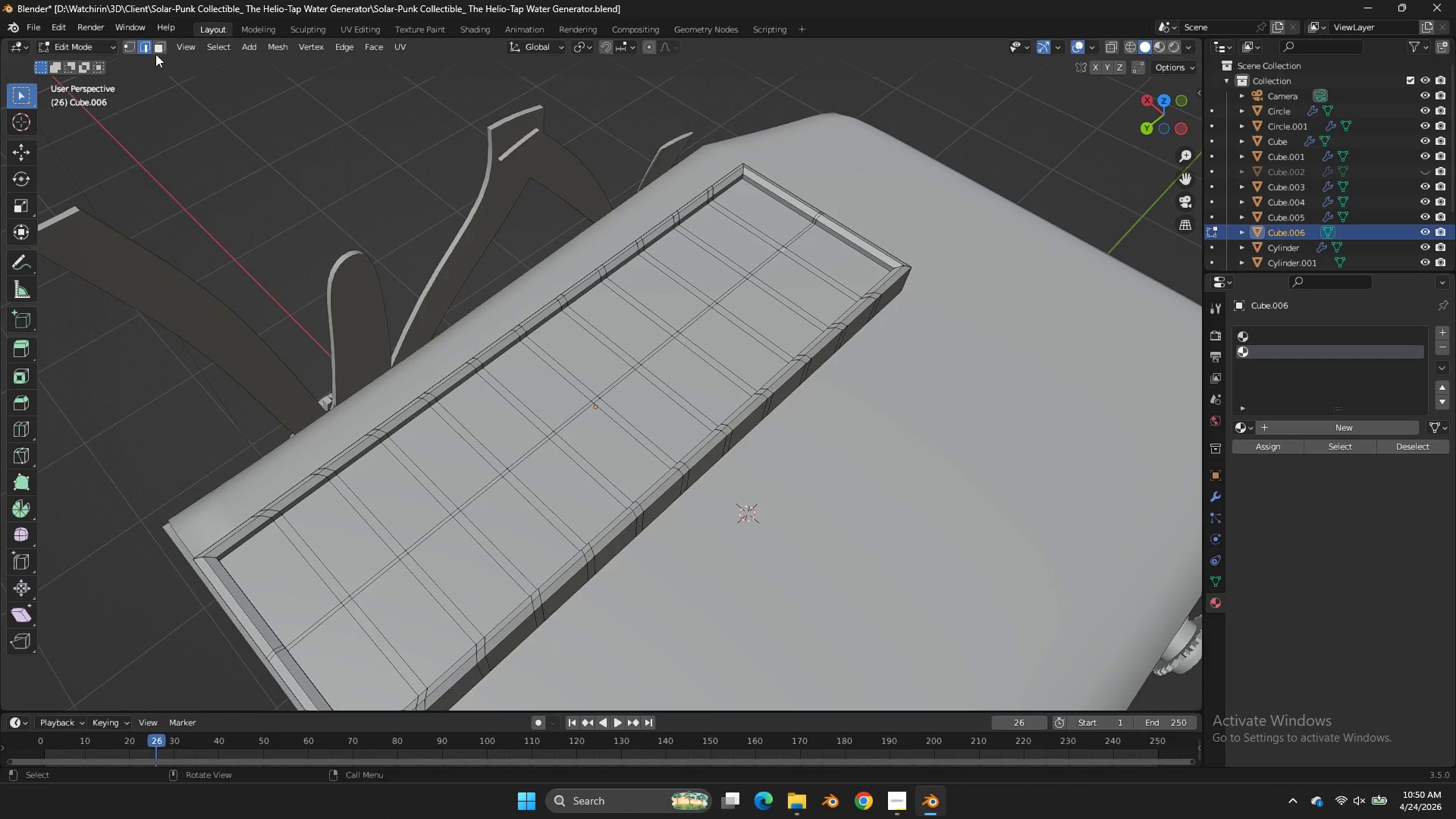 
left_click([160, 49])
 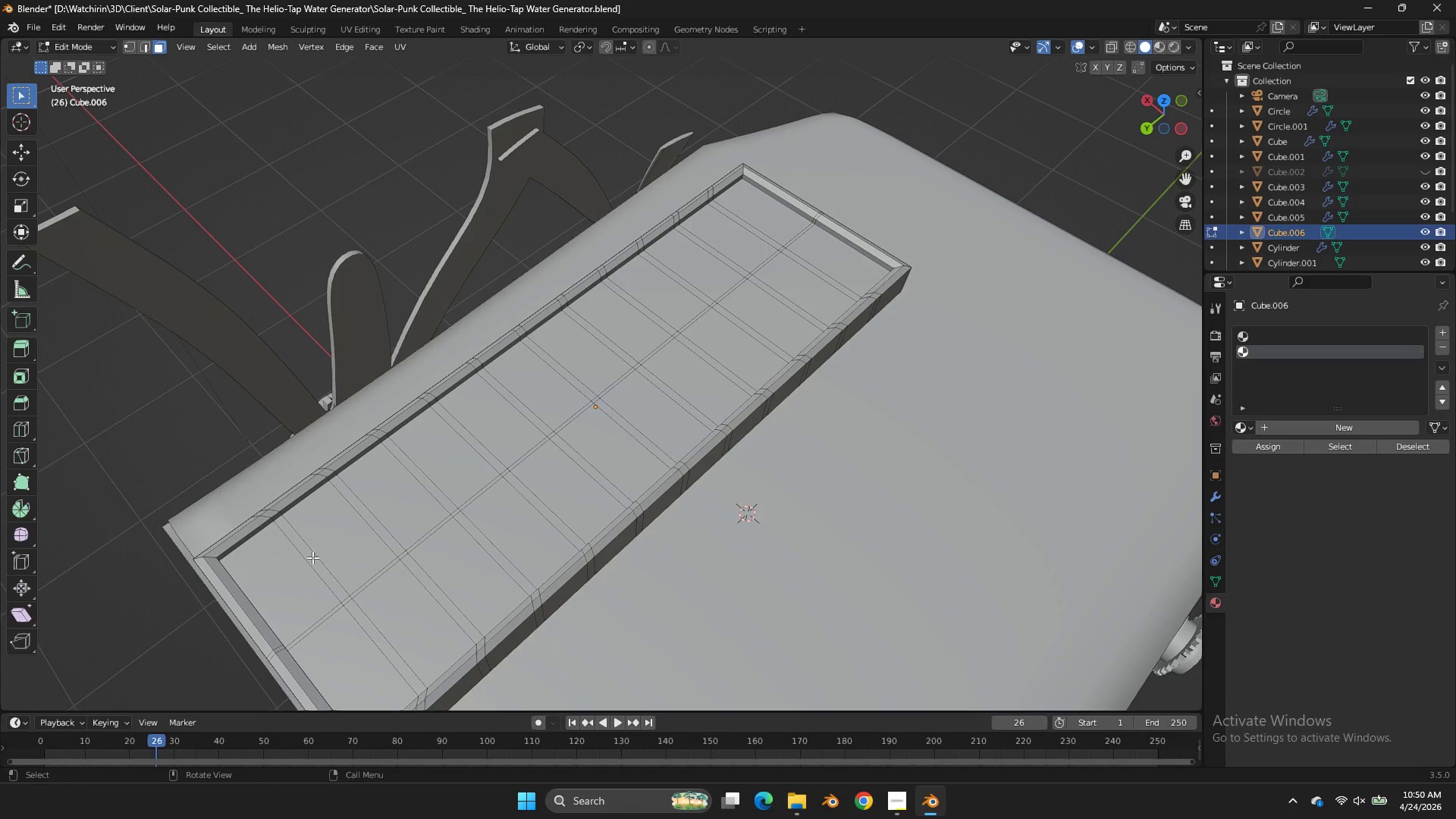 
left_click([312, 559])
 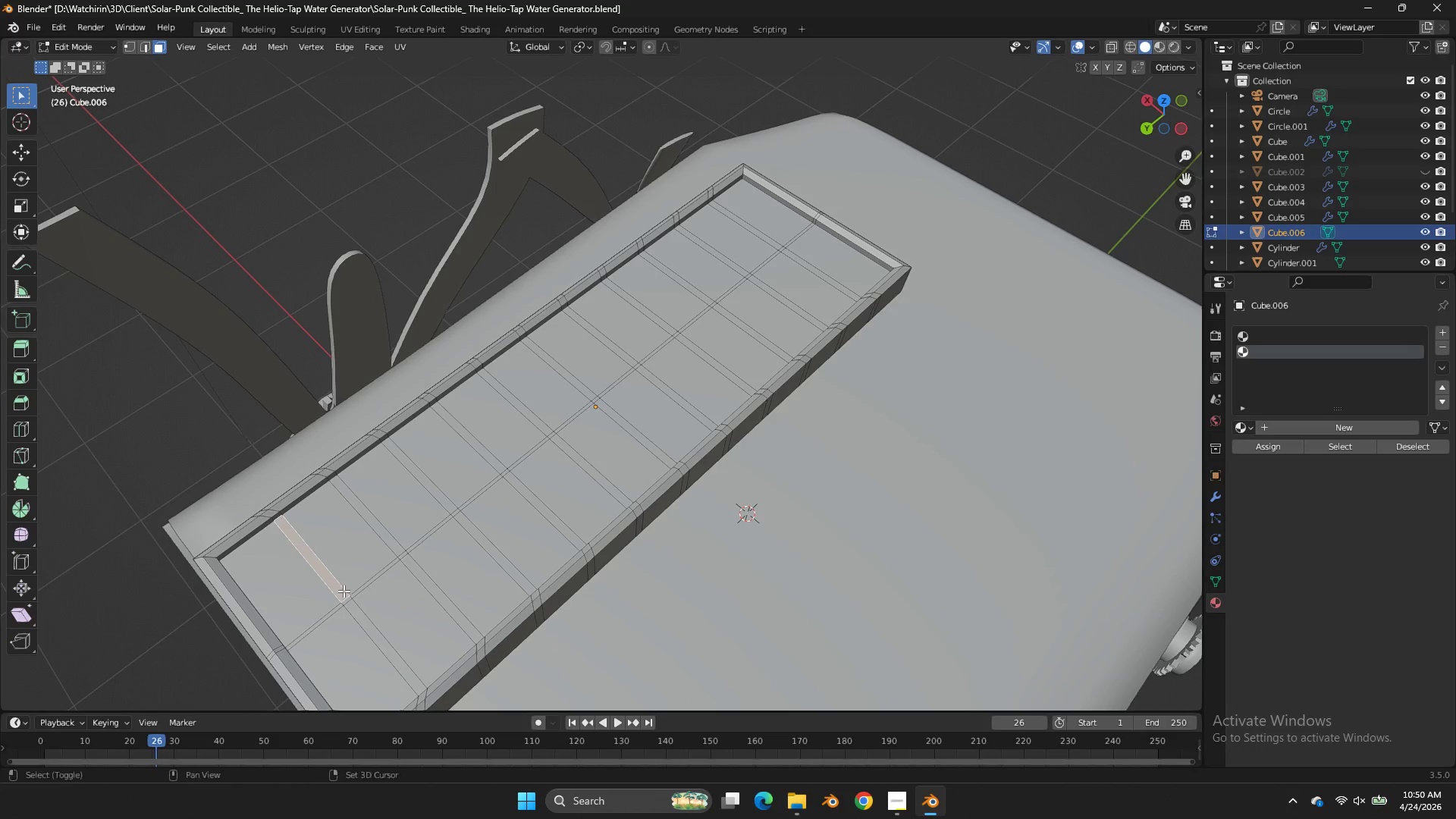 
hold_key(key=ShiftLeft, duration=1.09)
left_click([346, 601])
 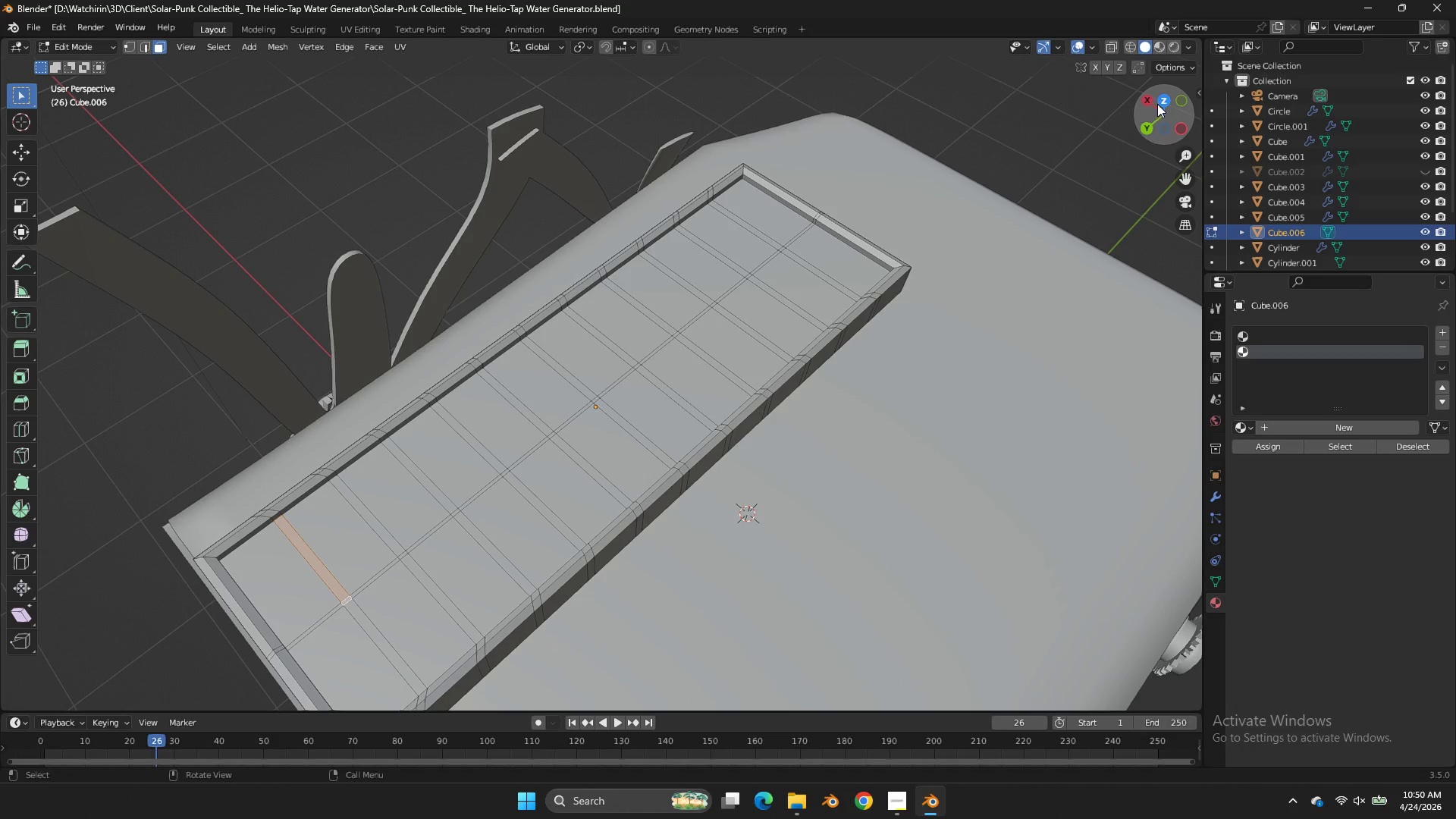 
left_click([1158, 98])
 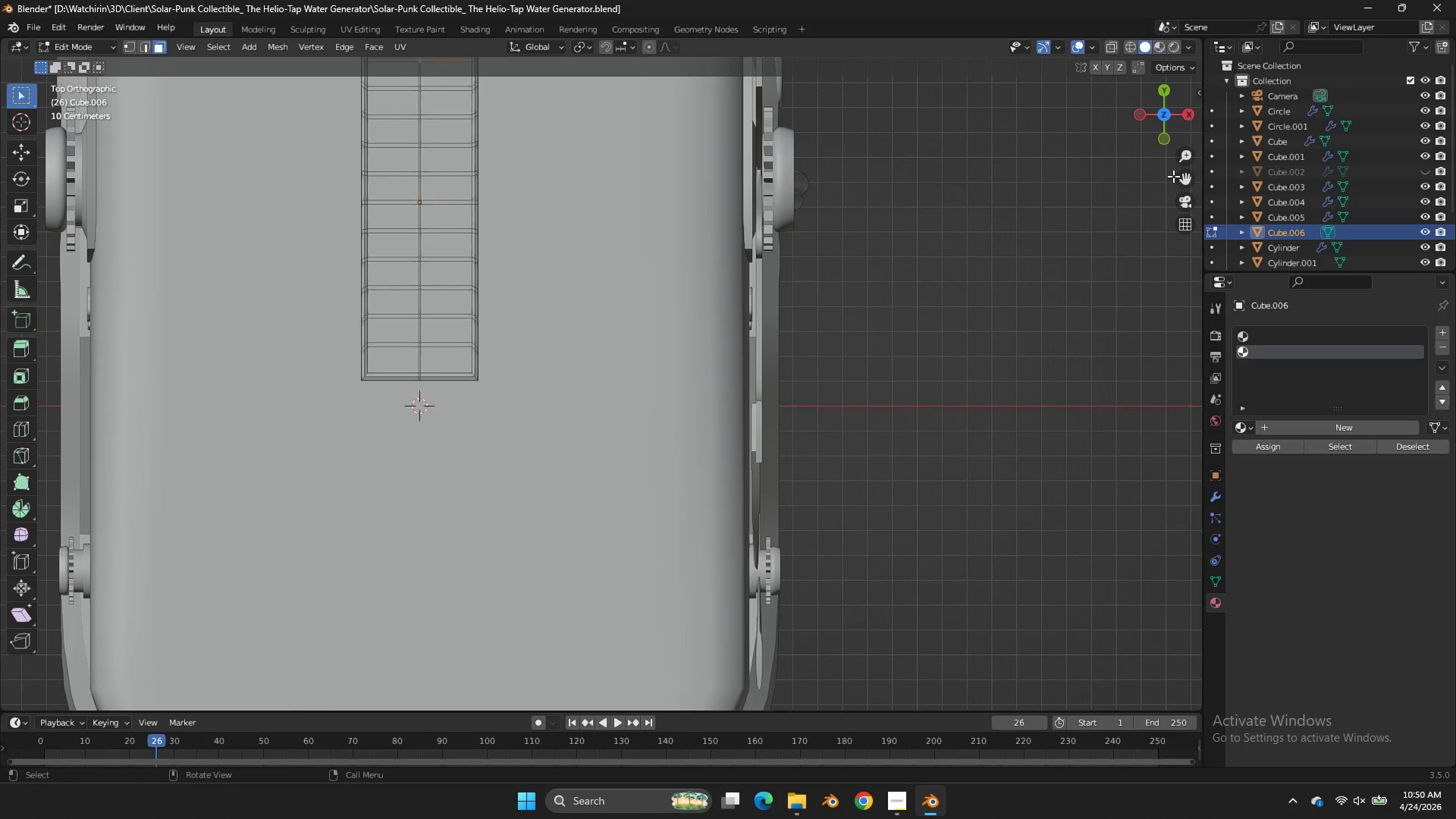 
left_click_drag(start_coordinate=[1191, 186], to_coordinate=[107, 299])
 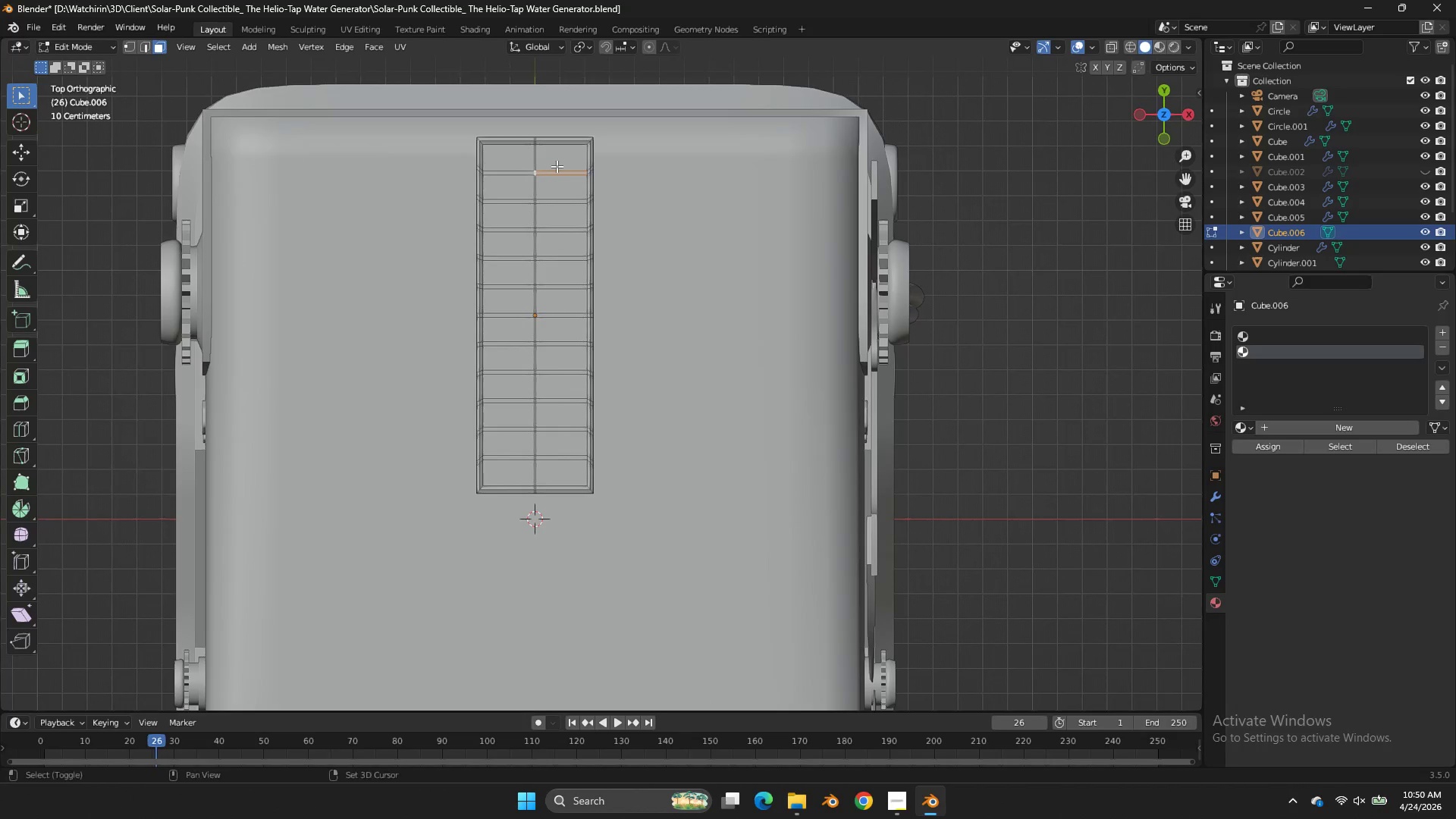 
hold_key(key=ShiftLeft, duration=1.62)
left_click_drag(start_coordinate=[560, 158], to_coordinate=[526, 478])
 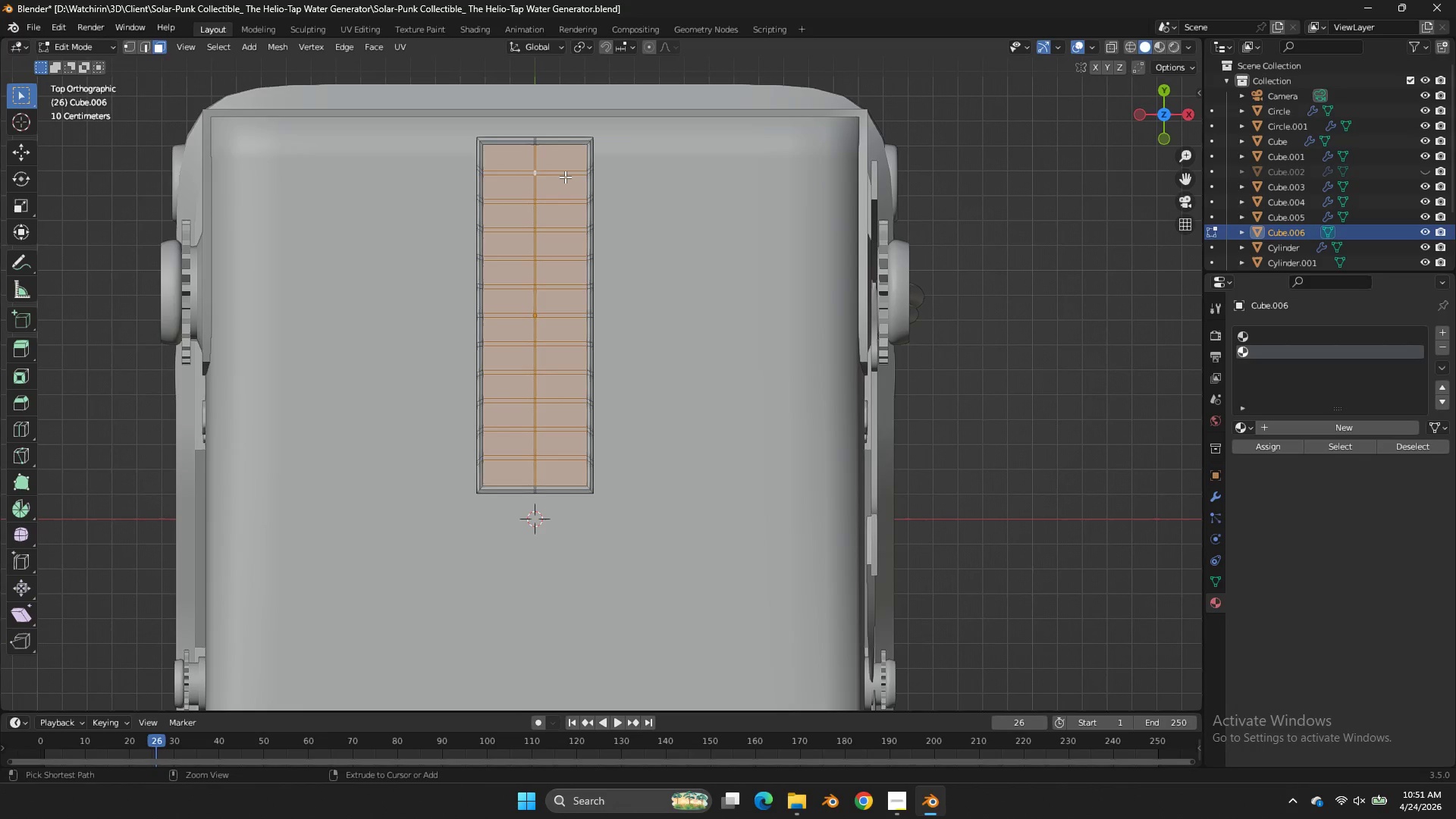 
hold_key(key=ControlLeft, duration=8.91)
left_click_drag(start_coordinate=[558, 180], to_coordinate=[548, 187])
 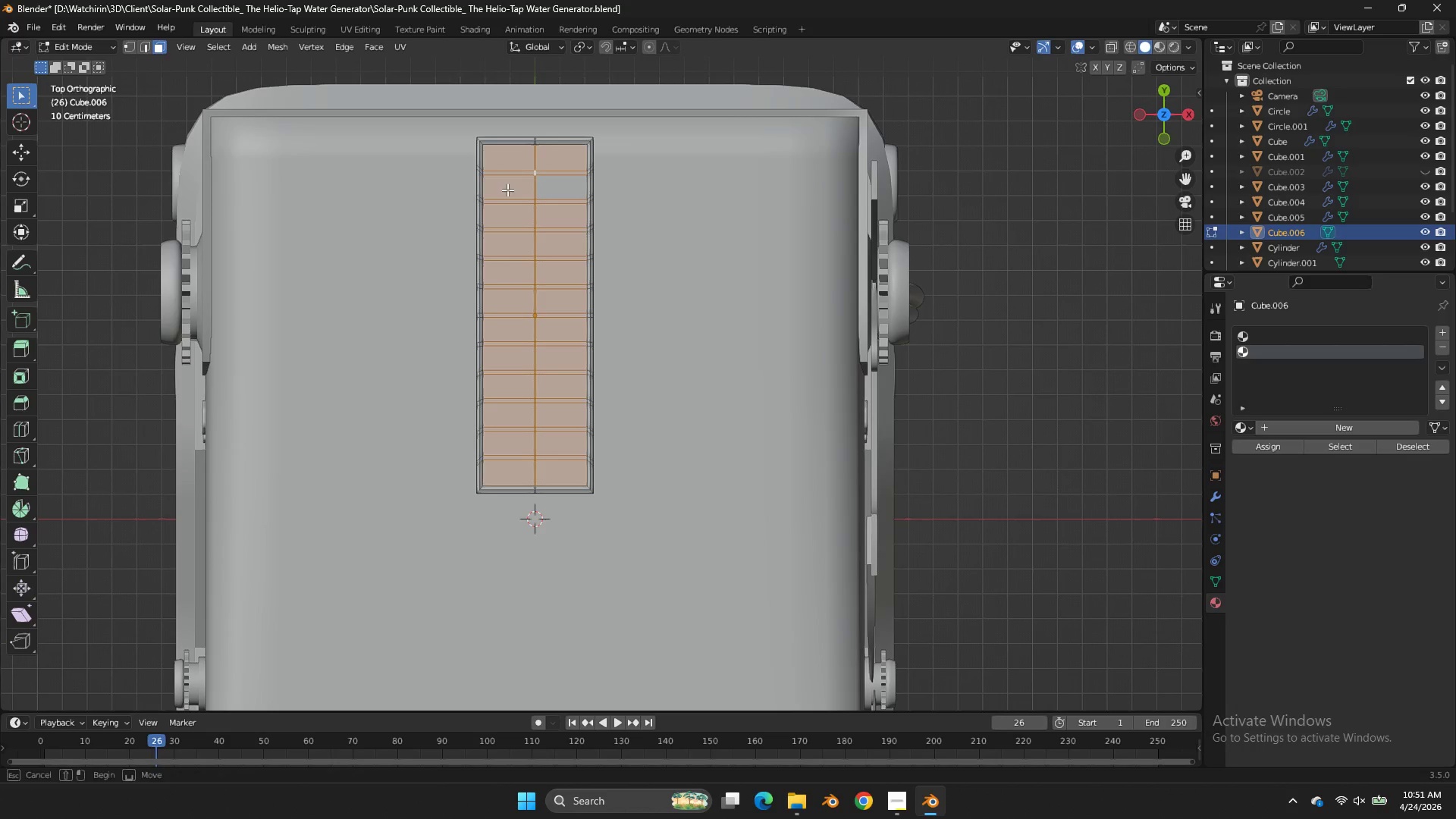 
left_click_drag(start_coordinate=[513, 190], to_coordinate=[500, 189])
 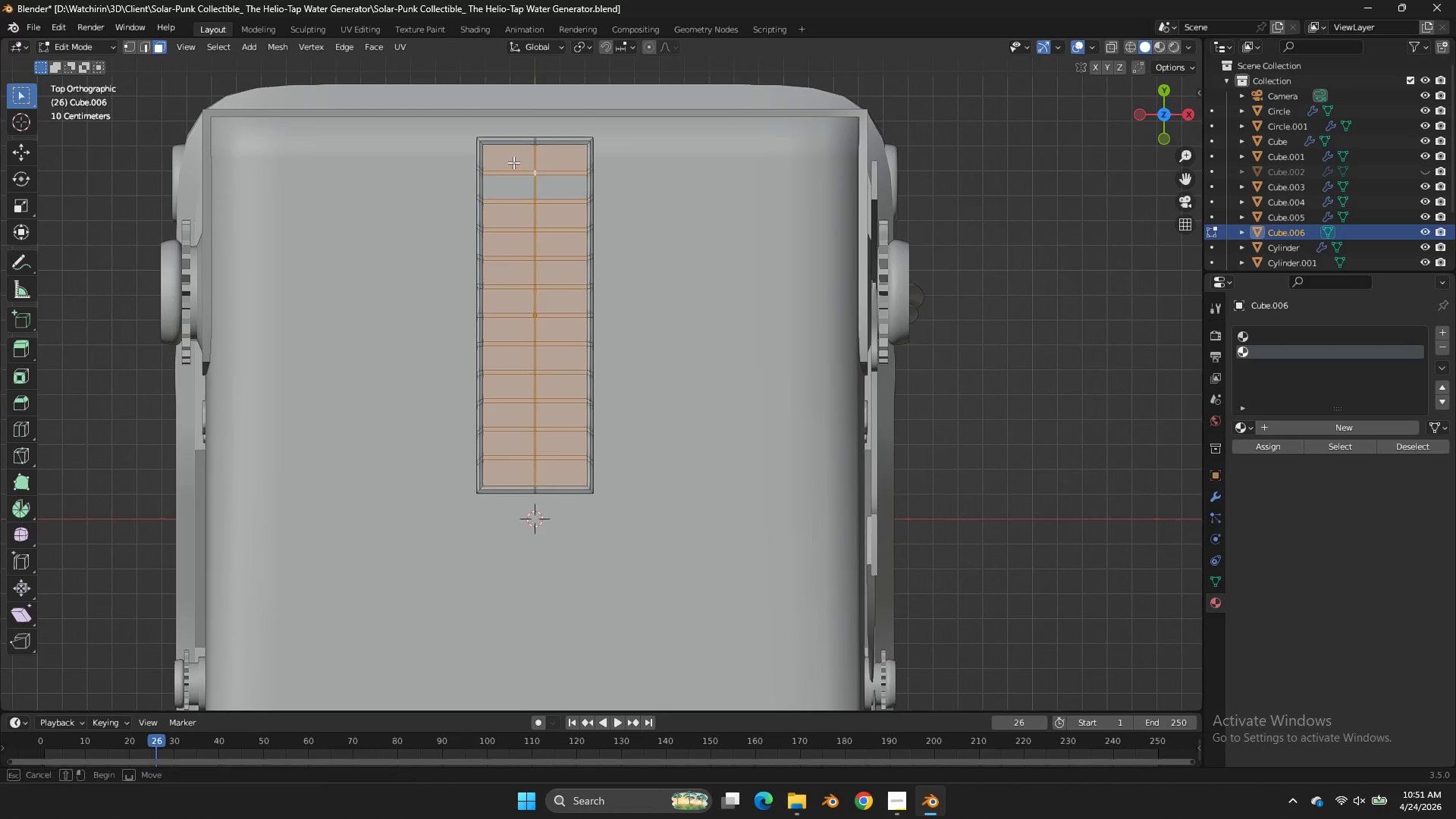 
left_click_drag(start_coordinate=[509, 162], to_coordinate=[522, 162])
 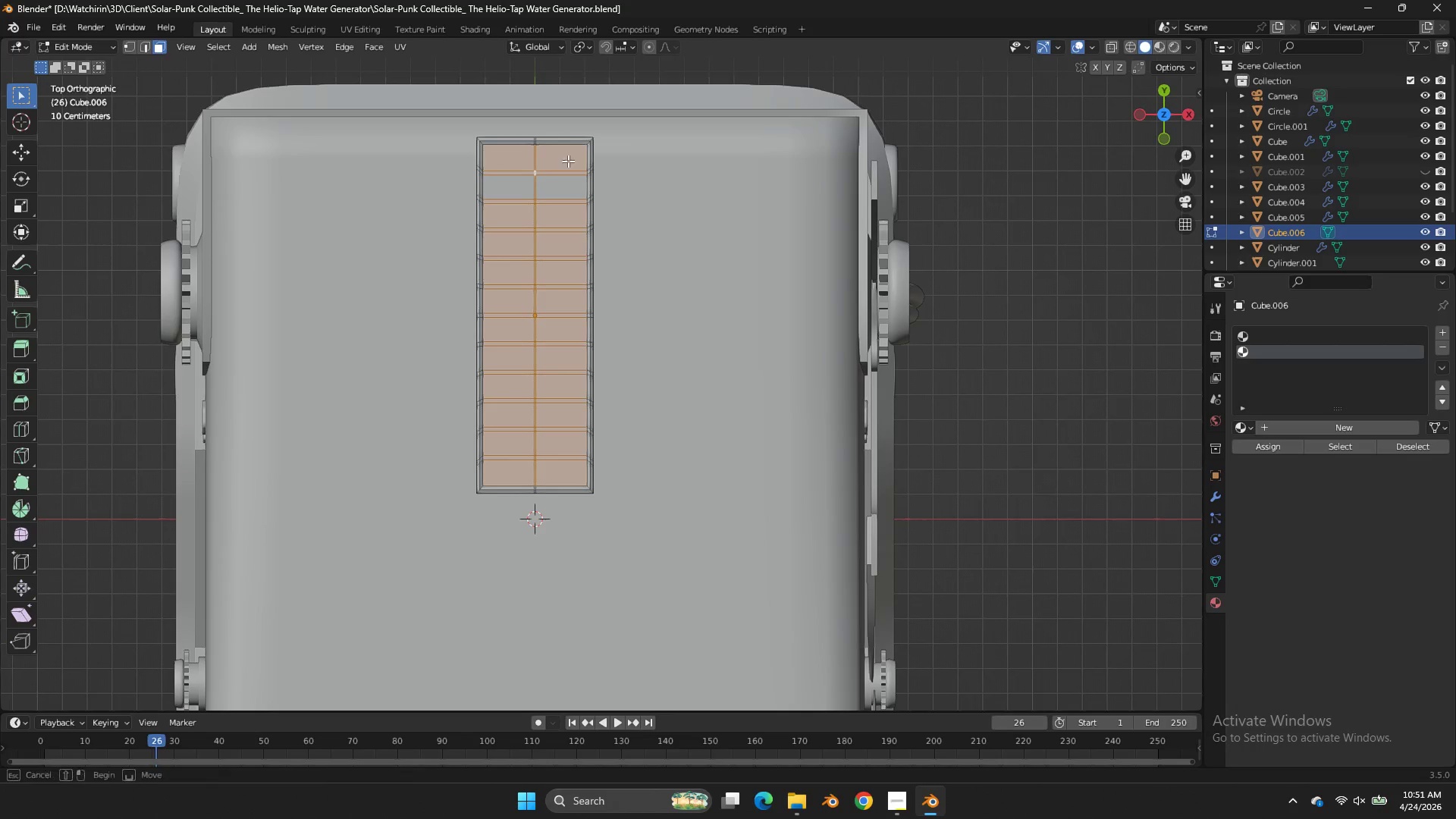 
left_click_drag(start_coordinate=[562, 160], to_coordinate=[573, 167])
 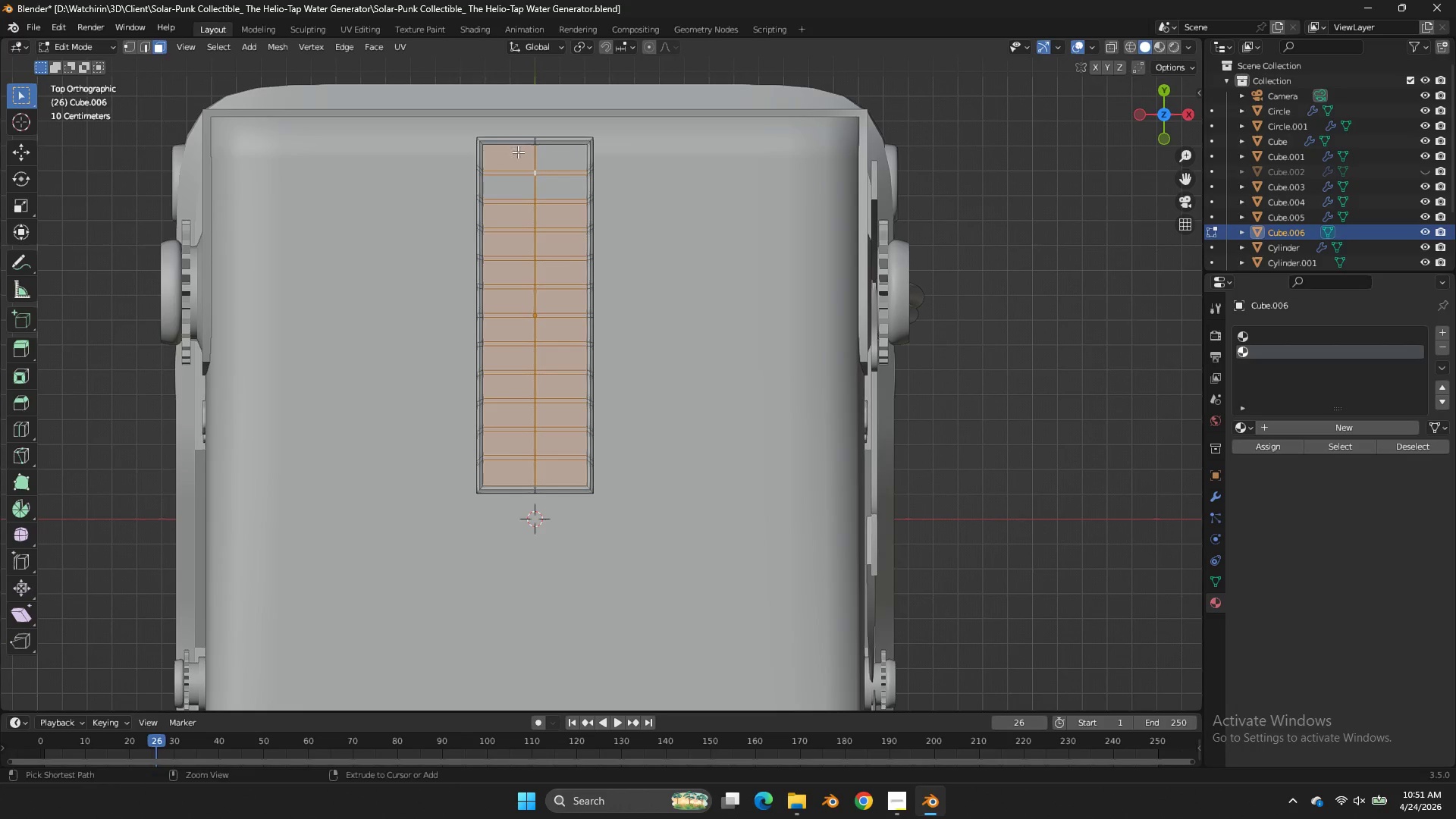 
left_click_drag(start_coordinate=[521, 151], to_coordinate=[504, 157])
 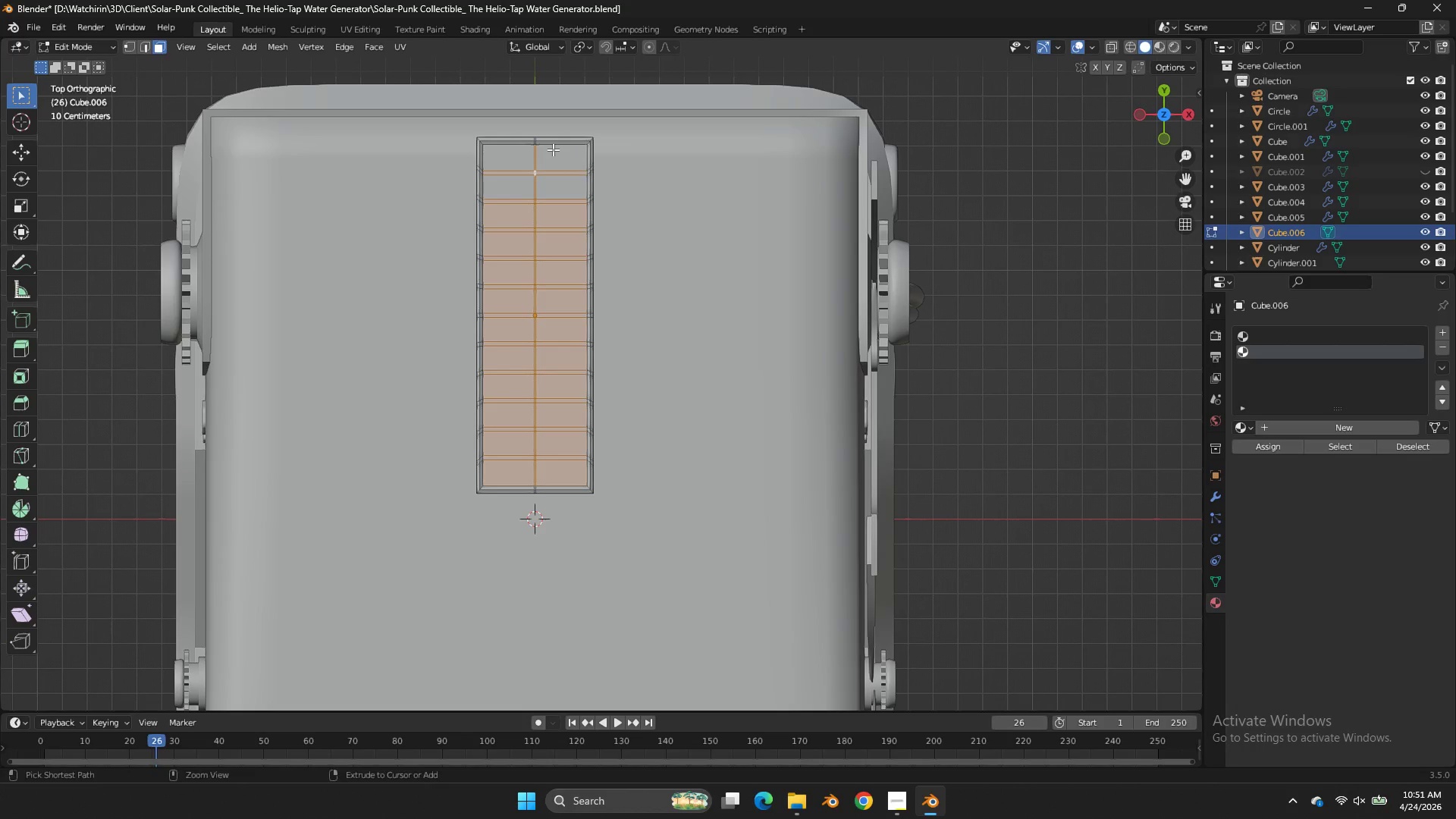 
left_click_drag(start_coordinate=[555, 149], to_coordinate=[521, 158])
 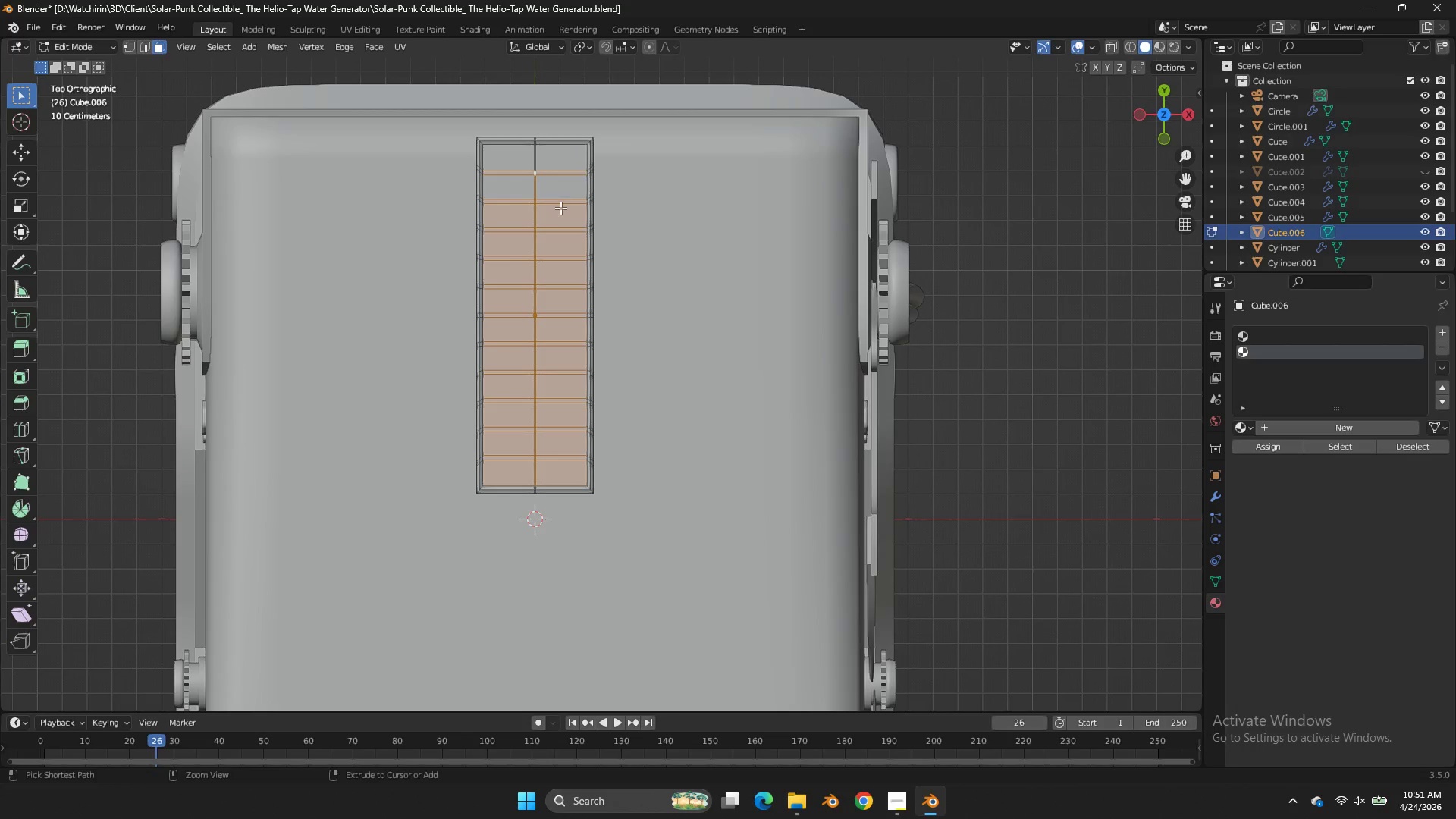 
left_click_drag(start_coordinate=[560, 208], to_coordinate=[547, 218])
 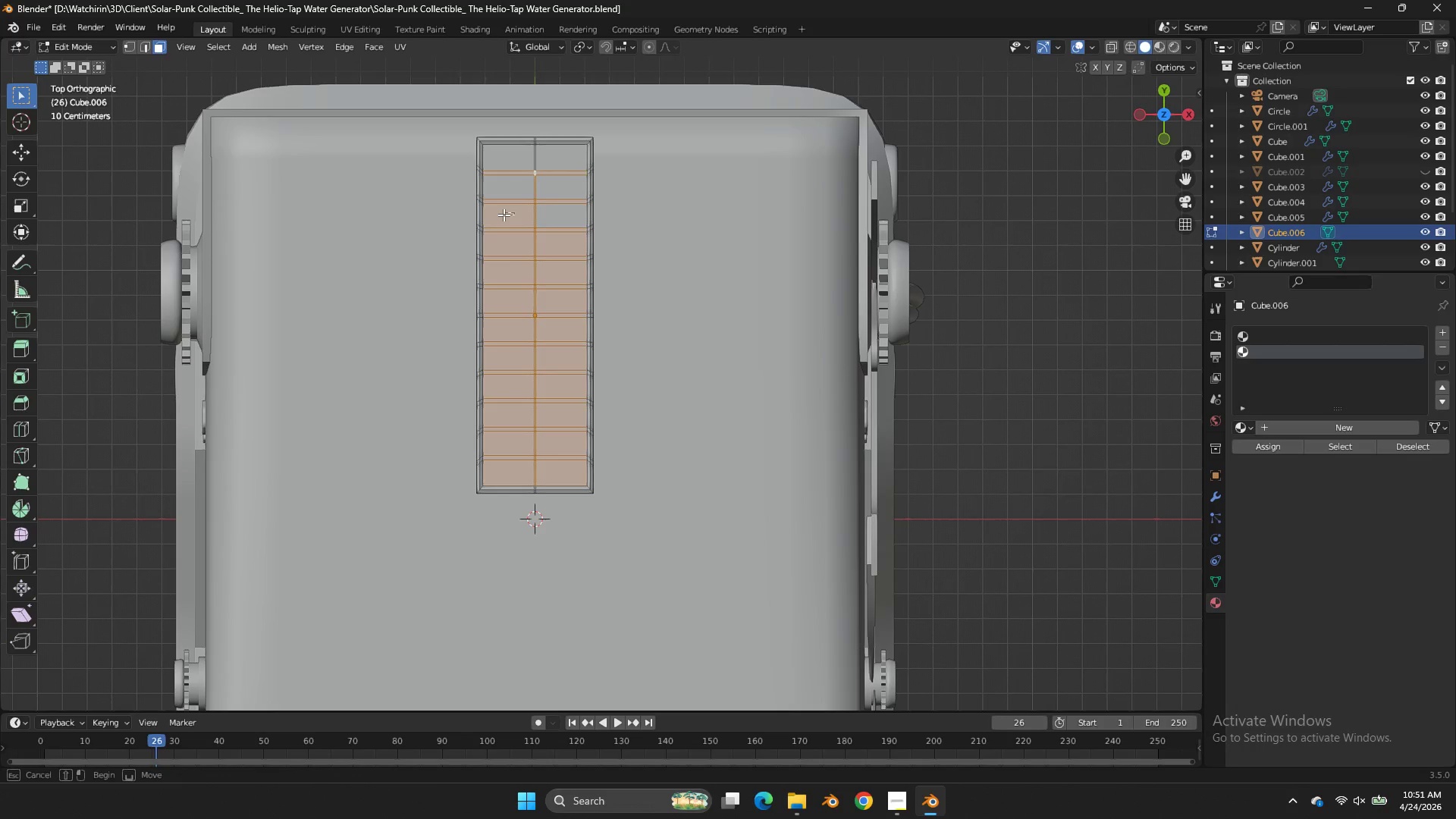 
left_click_drag(start_coordinate=[514, 212], to_coordinate=[504, 215])
 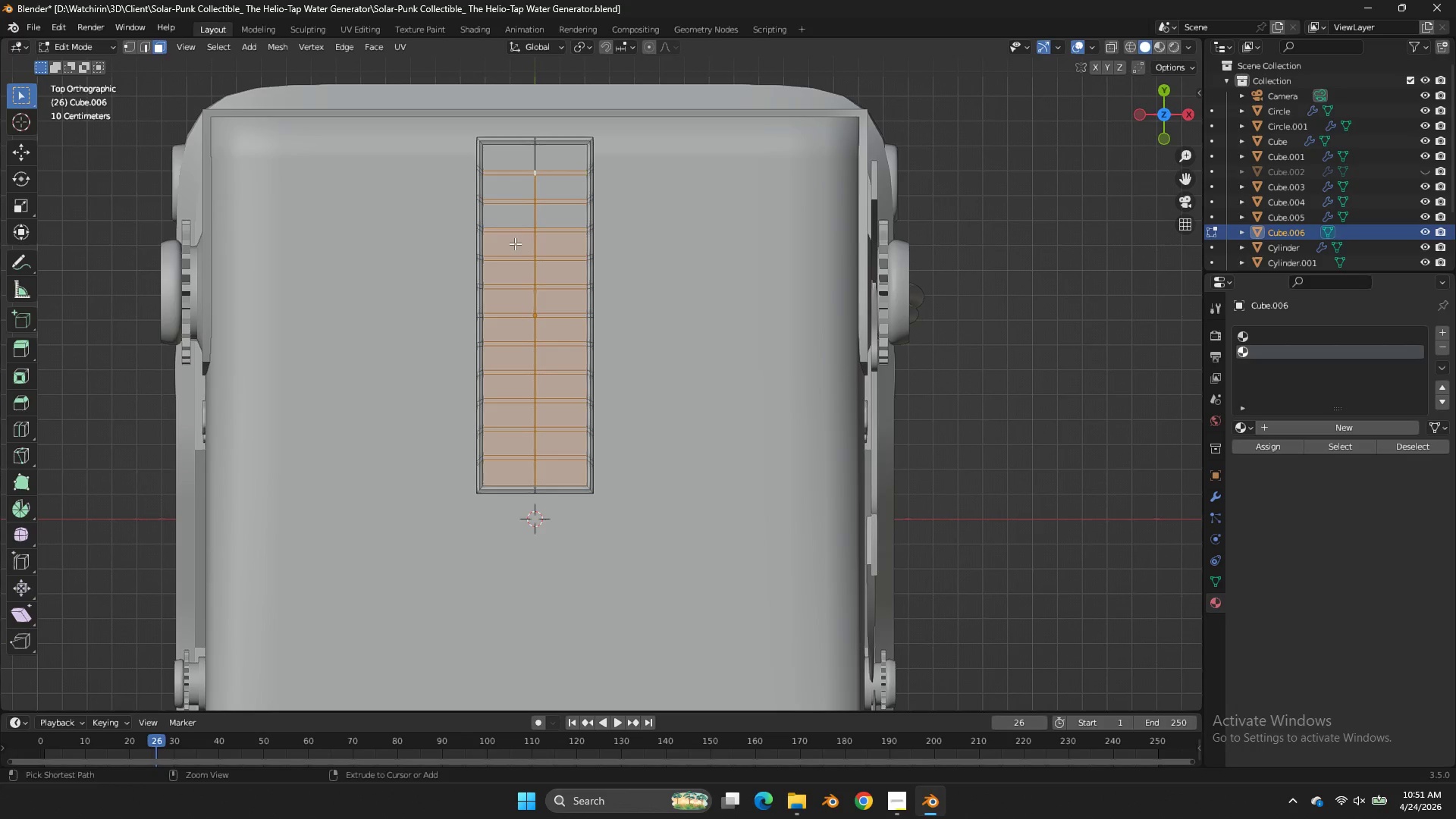 
left_click_drag(start_coordinate=[514, 242], to_coordinate=[522, 246])
 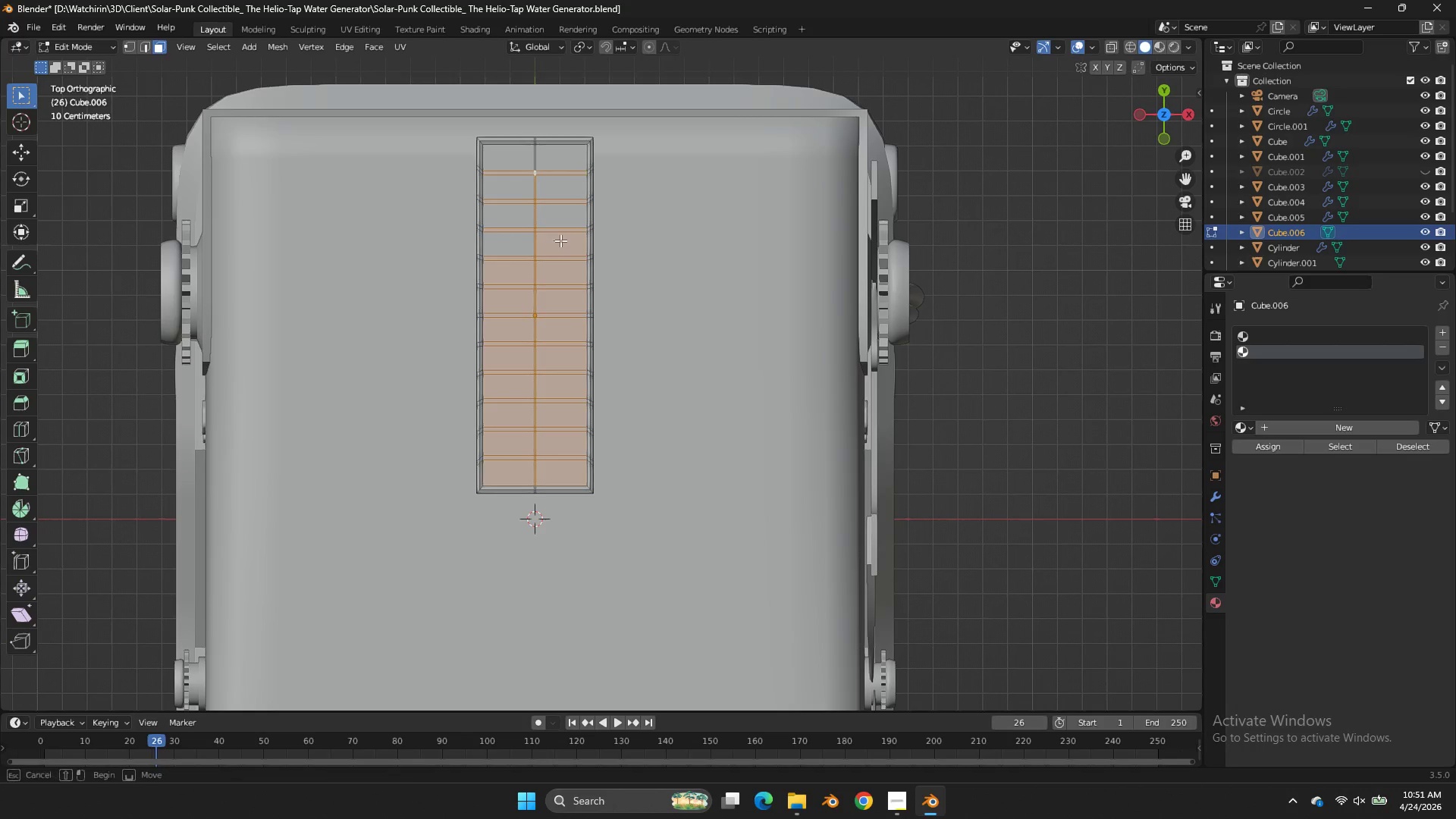 
left_click_drag(start_coordinate=[553, 240], to_coordinate=[560, 243])
 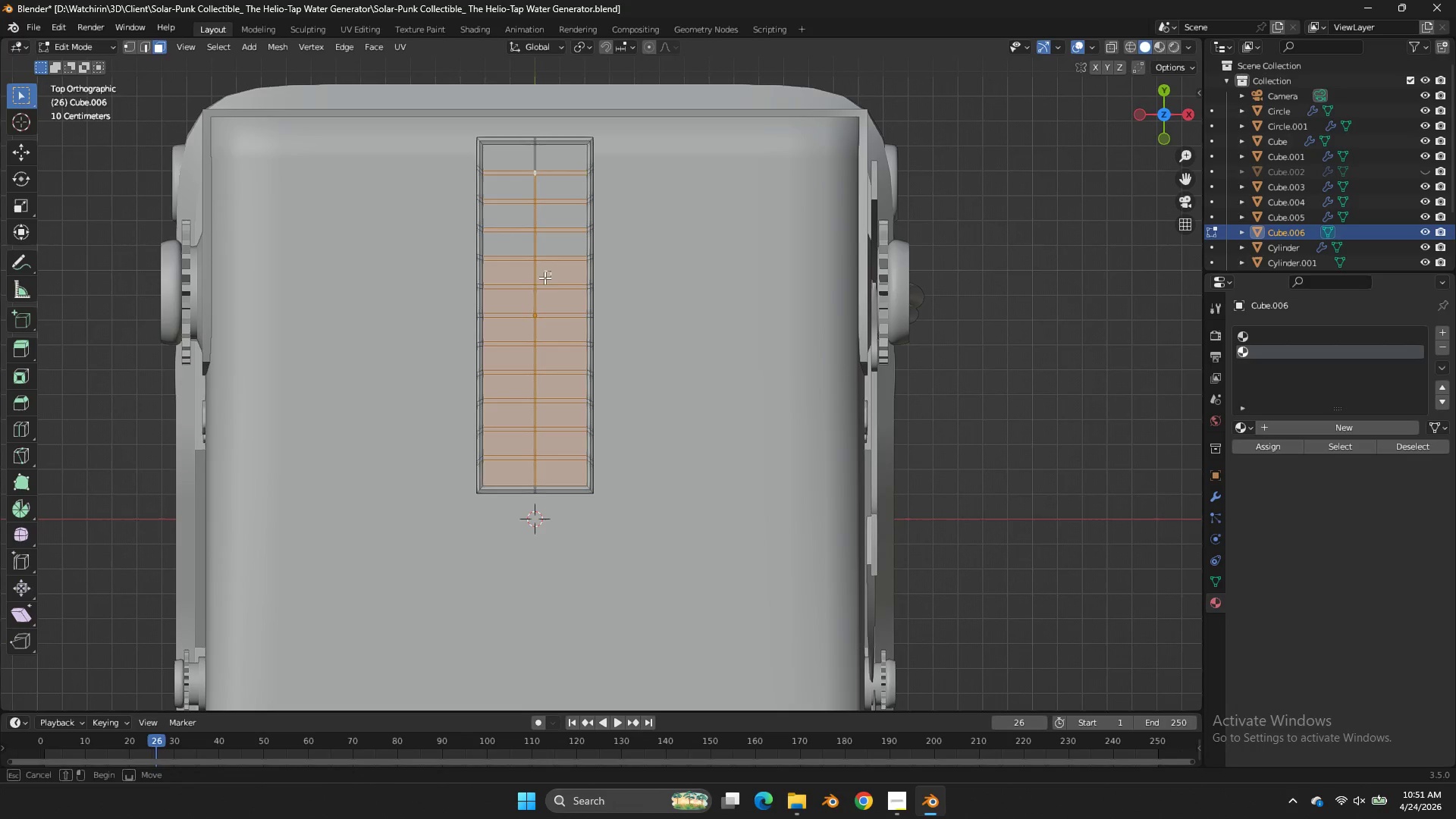 
left_click_drag(start_coordinate=[551, 271], to_coordinate=[535, 282])
 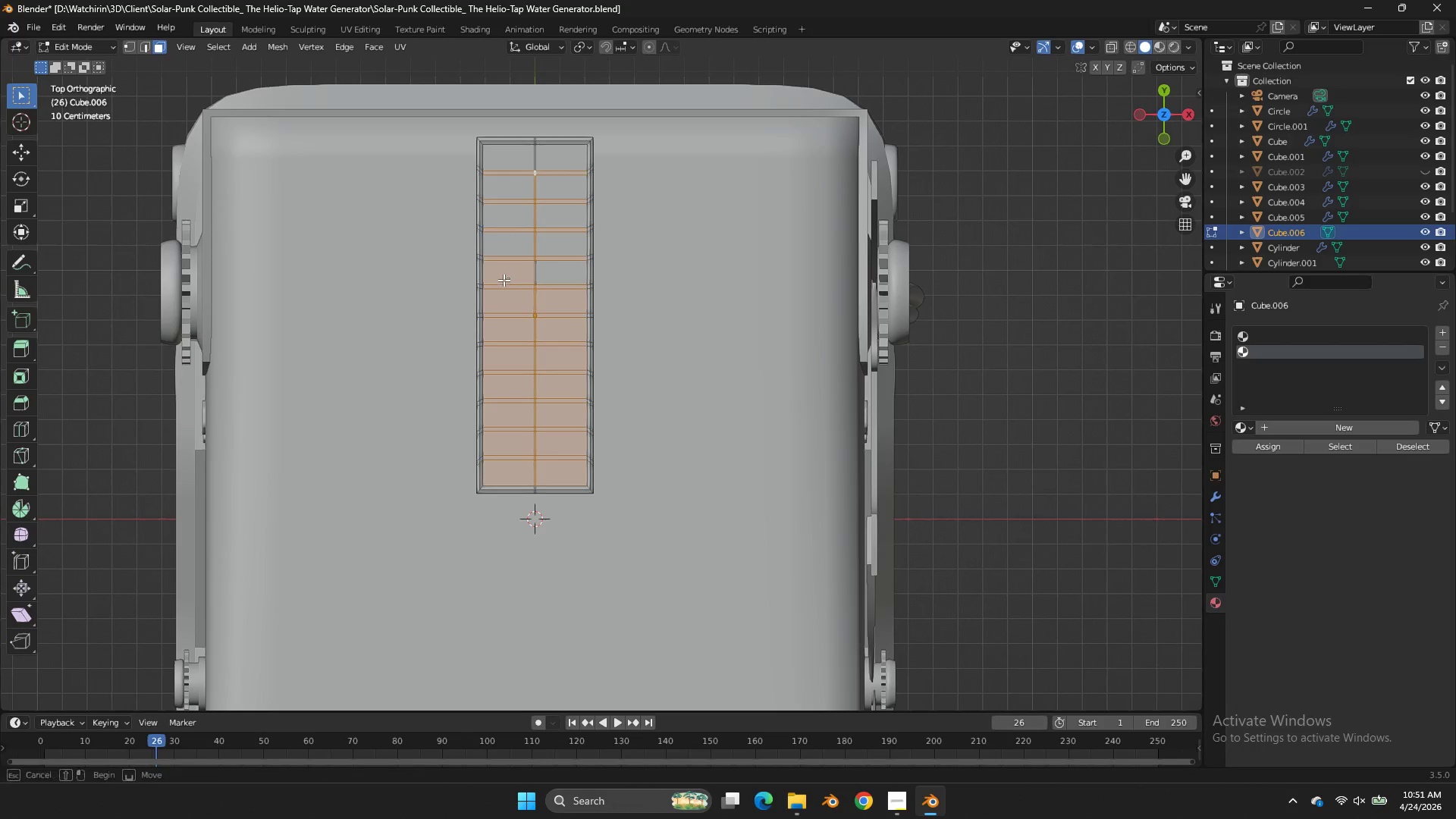 
left_click_drag(start_coordinate=[510, 278], to_coordinate=[501, 281])
 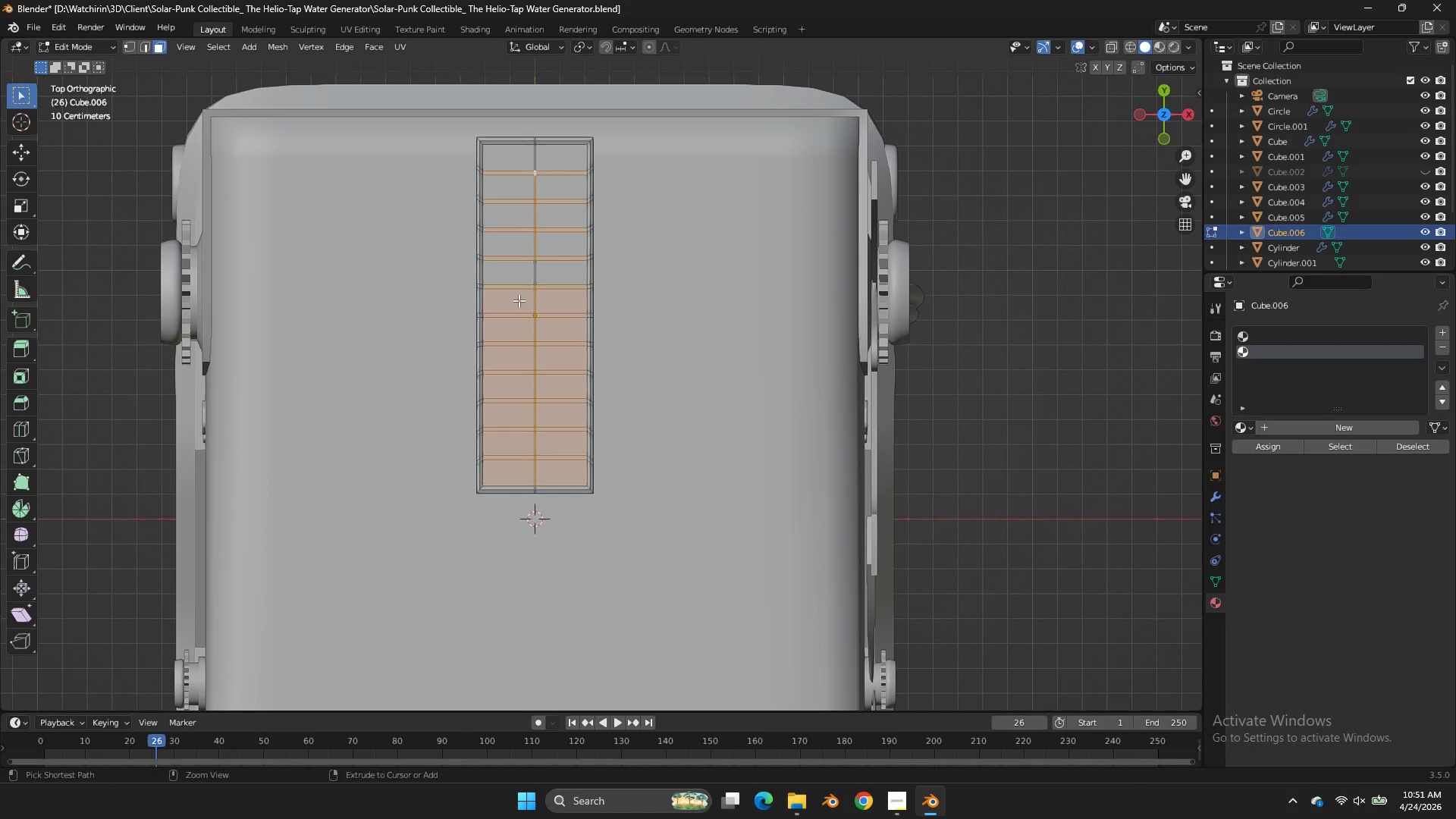 
left_click_drag(start_coordinate=[519, 300], to_coordinate=[530, 302])
 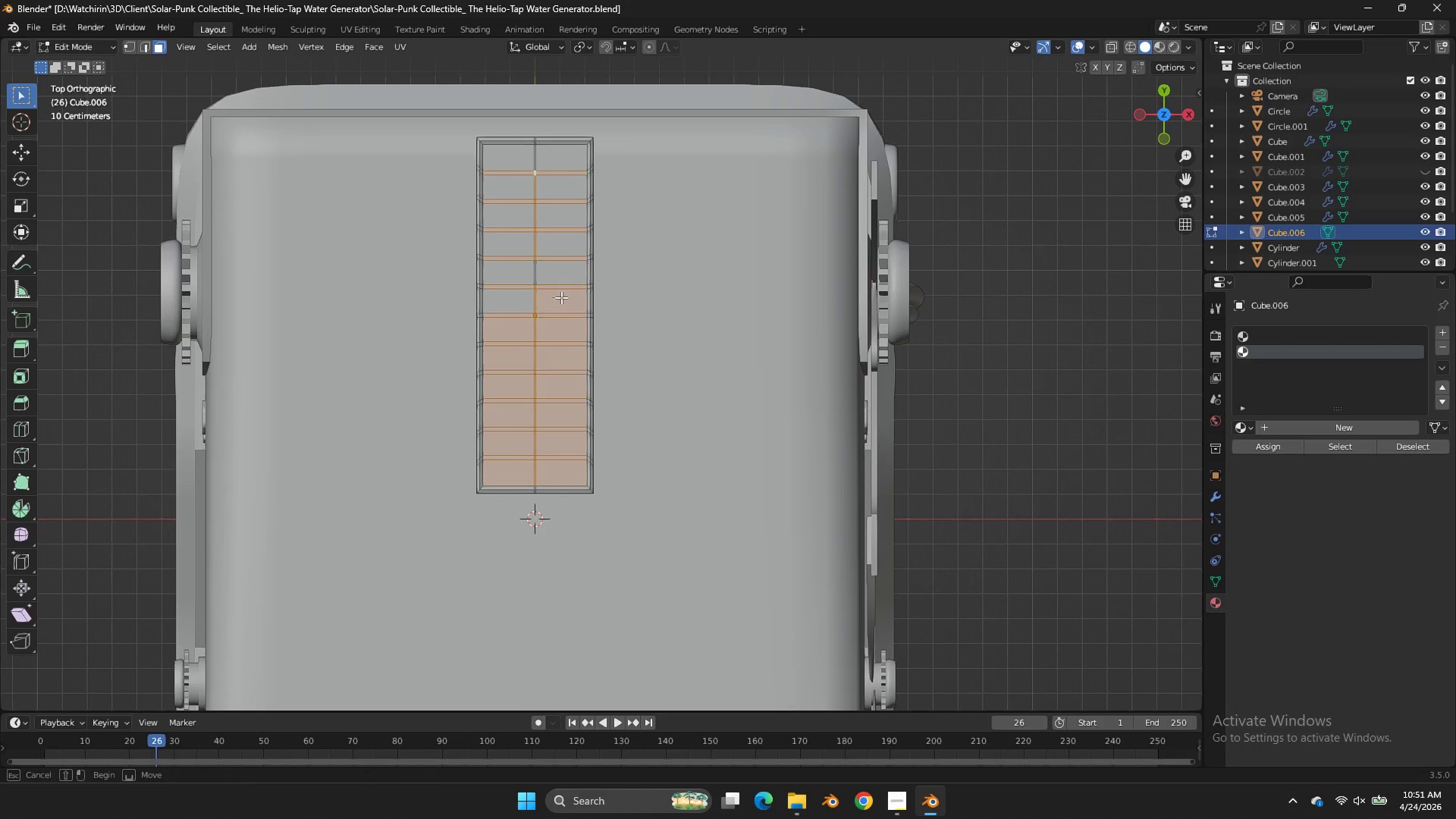 
left_click_drag(start_coordinate=[552, 297], to_coordinate=[561, 297])
 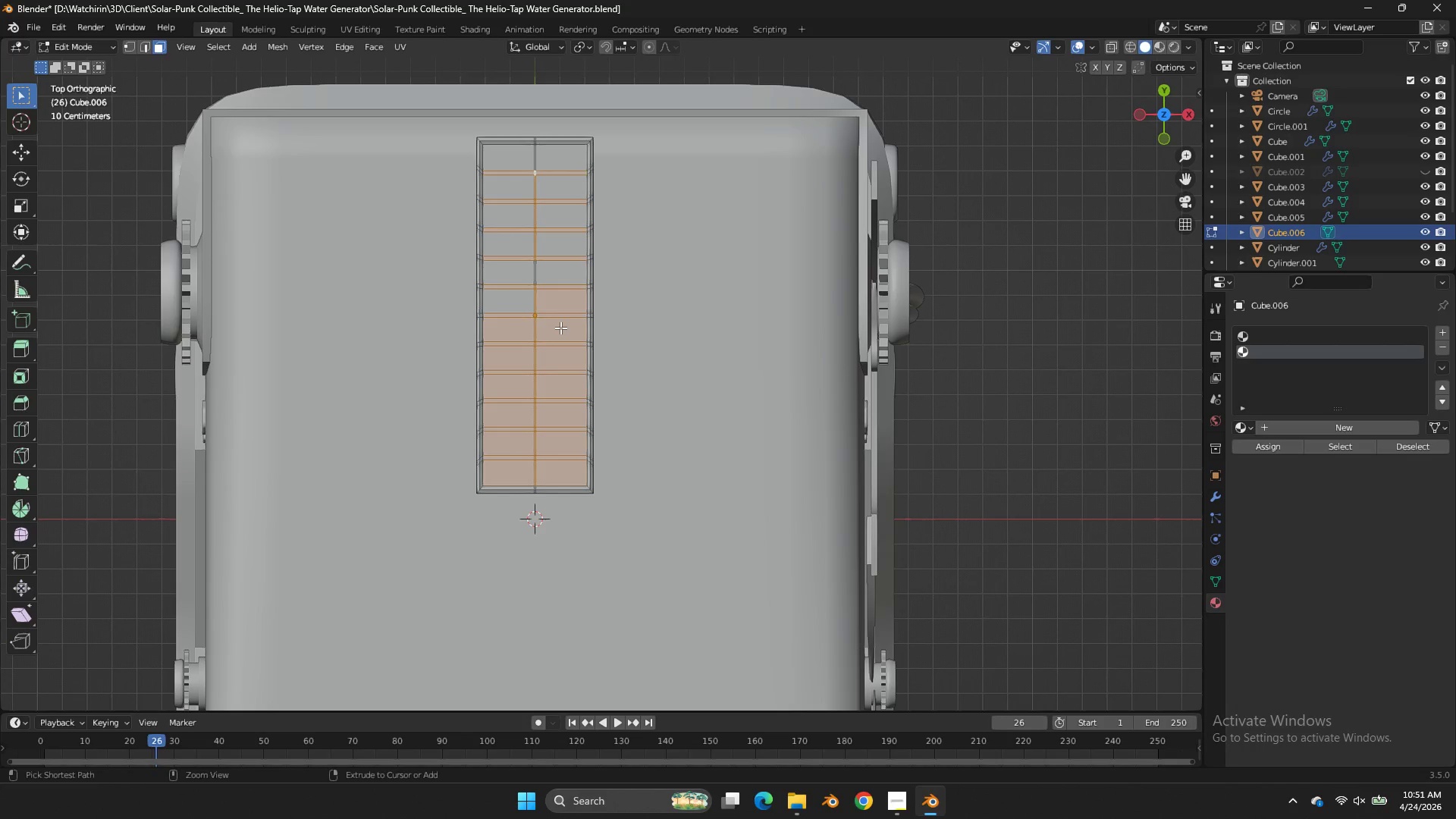 
left_click_drag(start_coordinate=[560, 329], to_coordinate=[541, 331])
 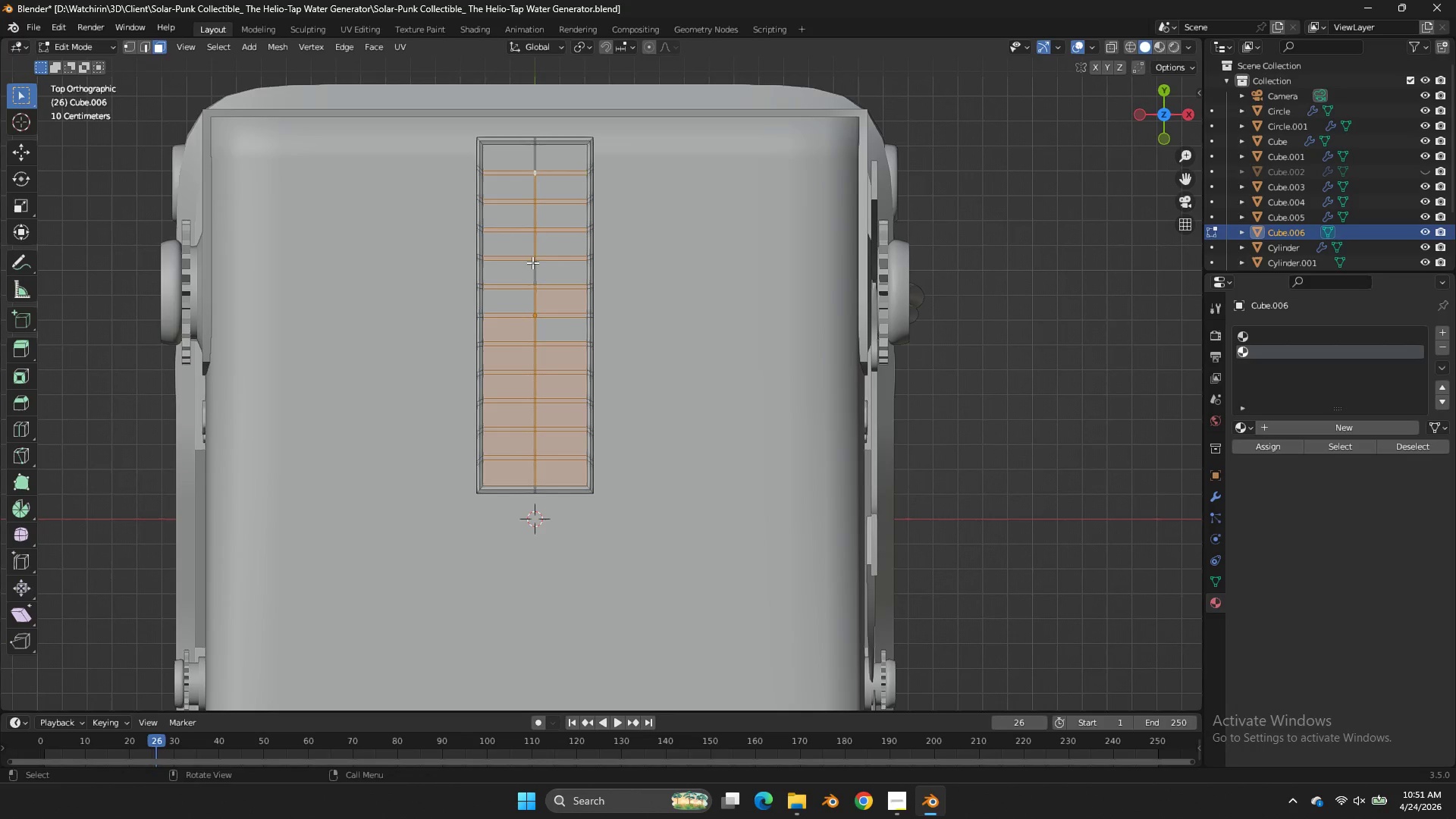 
hold_key(key=ShiftLeft, duration=0.5)
left_click_drag(start_coordinate=[532, 273], to_coordinate=[537, 277])
 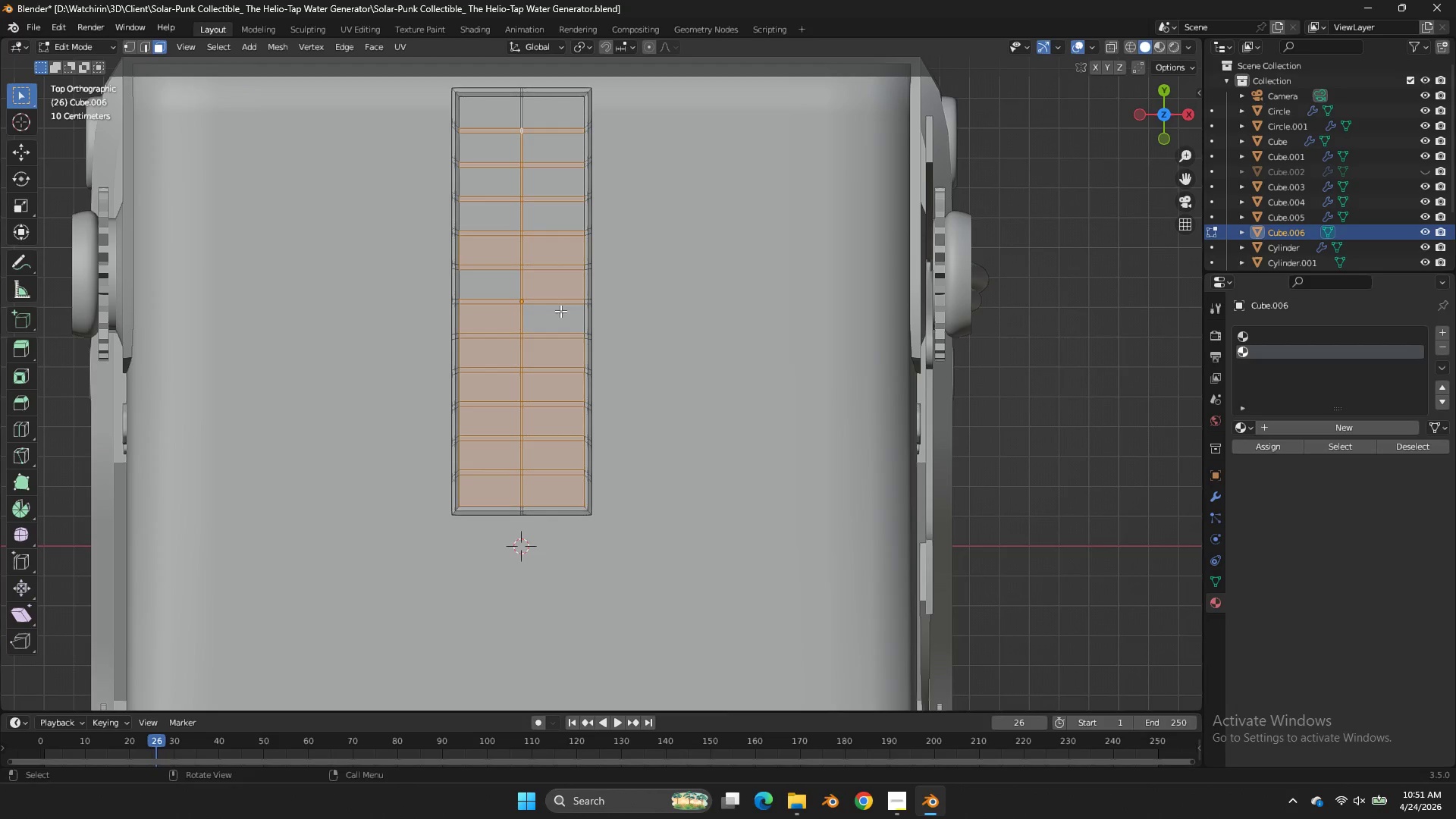 
hold_key(key=ControlLeft, duration=7.64)
 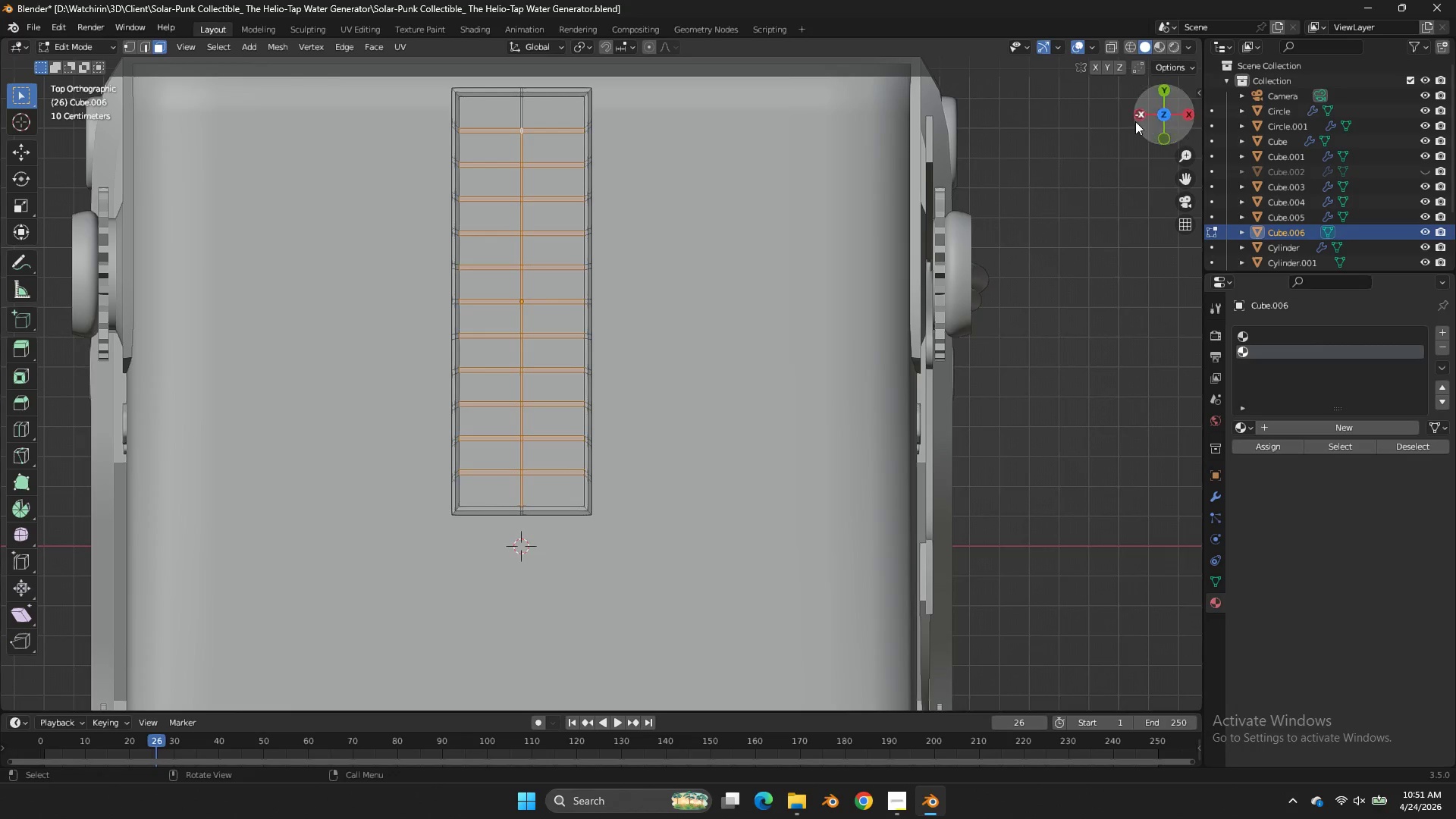 
scroll: coordinate [564, 321], scroll_direction: up, amount: 1.0
 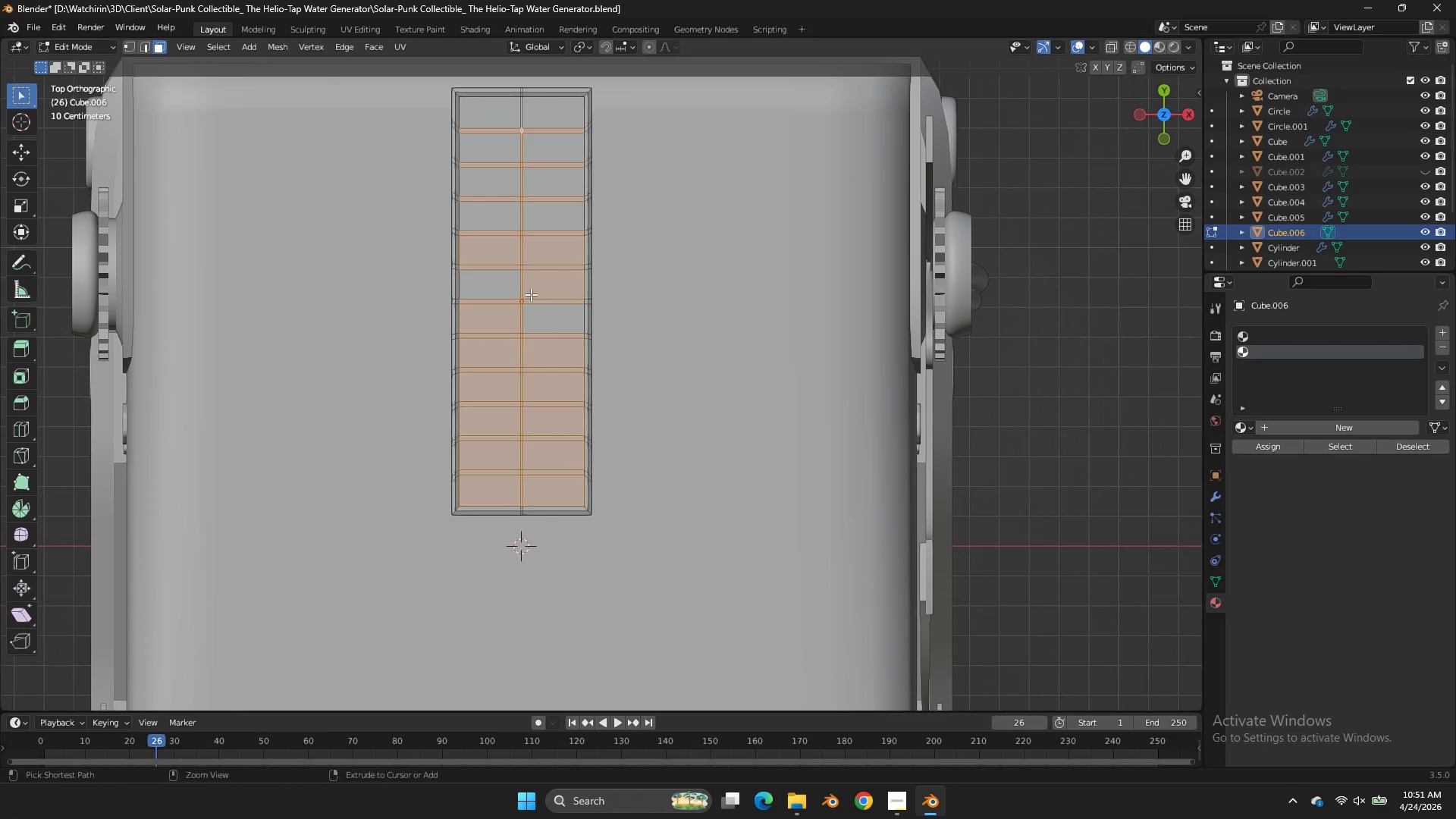 
left_click_drag(start_coordinate=[505, 318], to_coordinate=[487, 327])
 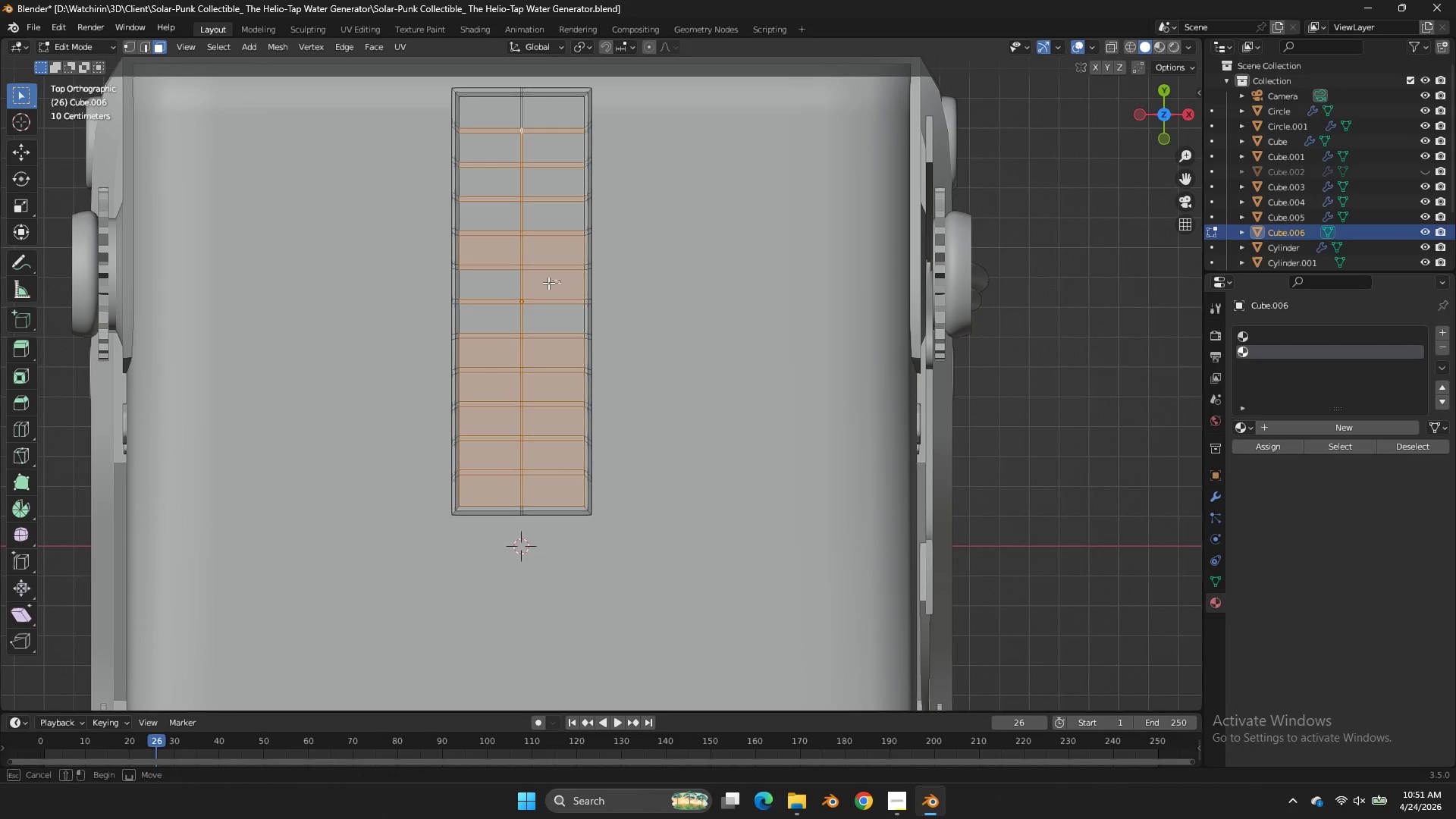 
left_click_drag(start_coordinate=[560, 280], to_coordinate=[545, 283])
 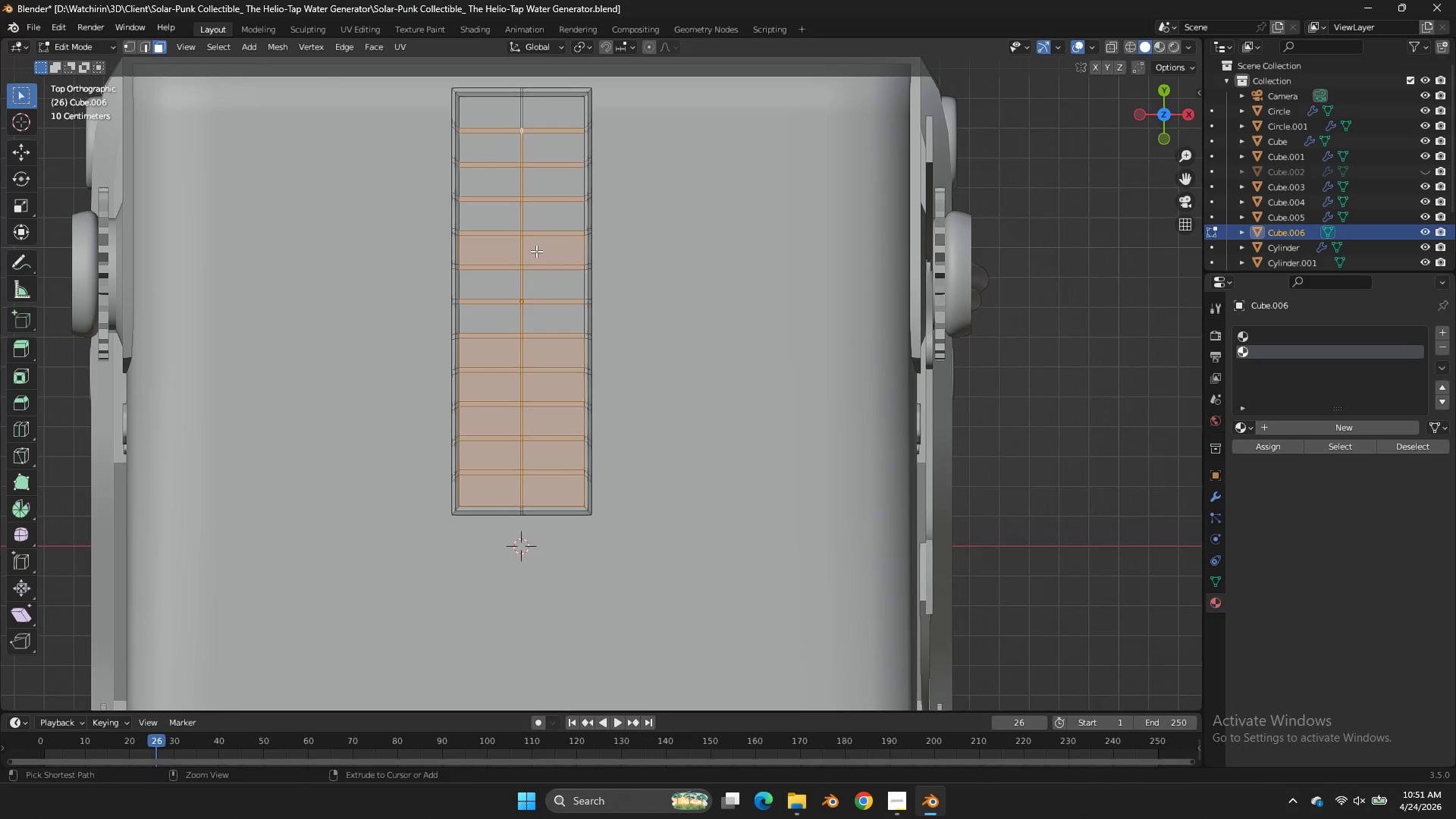 
left_click_drag(start_coordinate=[543, 252], to_coordinate=[528, 249])
 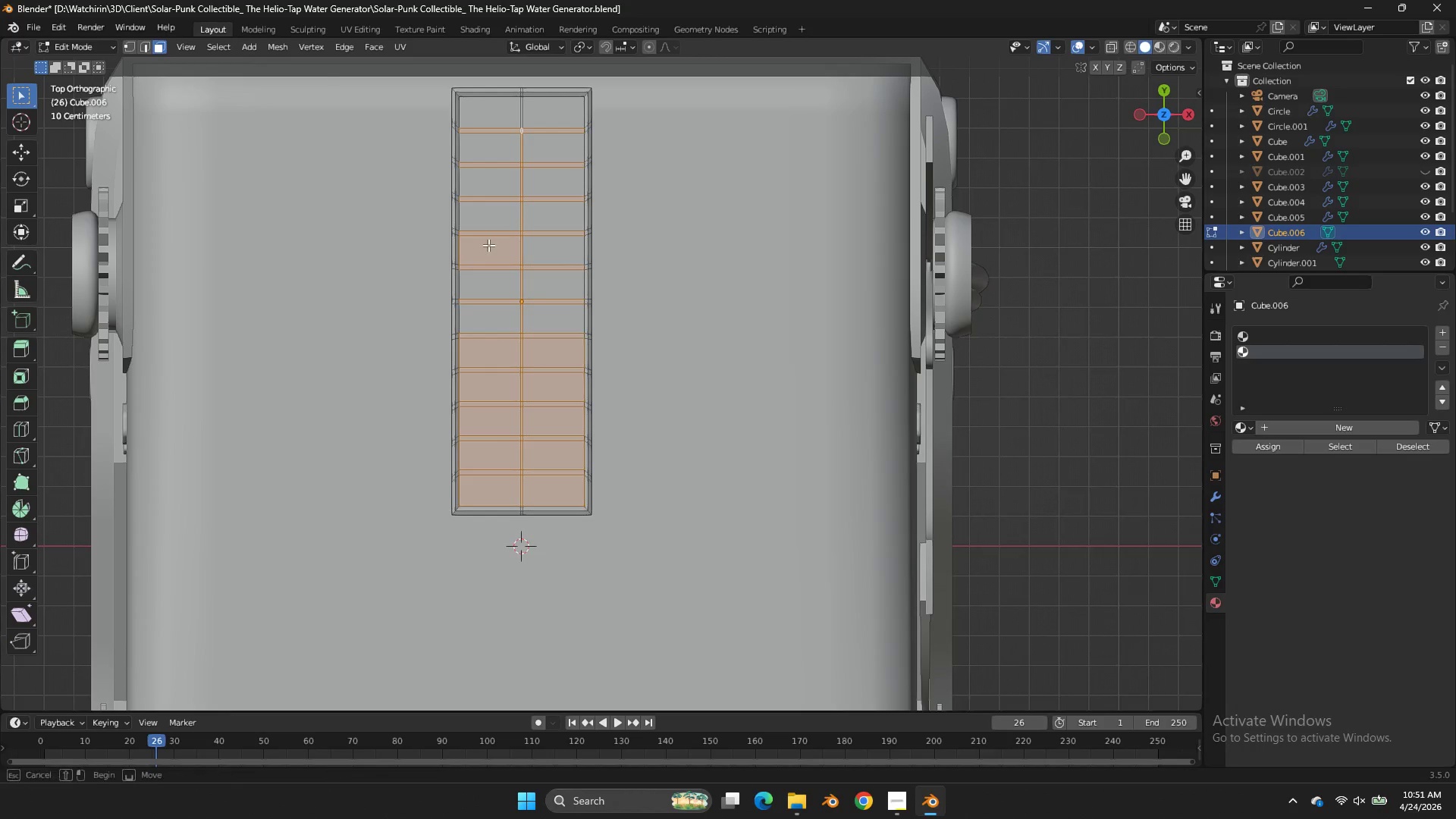 
left_click_drag(start_coordinate=[491, 243], to_coordinate=[481, 248])
 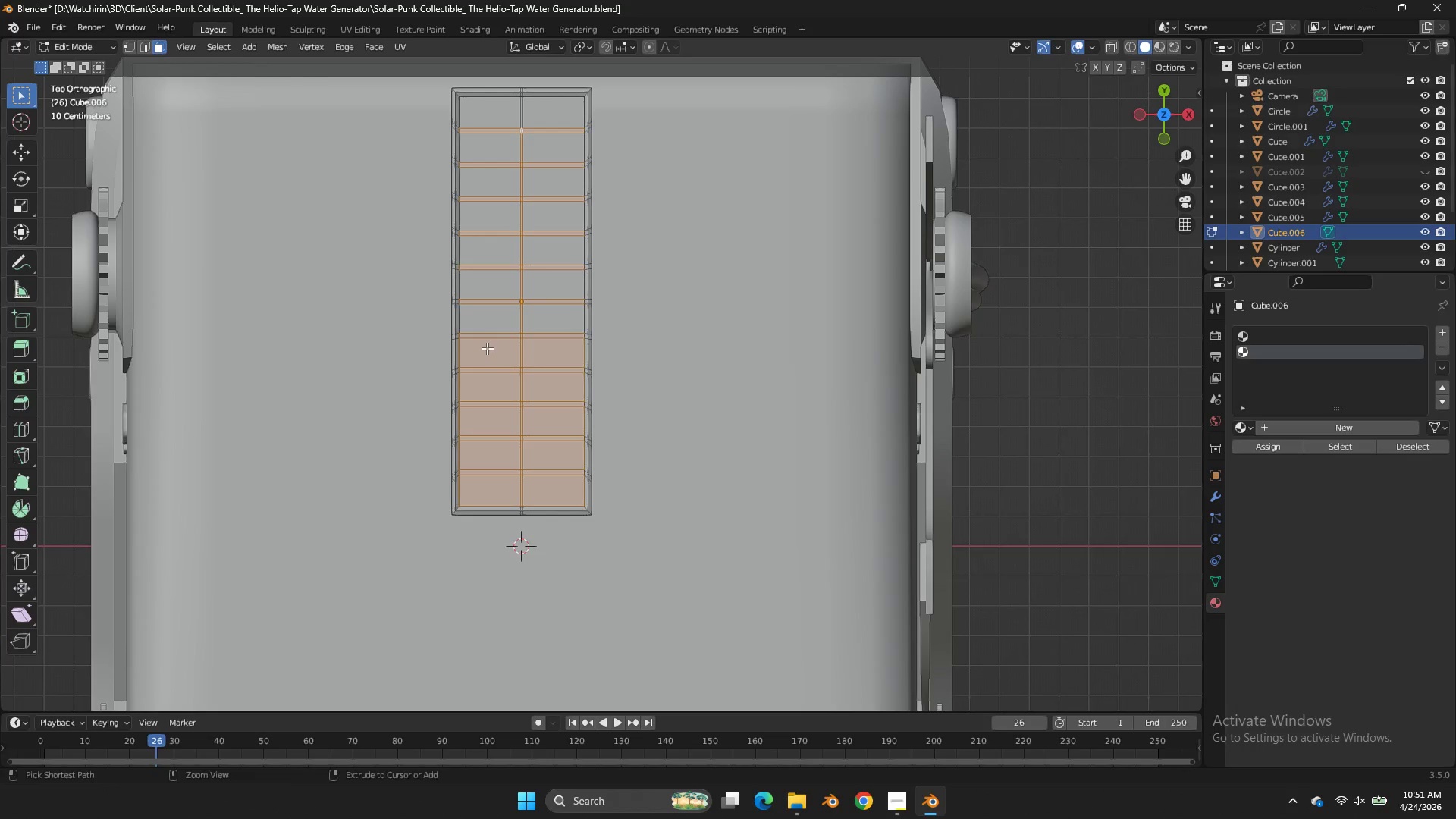 
left_click_drag(start_coordinate=[487, 350], to_coordinate=[500, 358])
 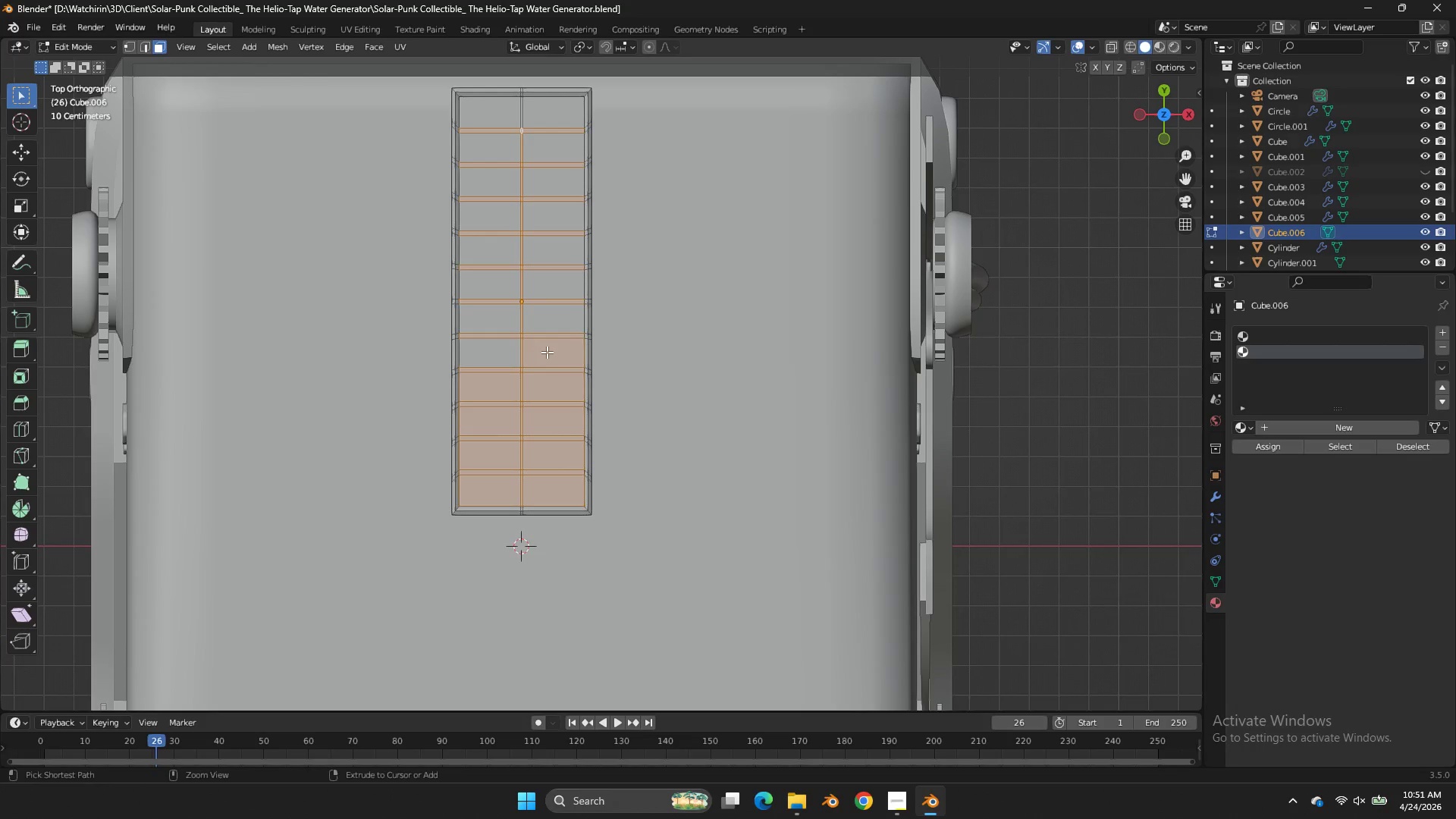 
left_click_drag(start_coordinate=[544, 350], to_coordinate=[559, 358])
 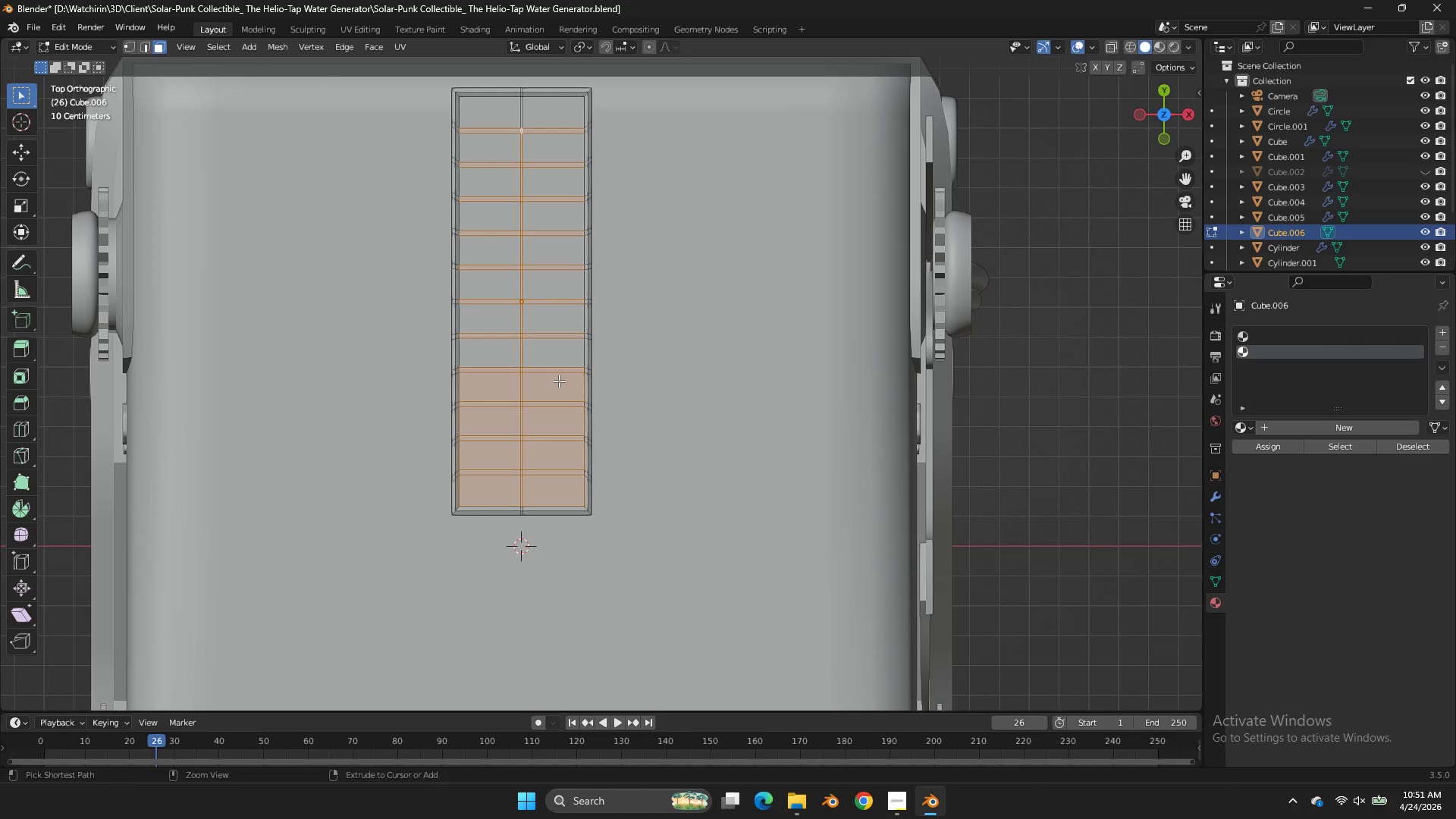 
left_click_drag(start_coordinate=[559, 382], to_coordinate=[546, 394])
 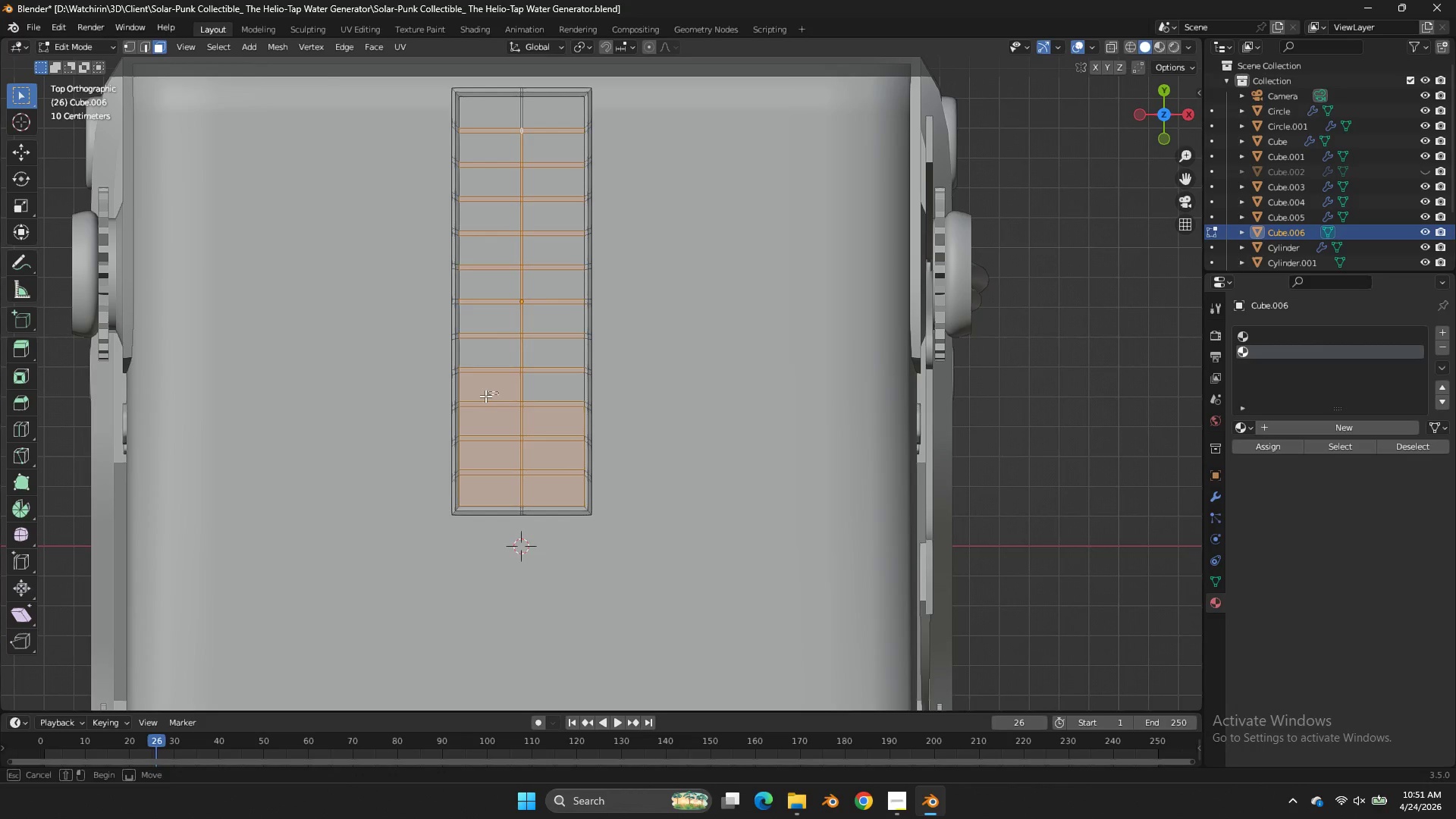 
left_click_drag(start_coordinate=[498, 391], to_coordinate=[482, 398])
 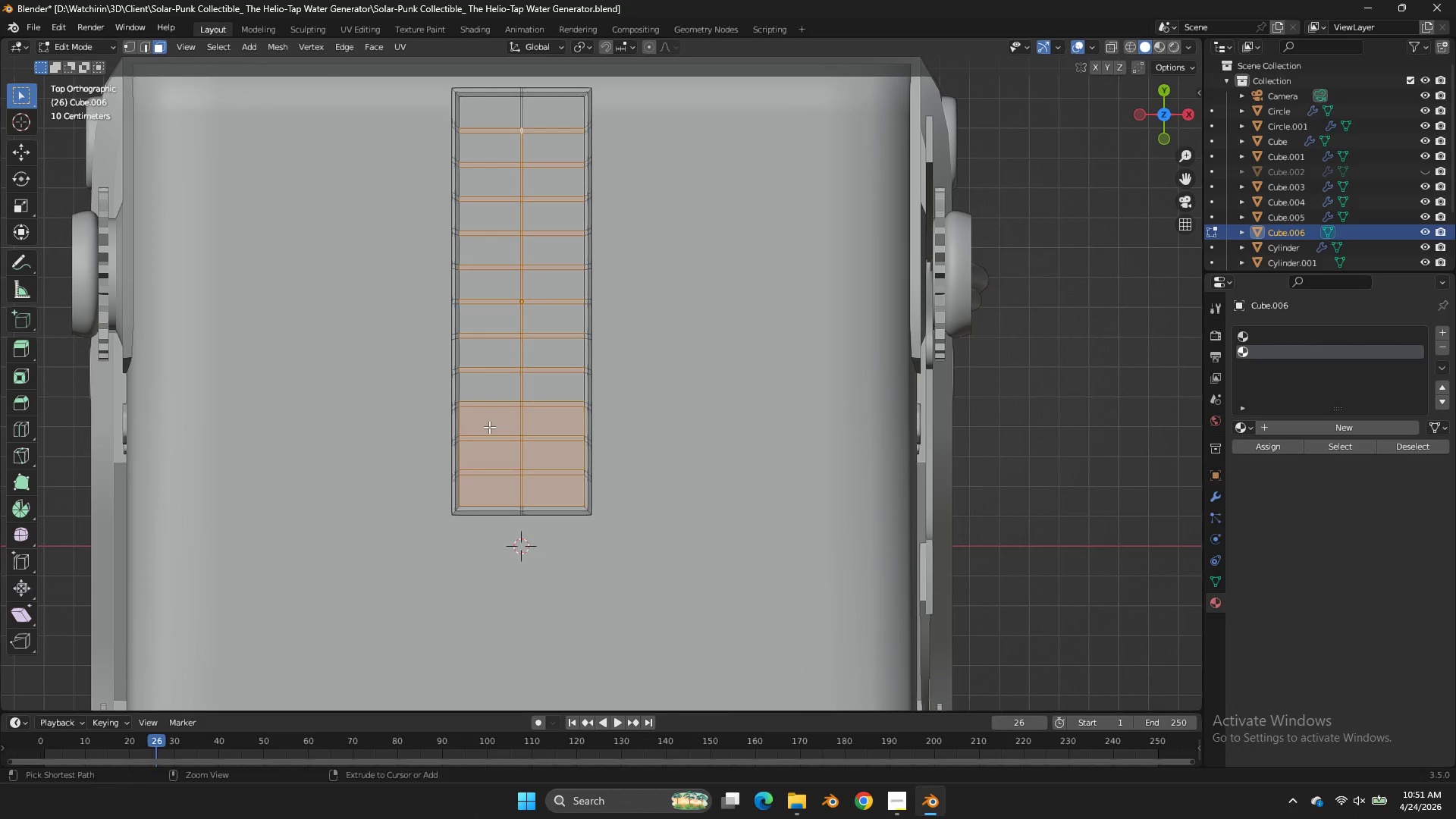 
left_click_drag(start_coordinate=[489, 427], to_coordinate=[508, 431])
 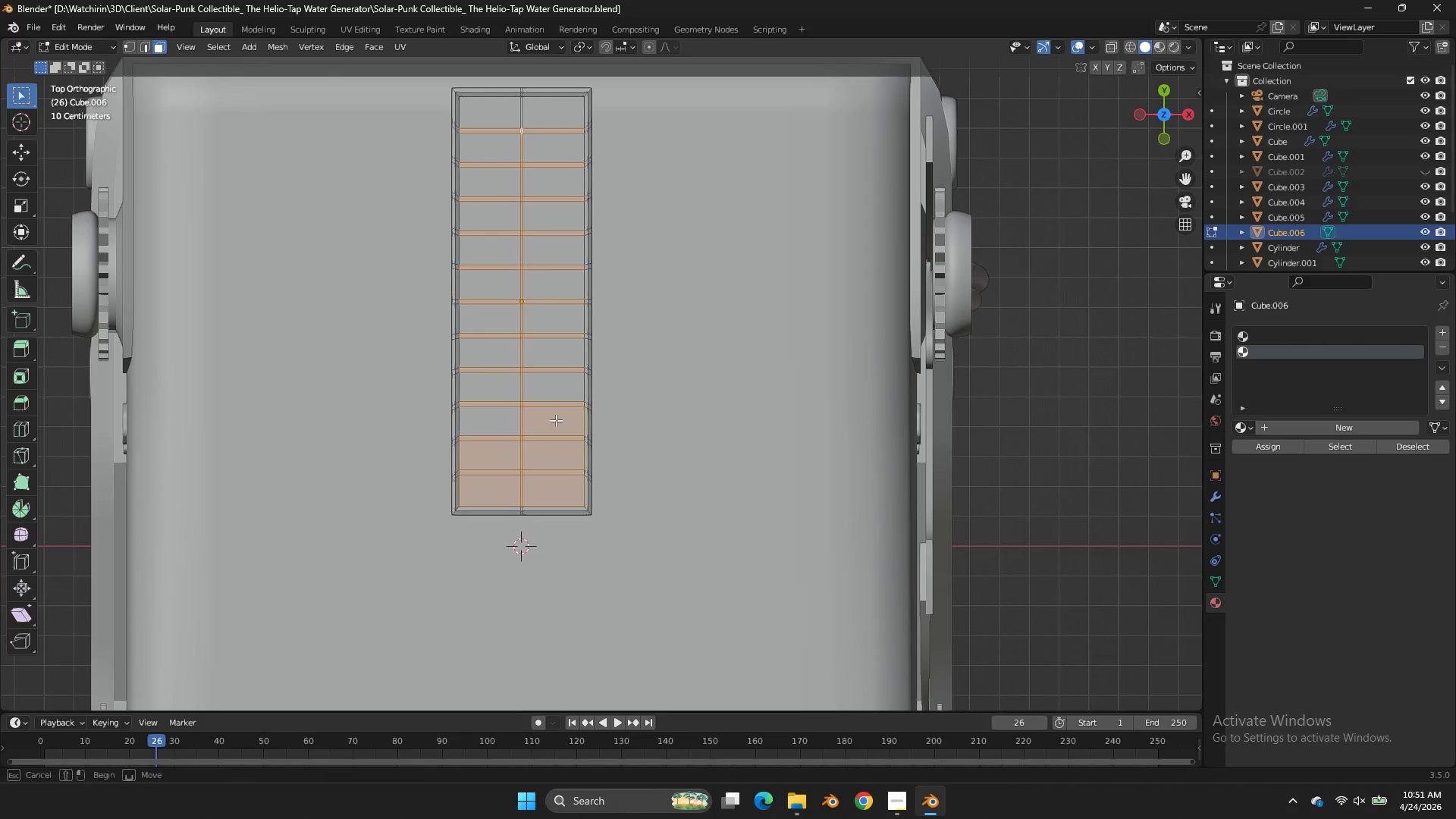 
left_click_drag(start_coordinate=[550, 420], to_coordinate=[560, 423])
 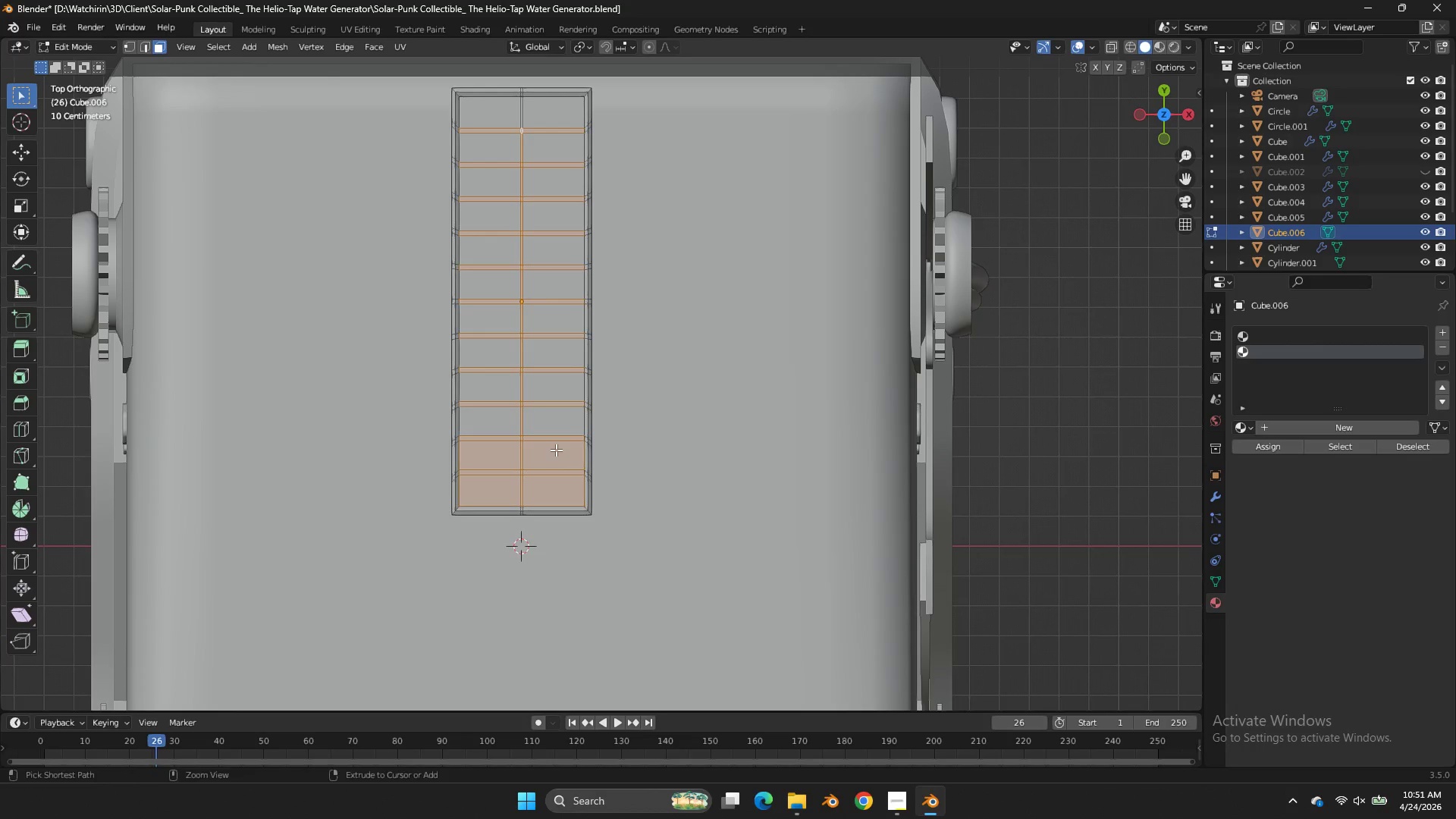 
left_click_drag(start_coordinate=[556, 450], to_coordinate=[542, 460])
 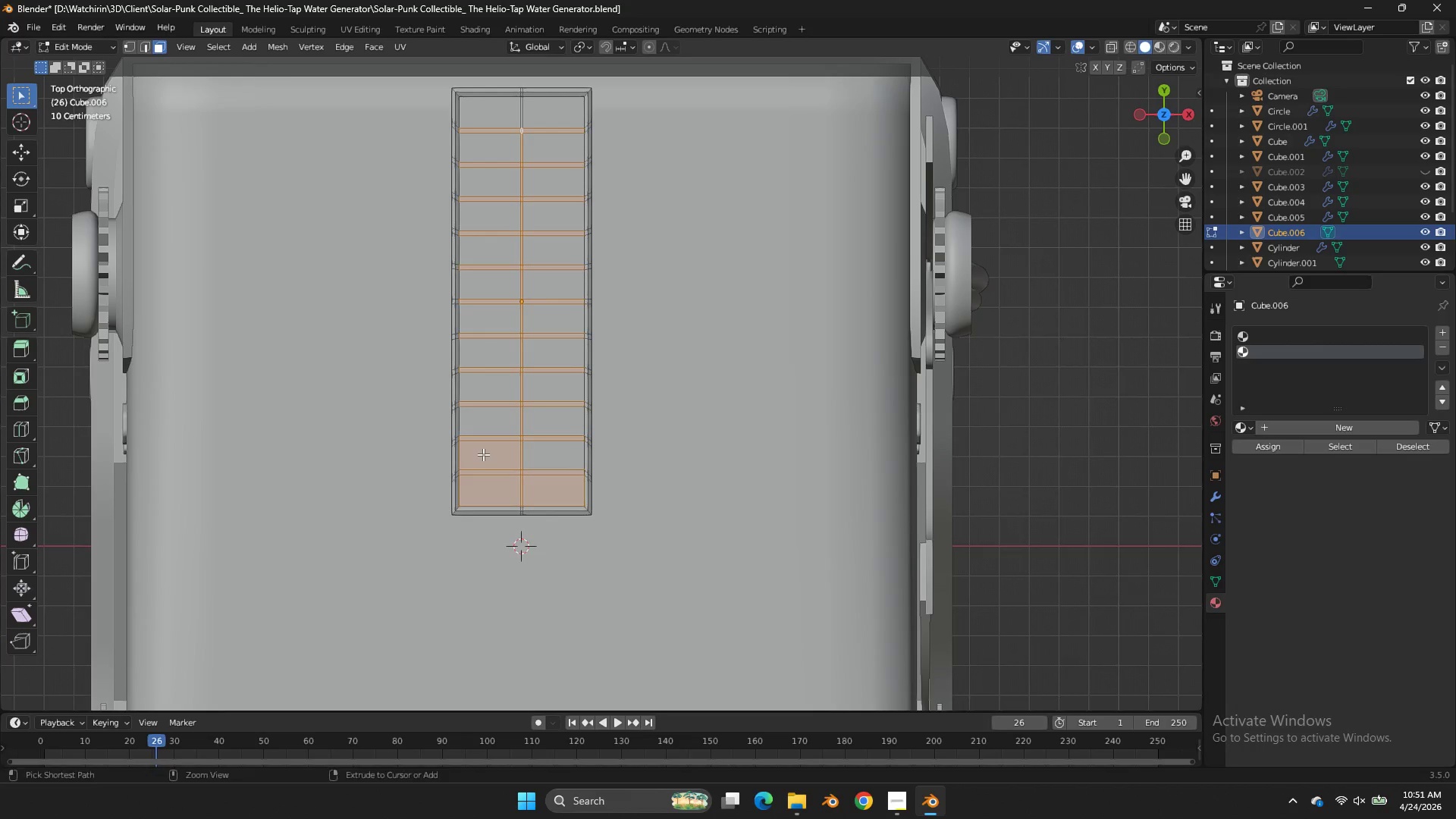 
left_click_drag(start_coordinate=[486, 452], to_coordinate=[481, 456])
 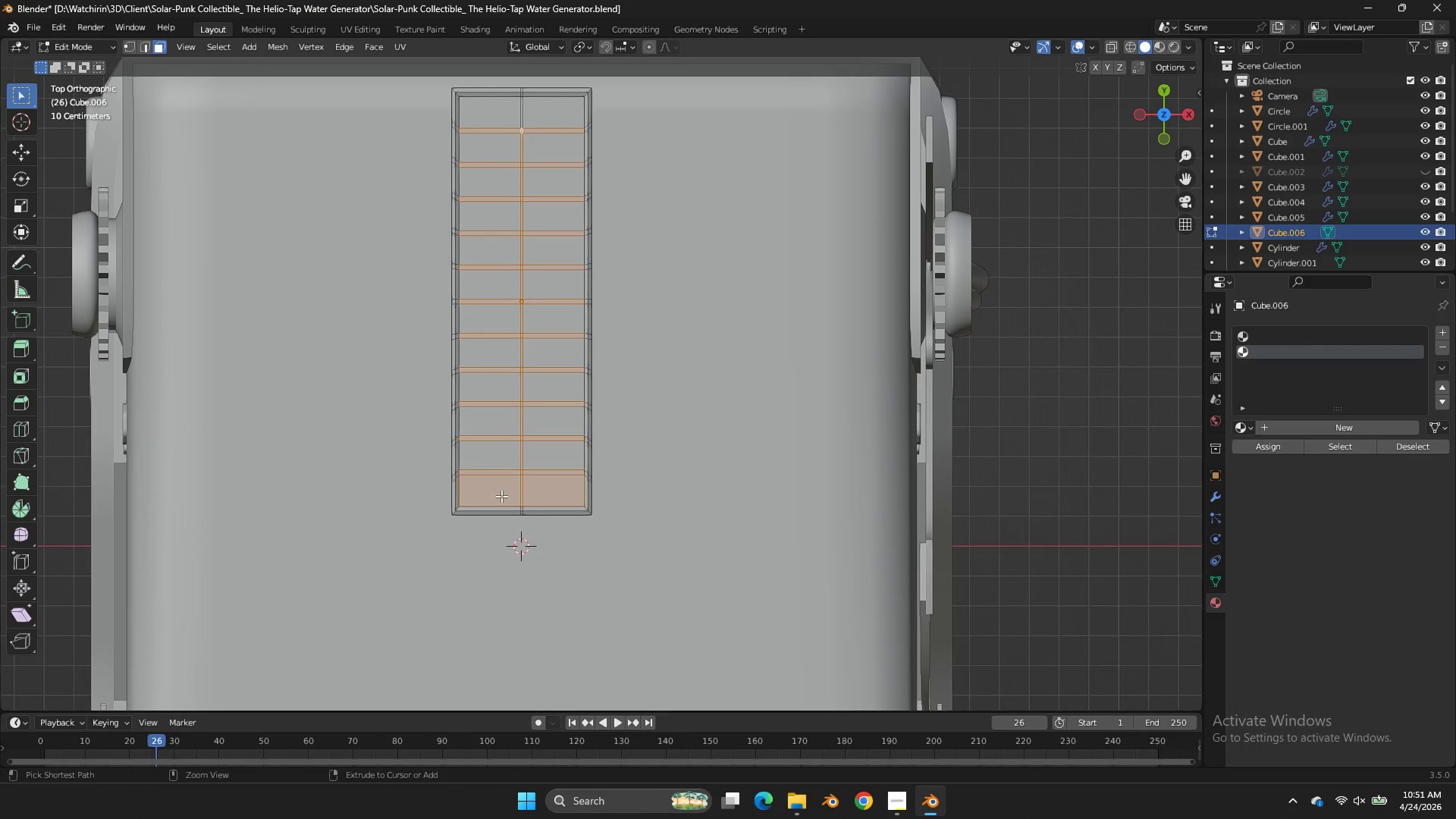 
left_click_drag(start_coordinate=[499, 494], to_coordinate=[512, 496])
 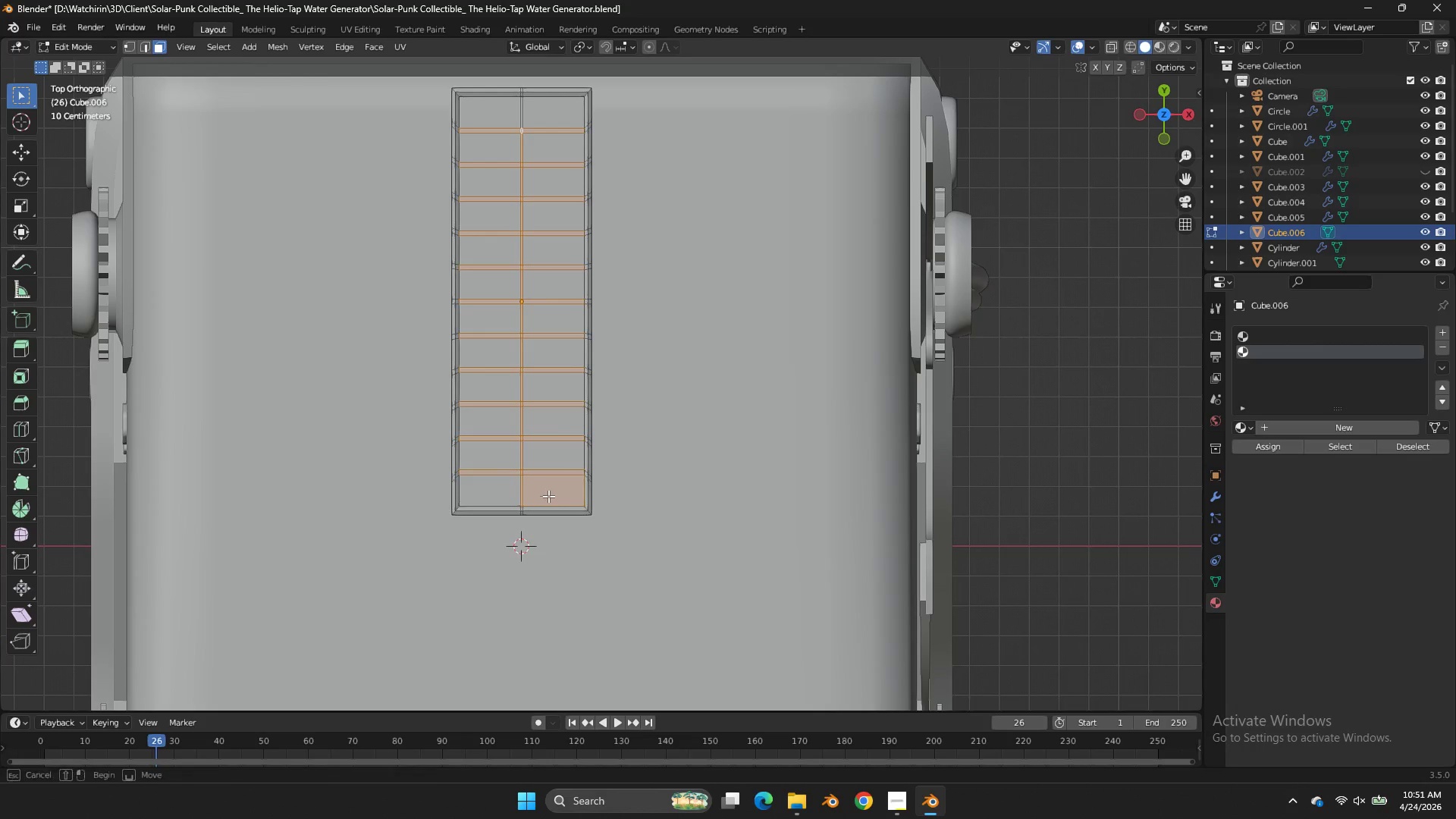 
left_click_drag(start_coordinate=[540, 496], to_coordinate=[554, 495])
 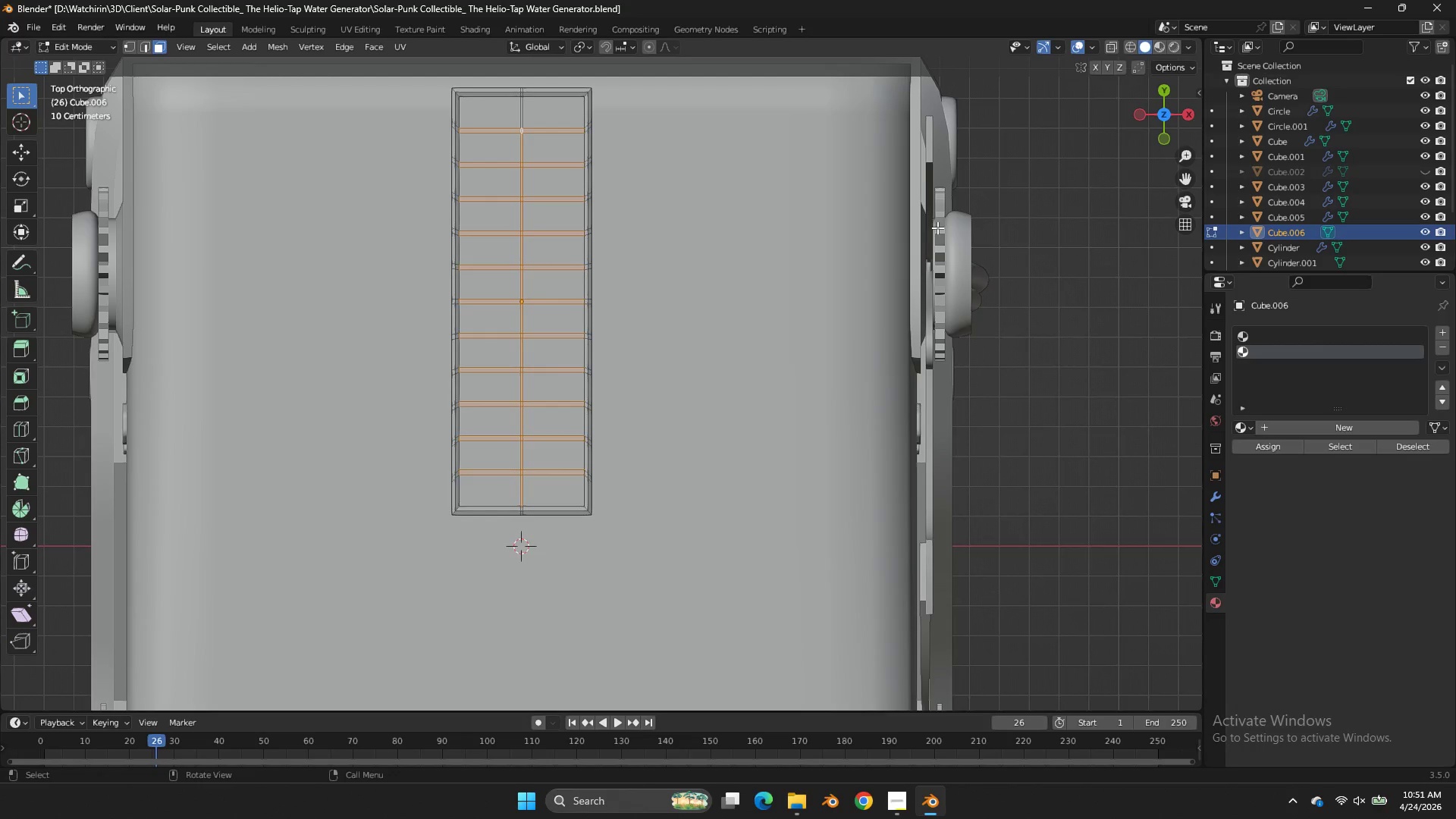 
hold_key(key=ControlLeft, duration=1.0)
left_click_drag(start_coordinate=[534, 479], to_coordinate=[510, 486])
 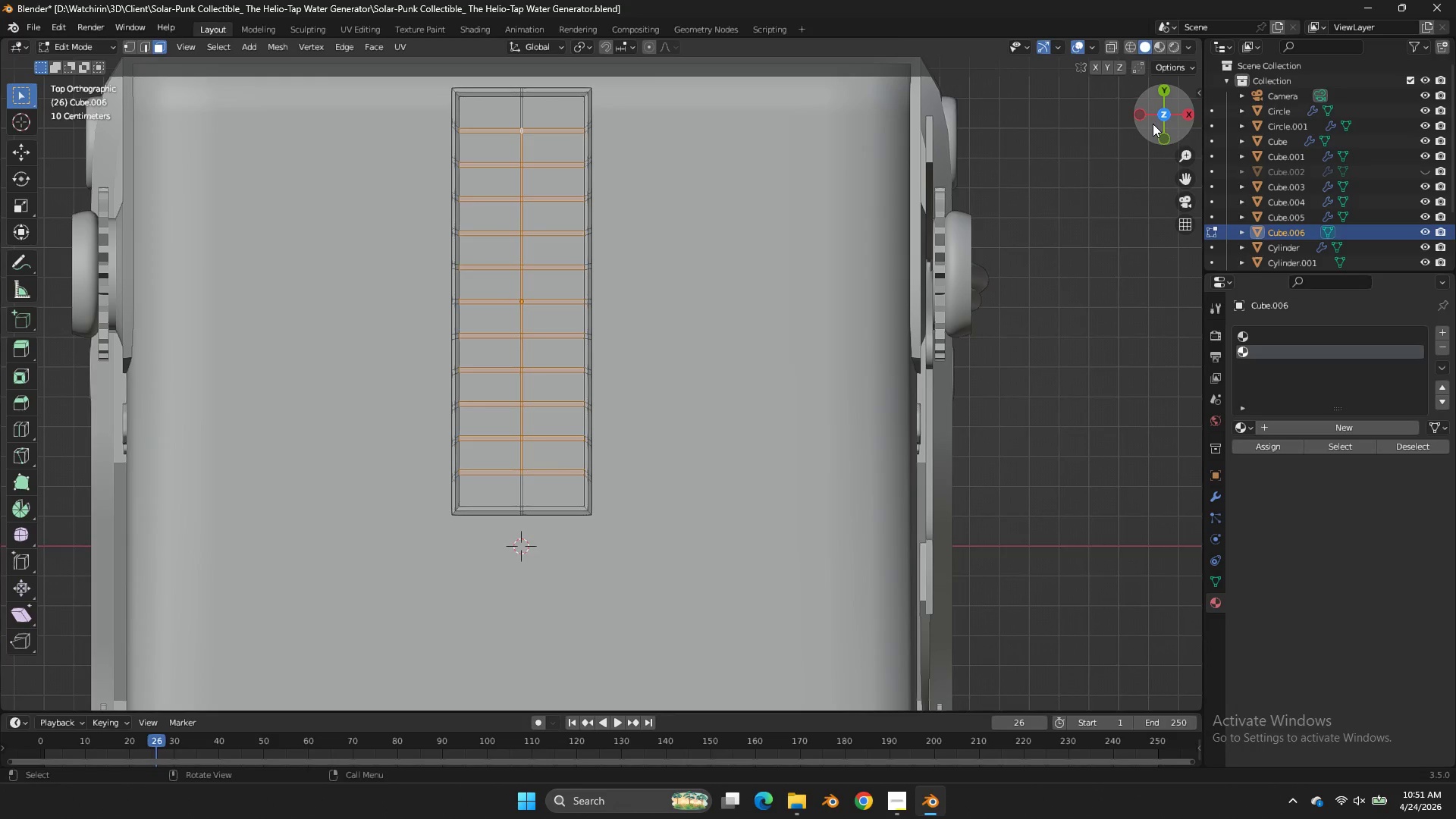 
left_click_drag(start_coordinate=[1153, 123], to_coordinate=[62, 93])
 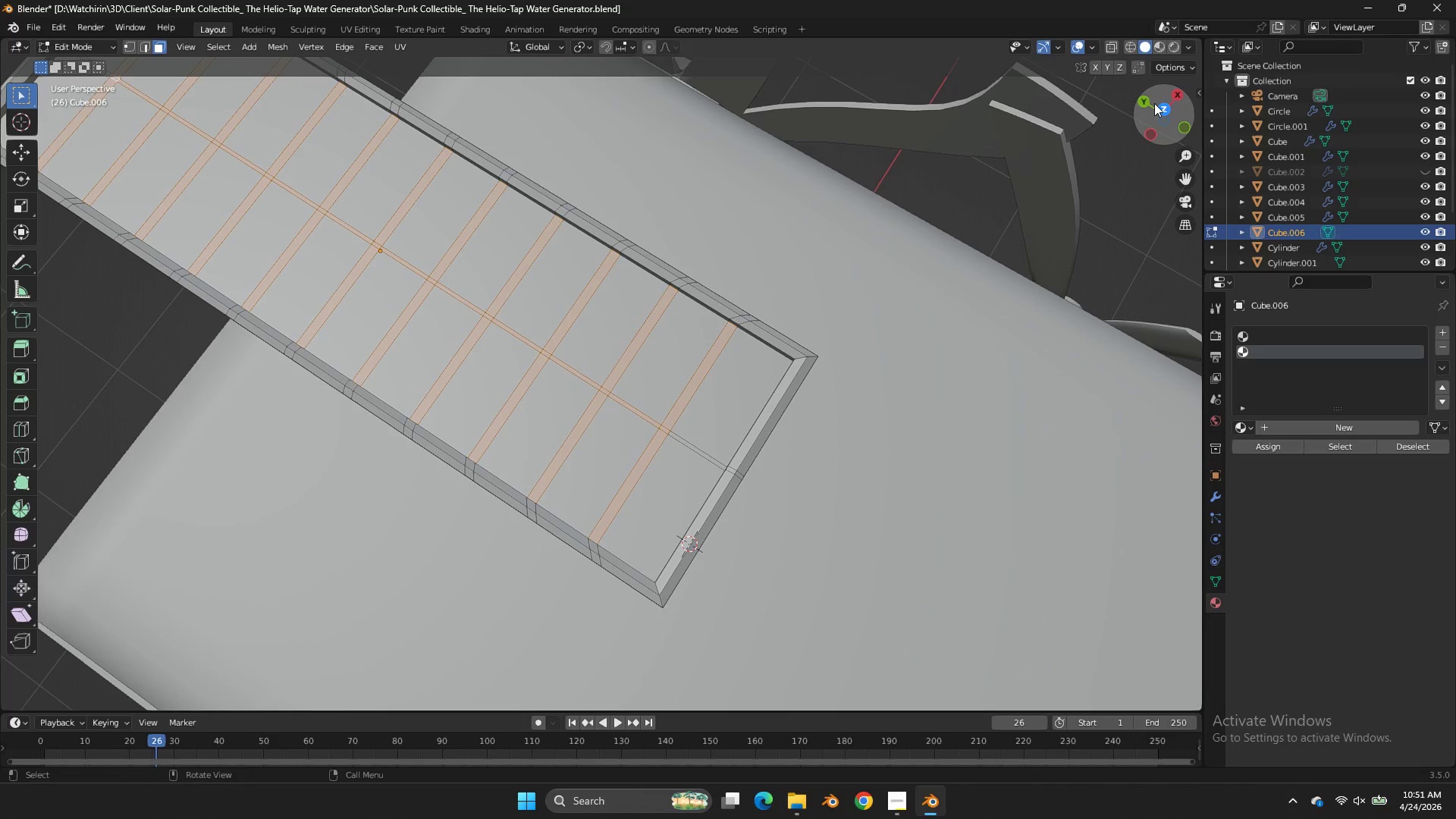 
left_click_drag(start_coordinate=[1157, 103], to_coordinate=[9, 68])
 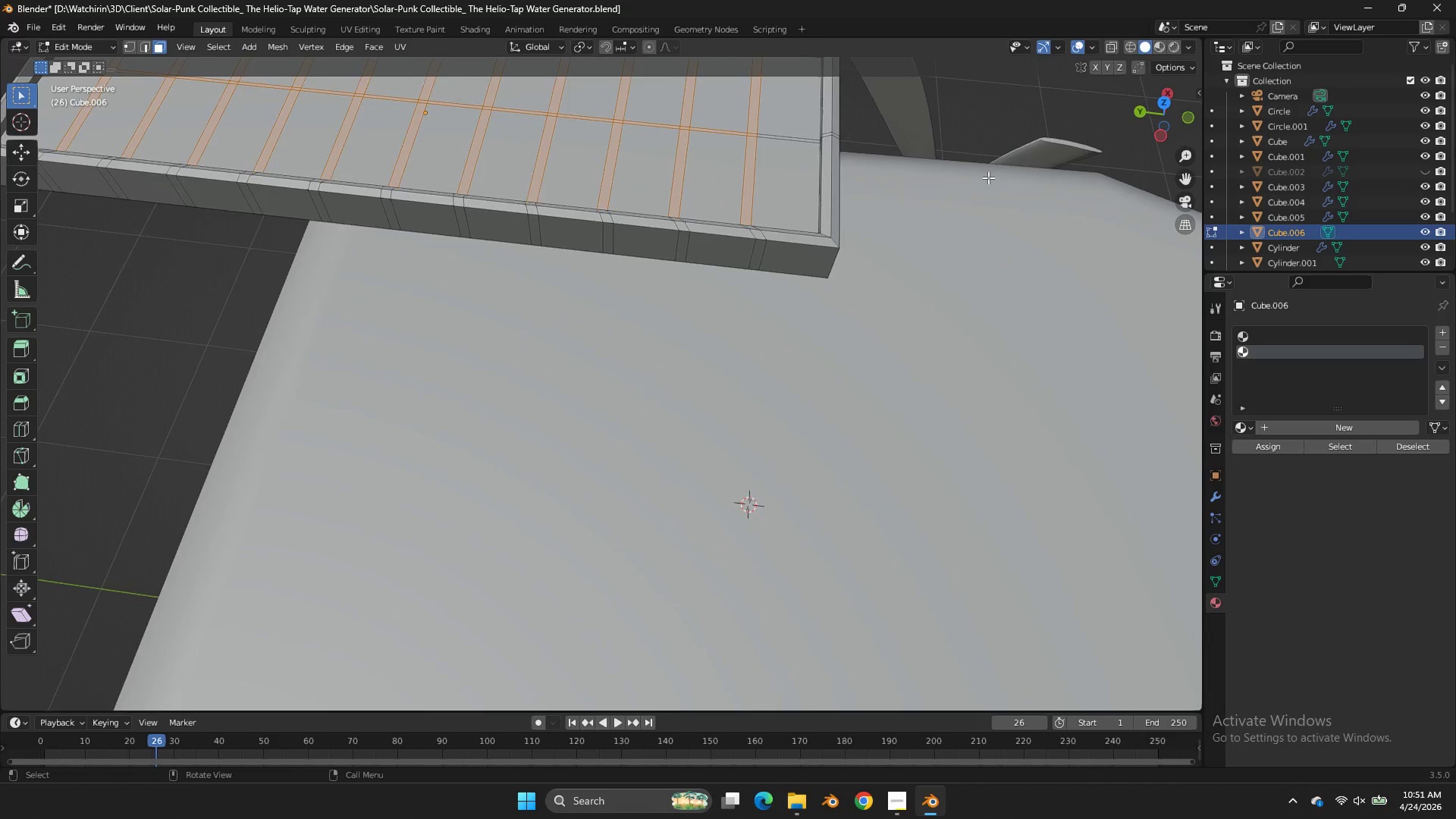 
key(E)
 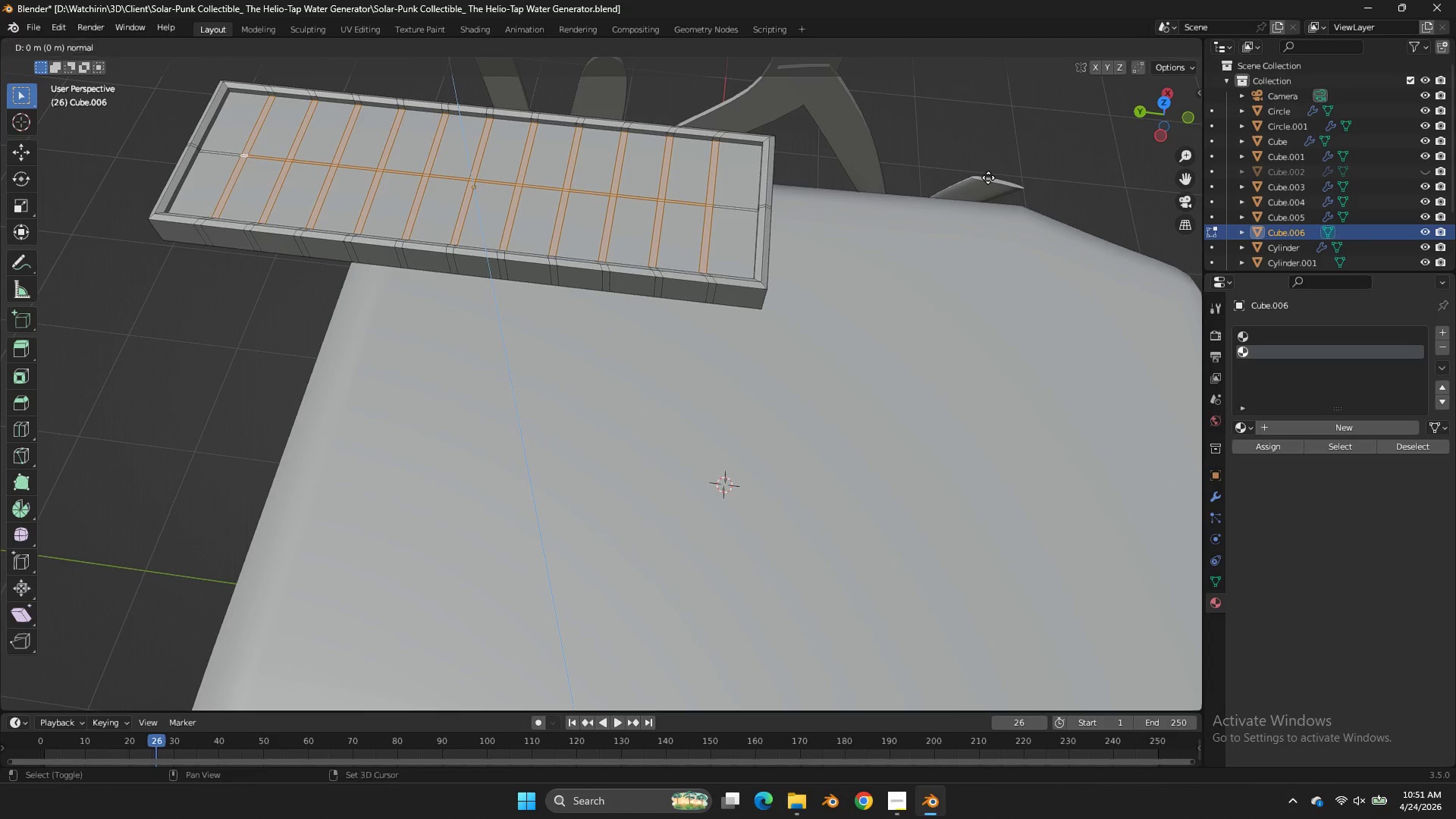 
scroll: coordinate [988, 177], scroll_direction: down, amount: 1.0
 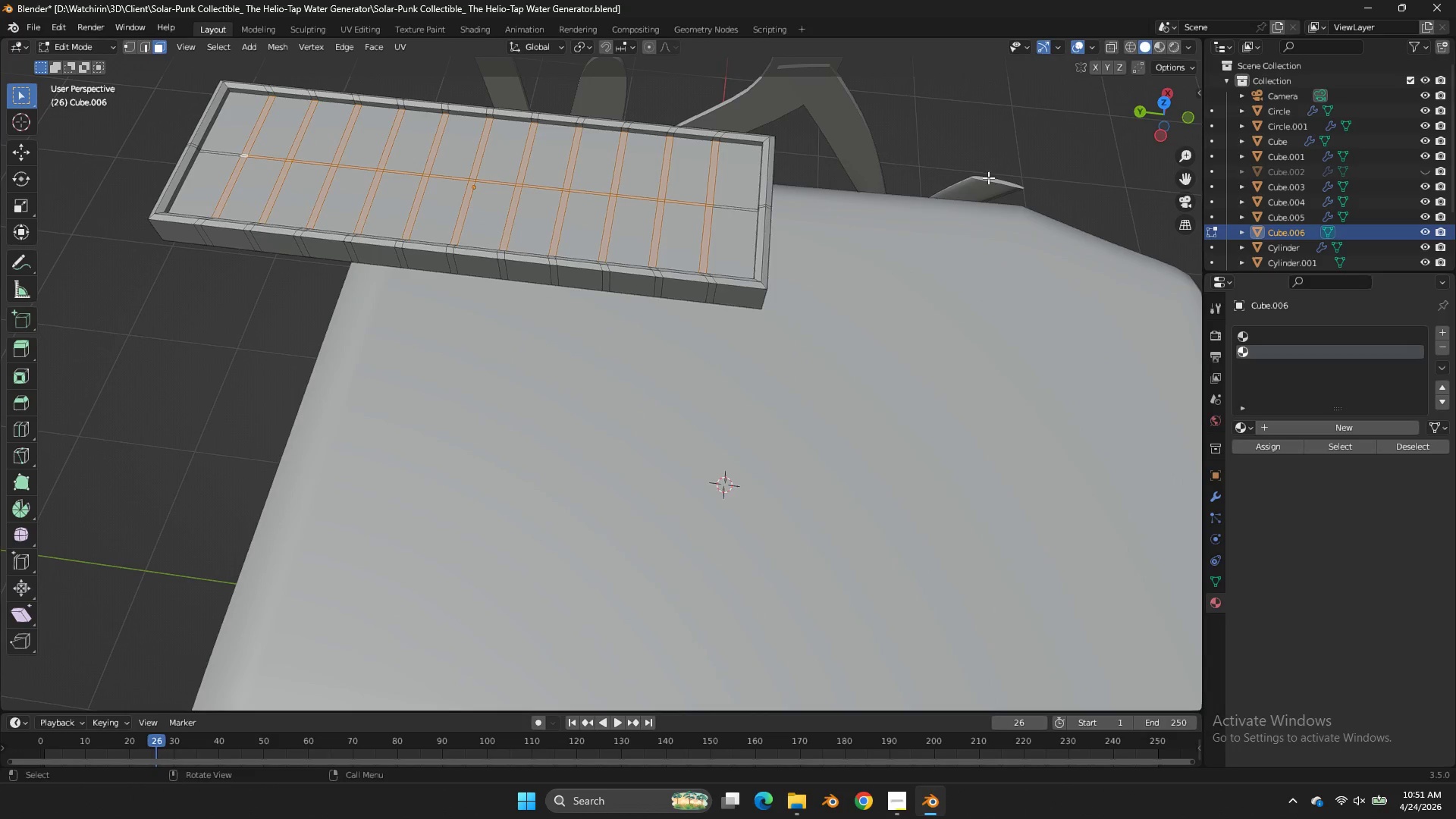 
hold_key(key=ShiftLeft, duration=1.94)
left_click([990, 152])
 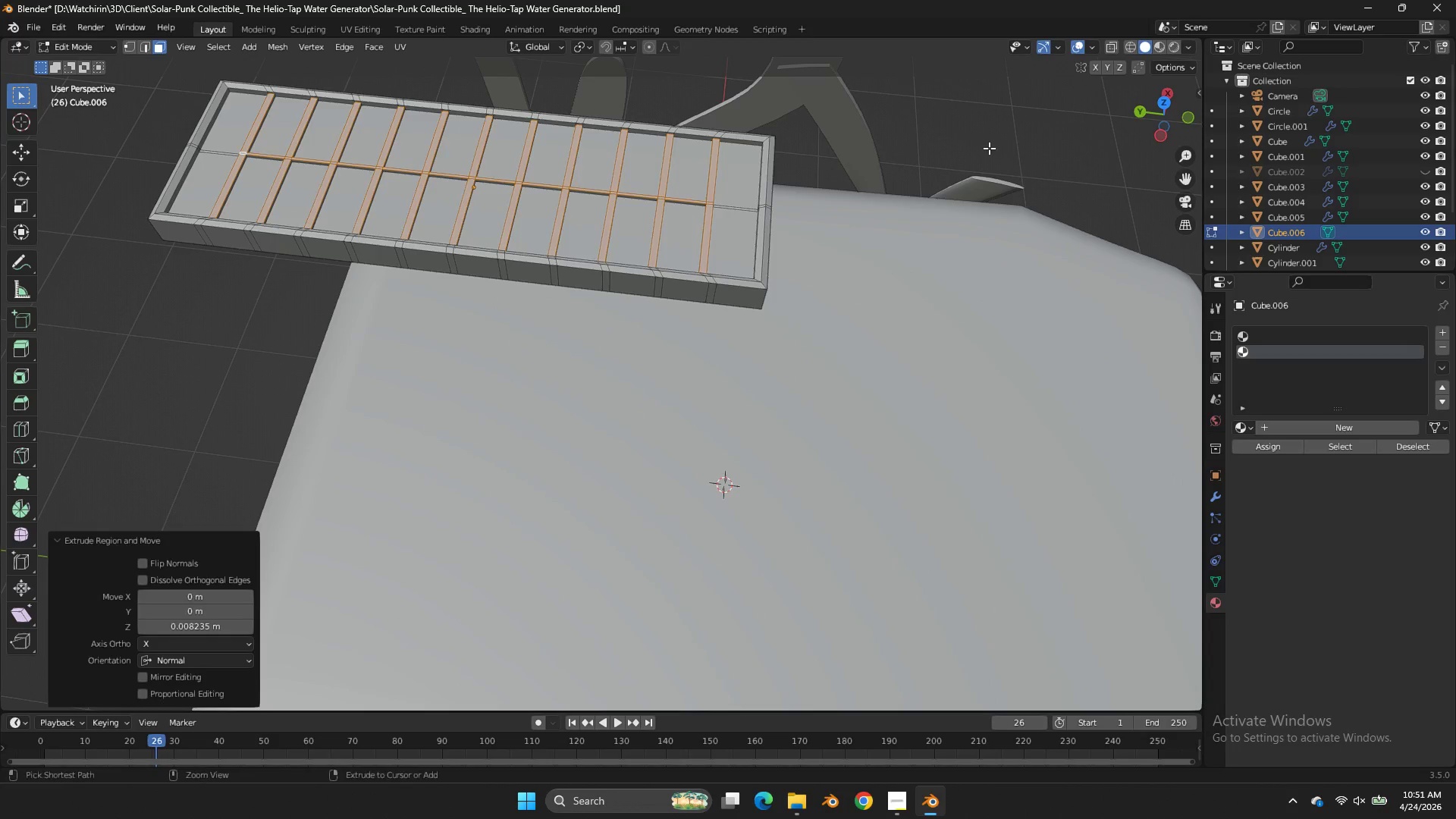 
key(Control+Z)
 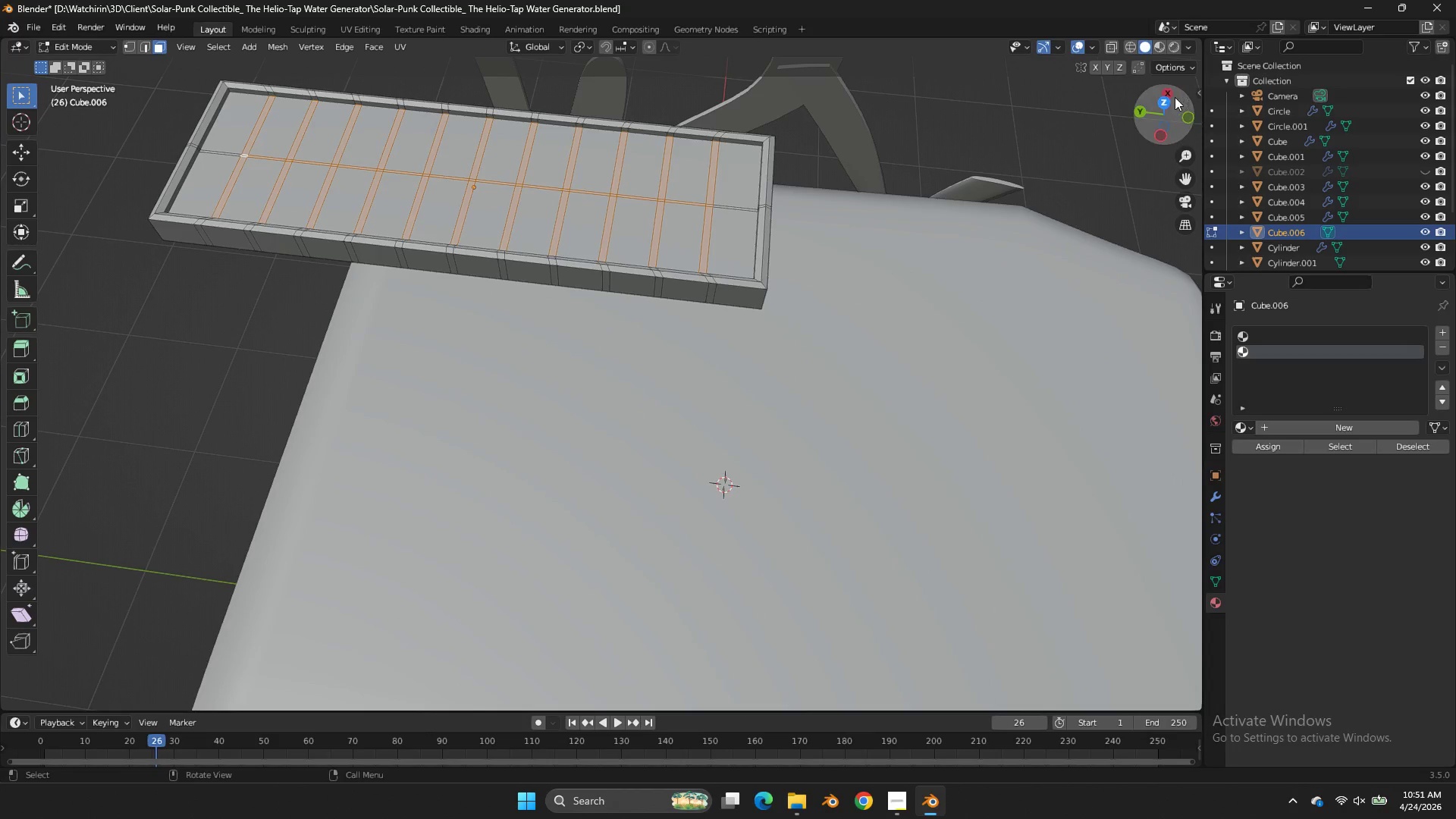 
left_click([1166, 101])
 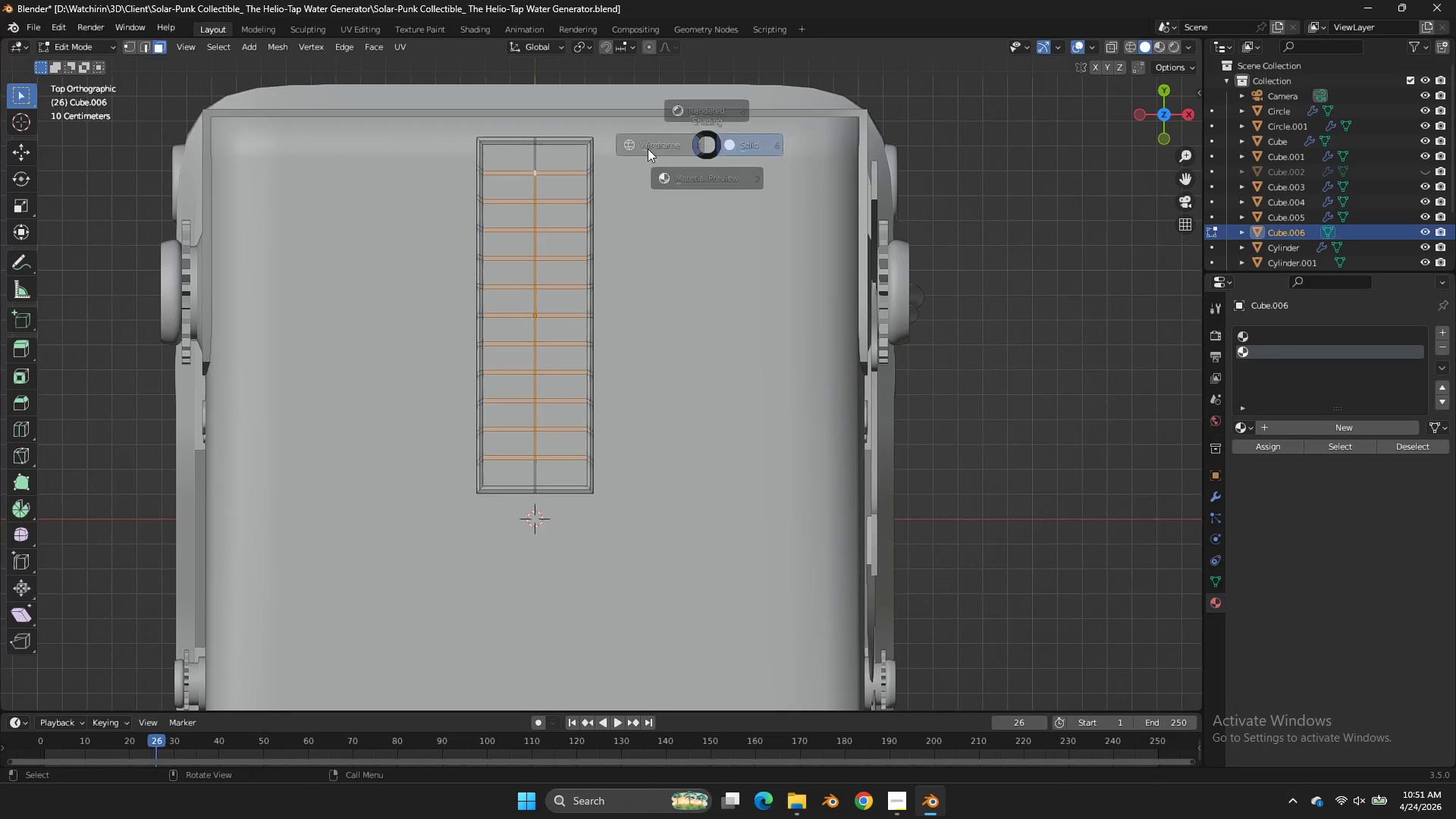 
key(Z)
 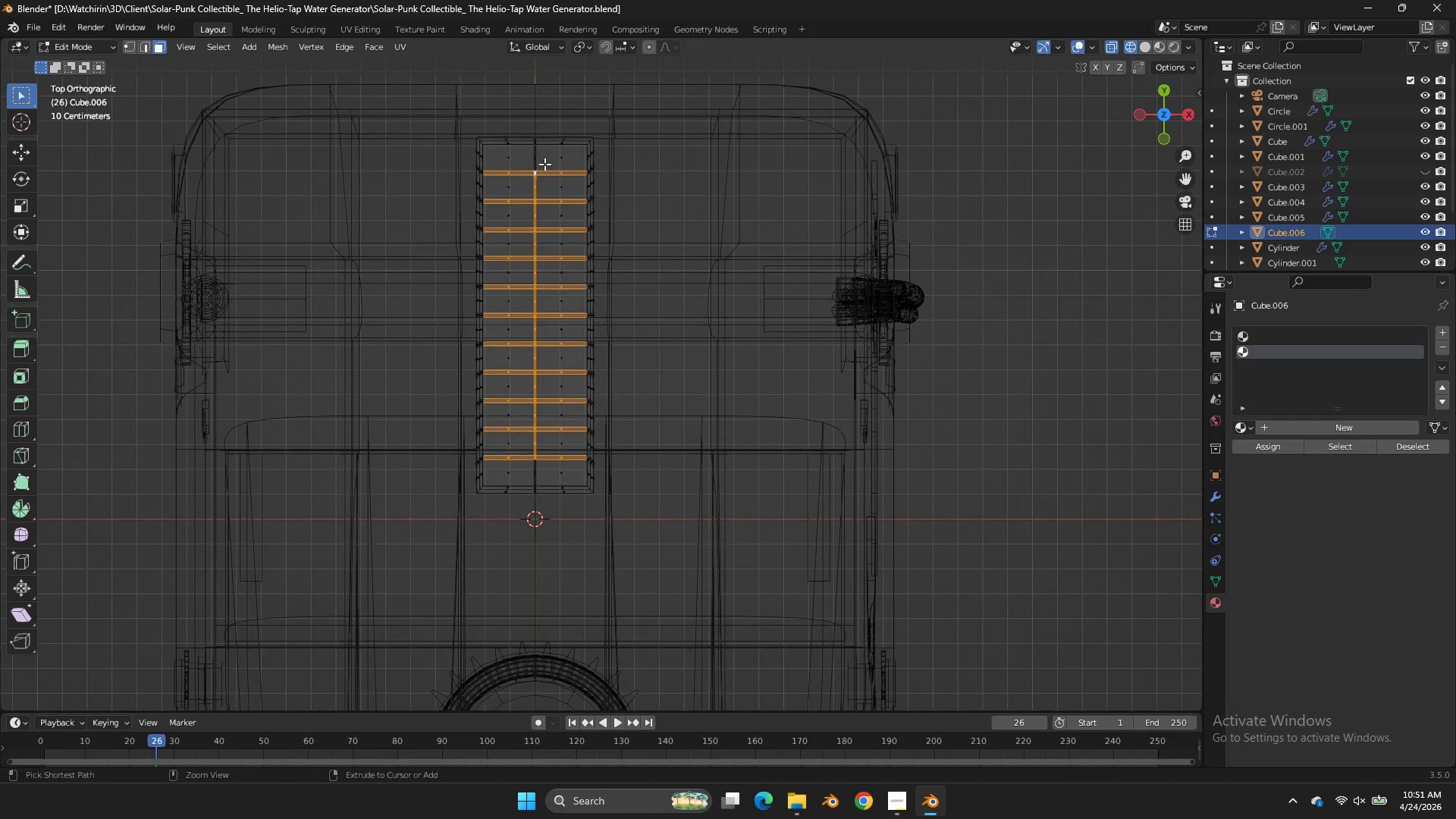 
hold_key(key=ControlLeft, duration=2.75)
left_click_drag(start_coordinate=[572, 151], to_coordinate=[548, 491])
 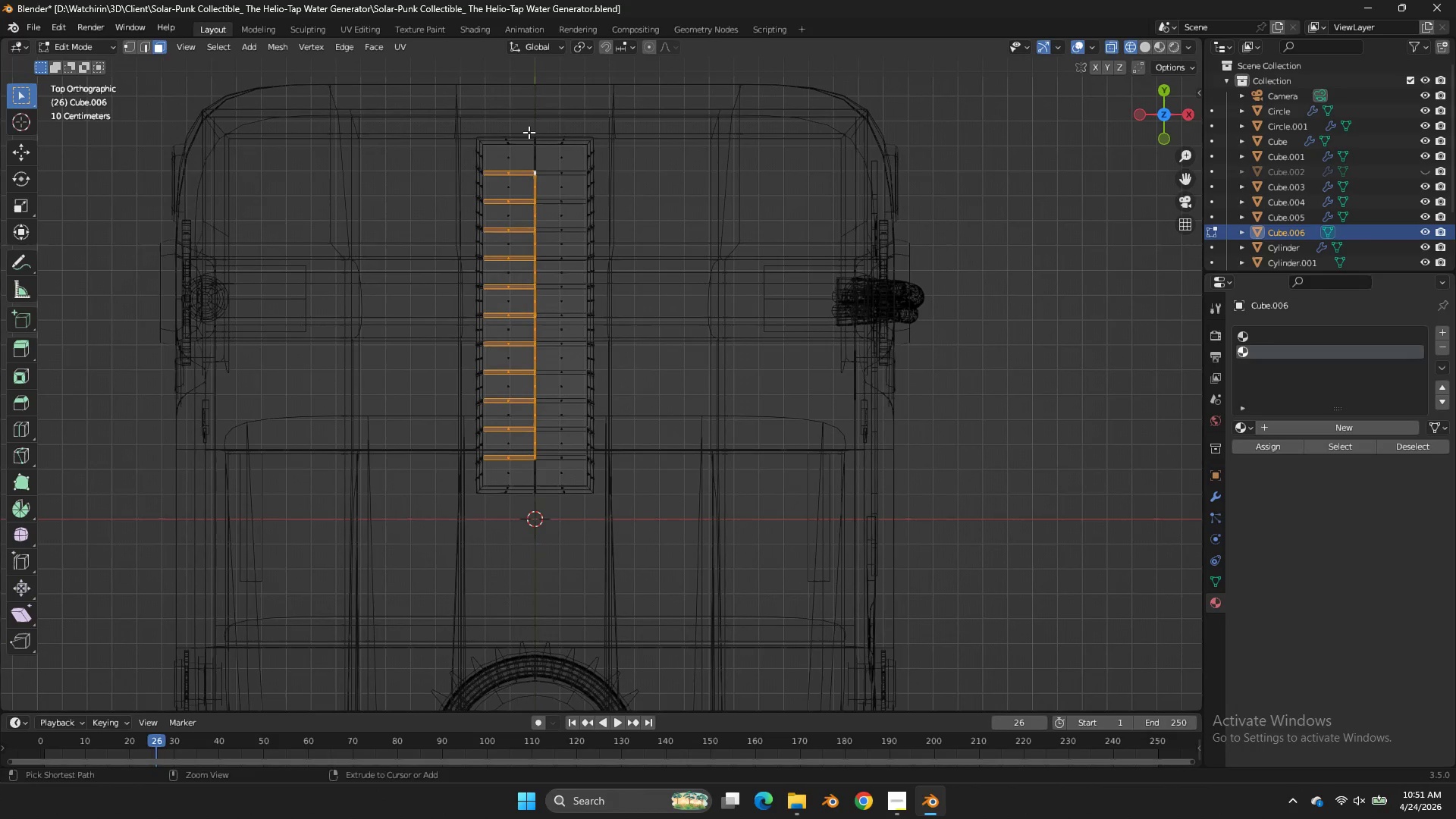 
left_click_drag(start_coordinate=[526, 141], to_coordinate=[501, 480])
 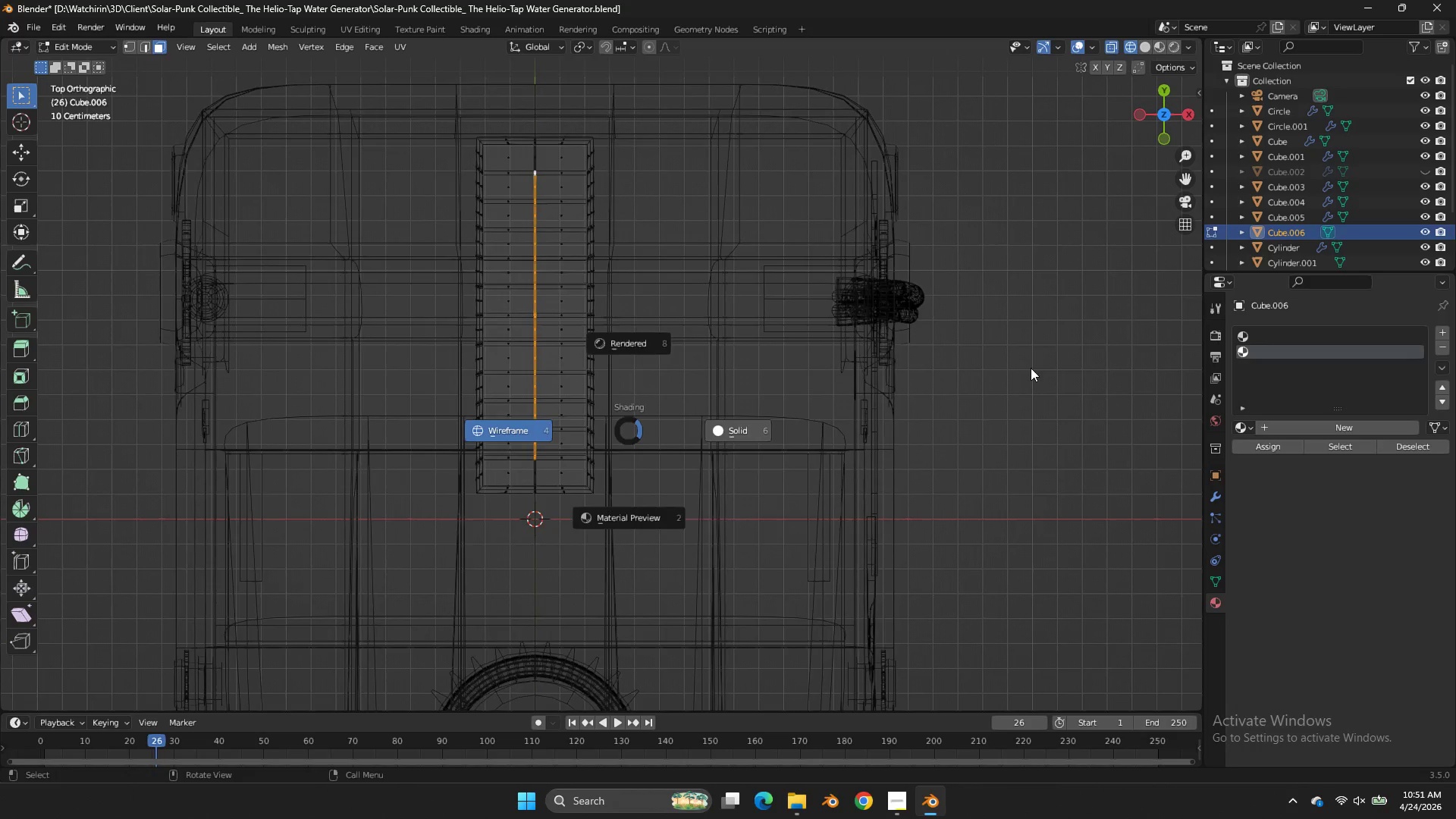 
key(Z)
 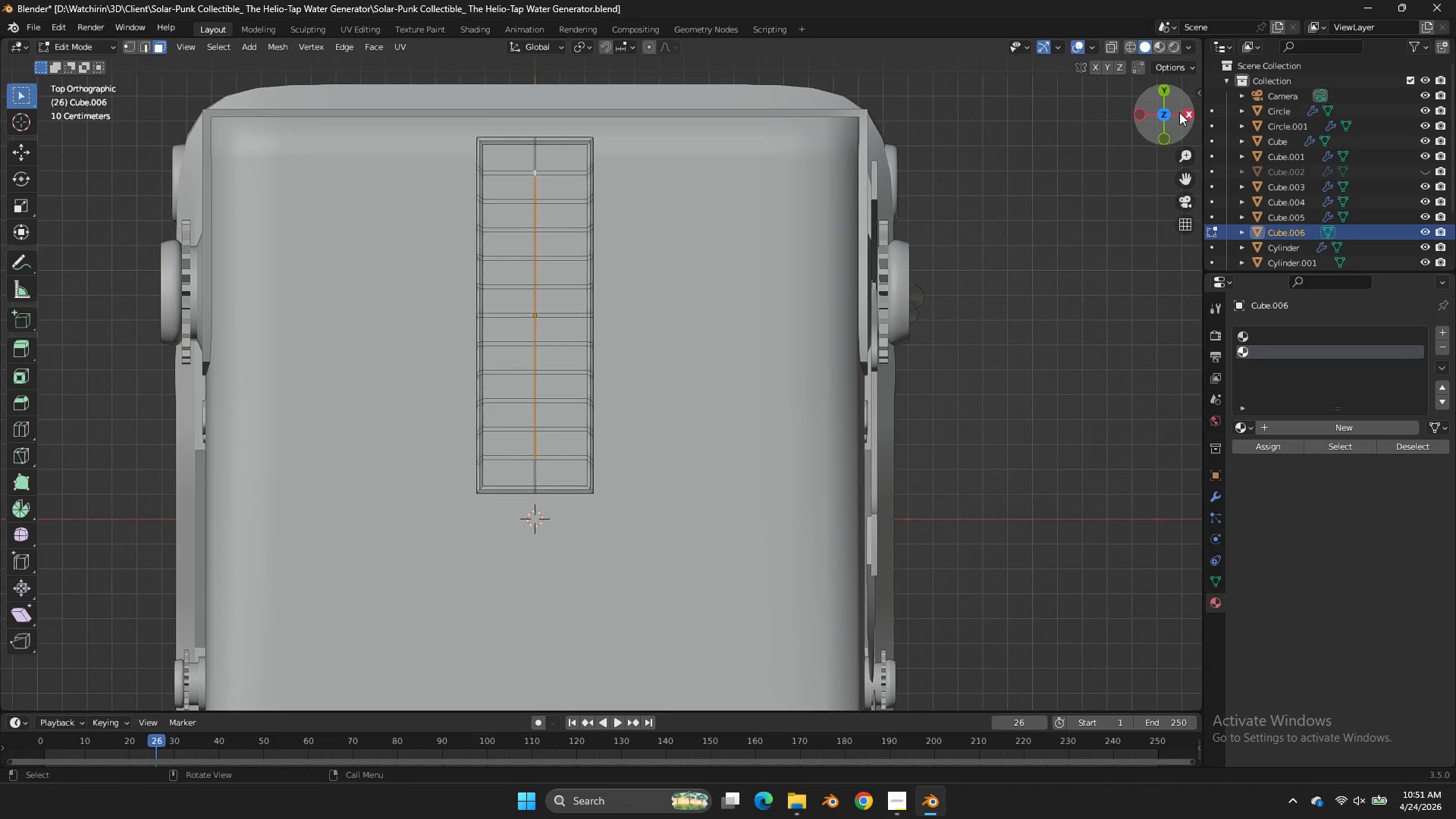 
left_click_drag(start_coordinate=[1179, 112], to_coordinate=[192, 64])
 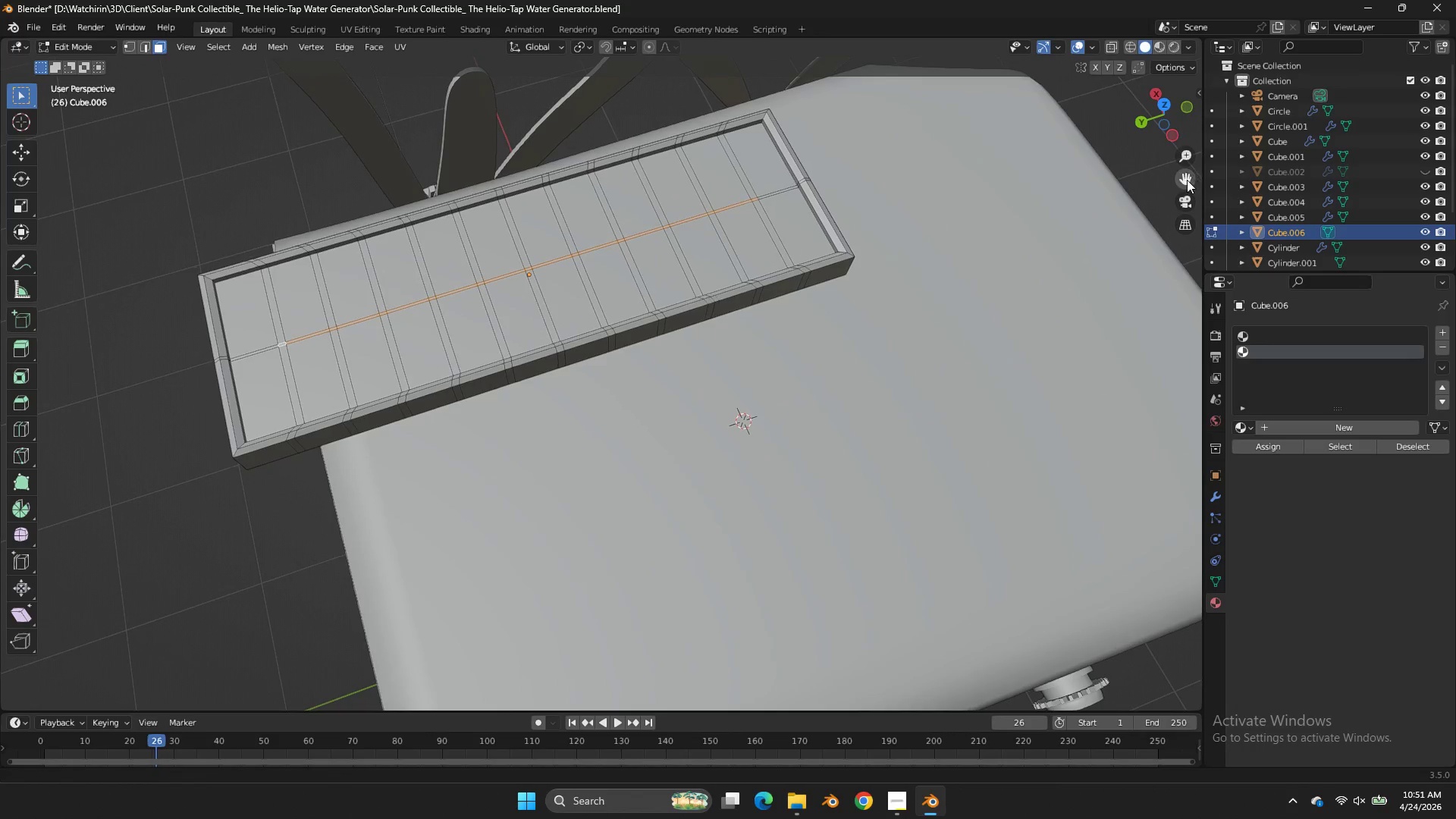 
left_click_drag(start_coordinate=[1187, 179], to_coordinate=[15, 225])
 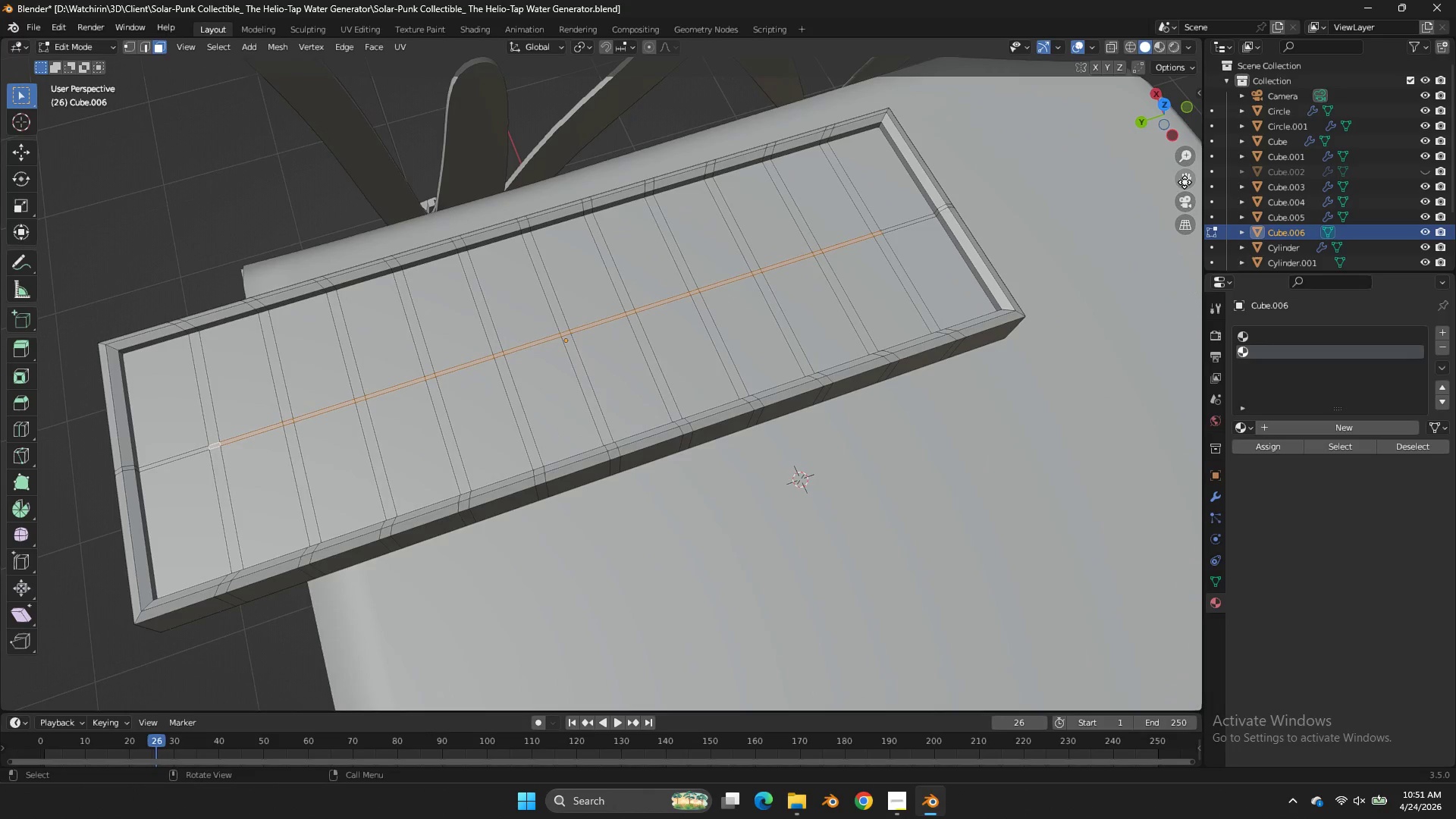 
scroll: coordinate [1100, 180], scroll_direction: up, amount: 2.0
 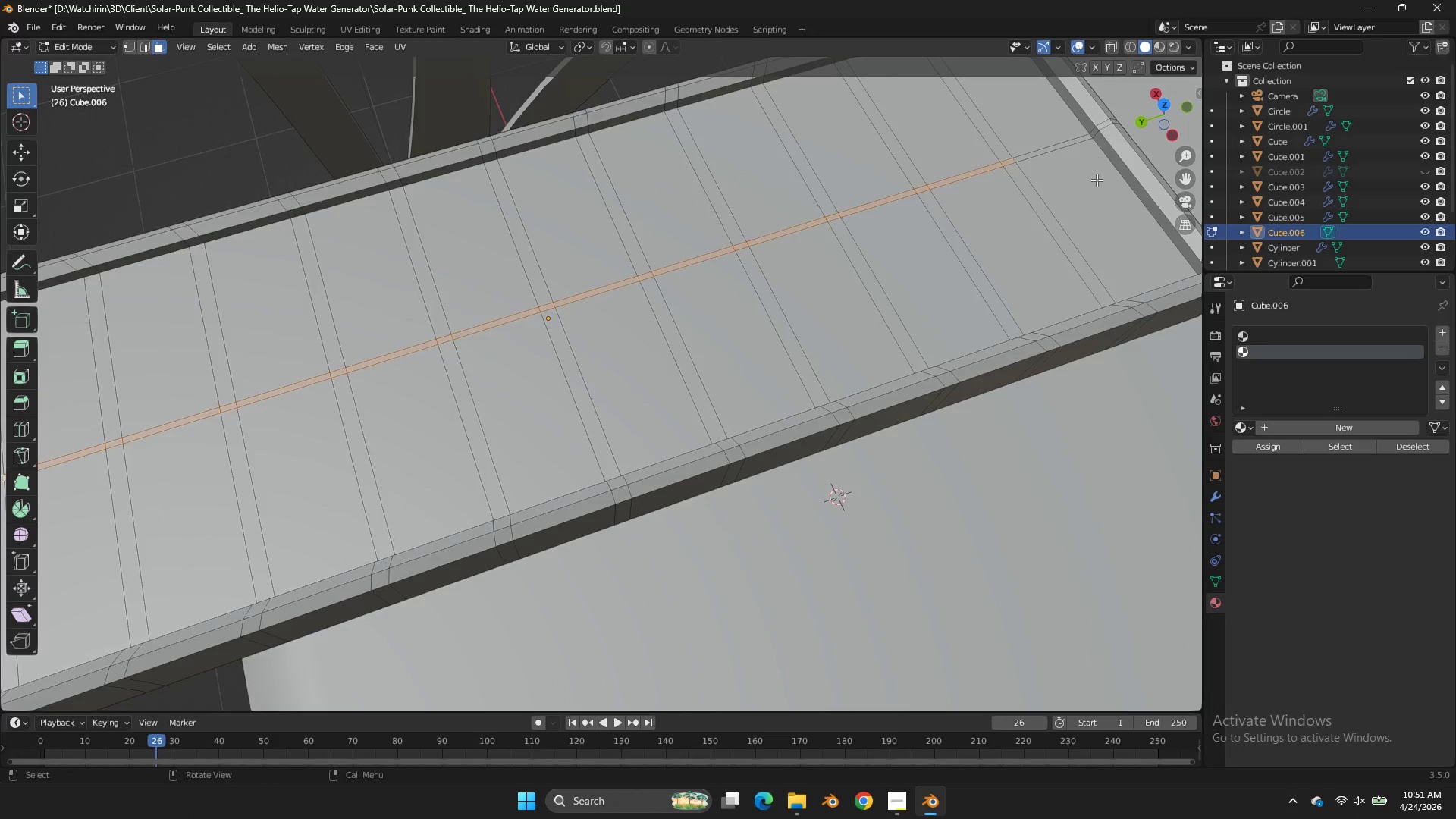 
key(E)
 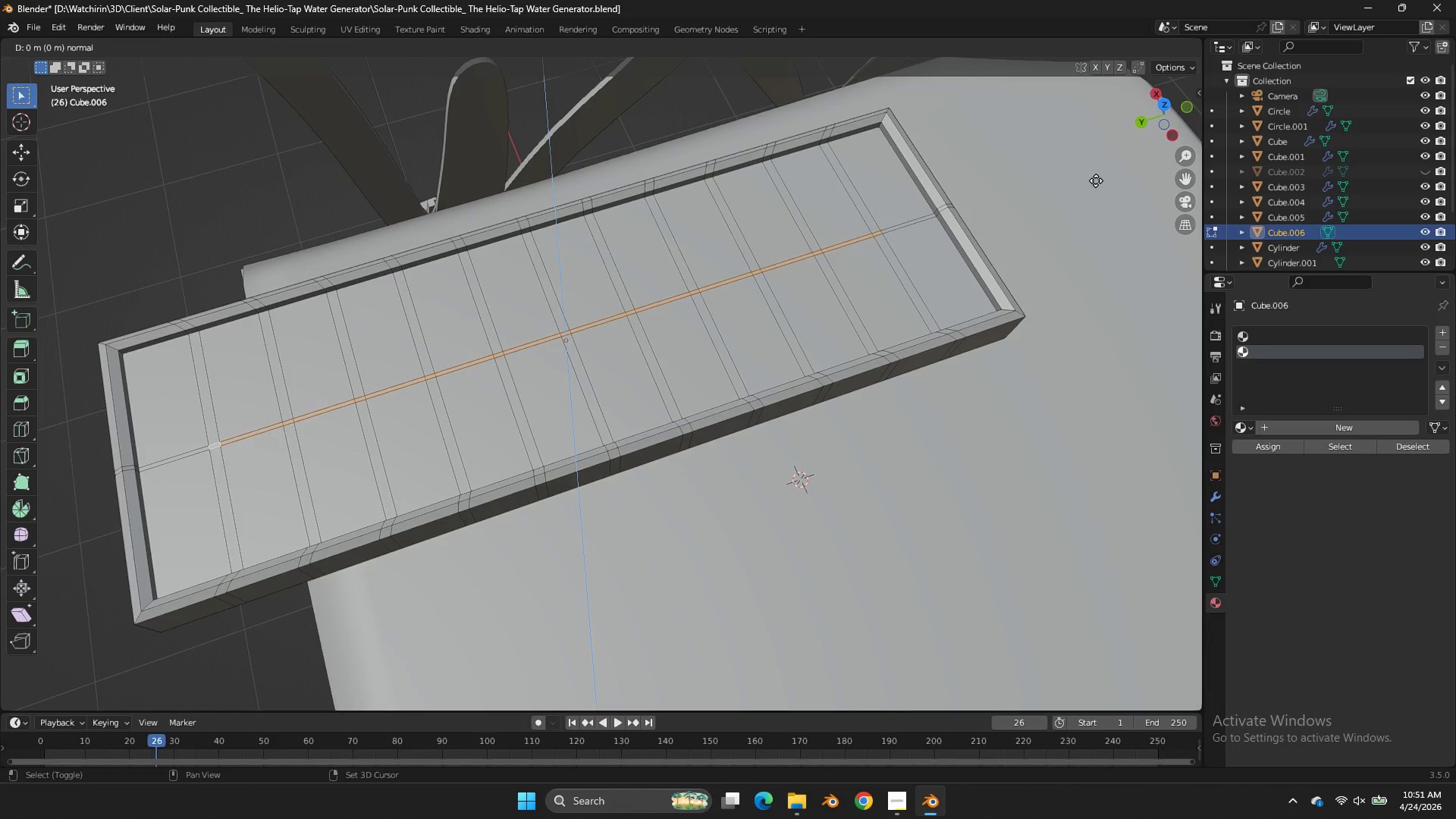 
hold_key(key=ShiftLeft, duration=1.09)
 